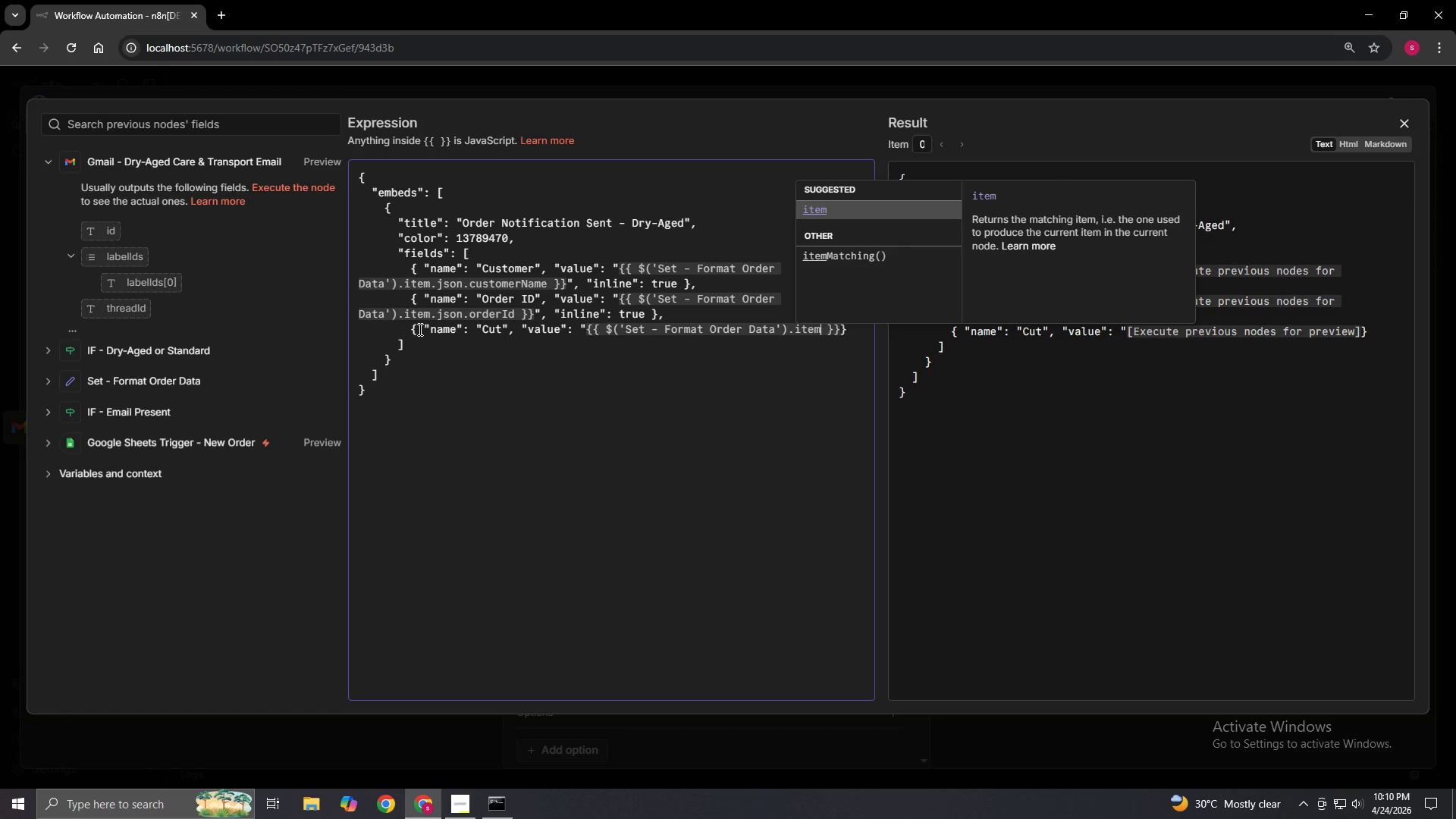 
type(.json.)
 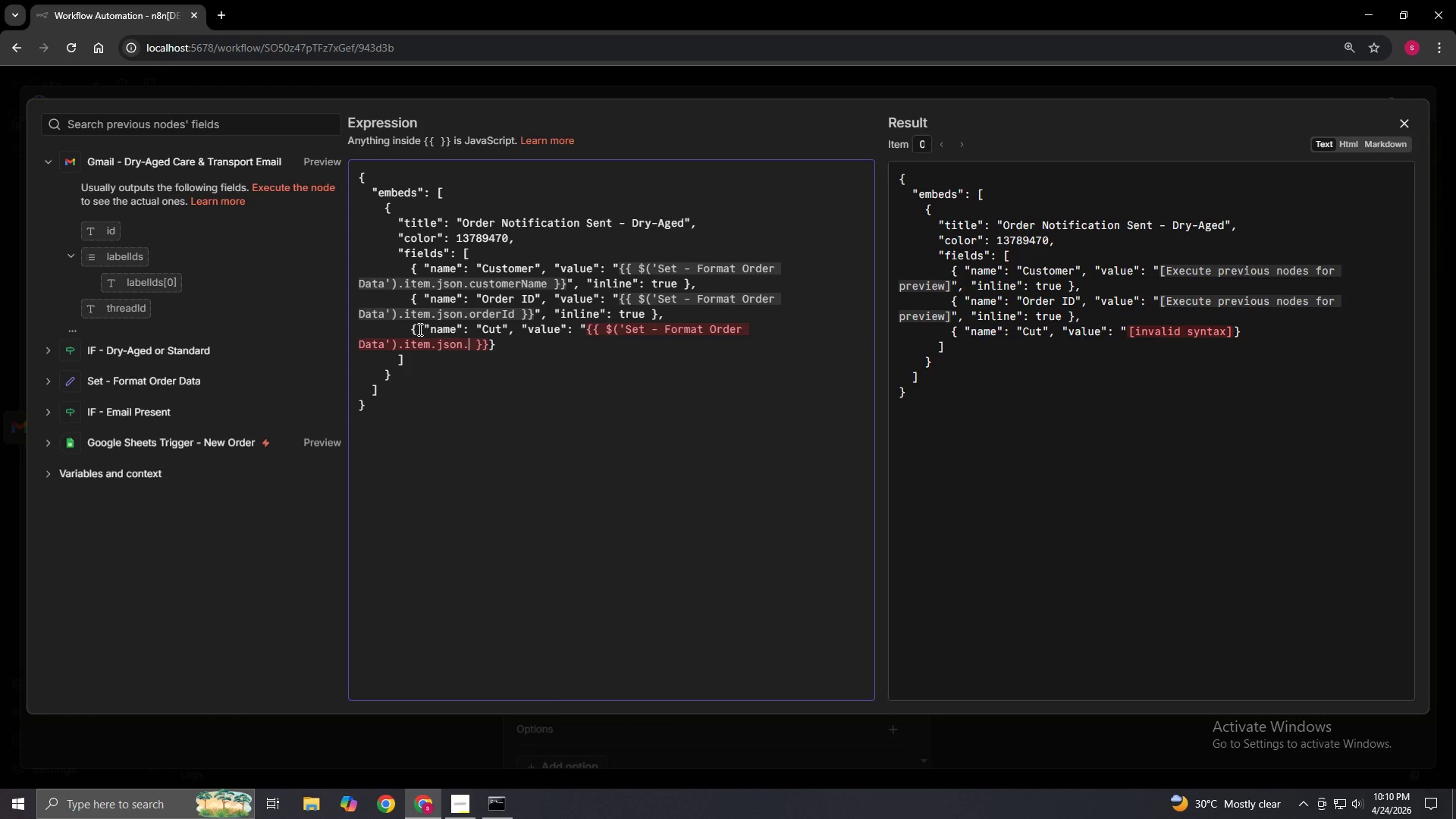 
type(cut)
 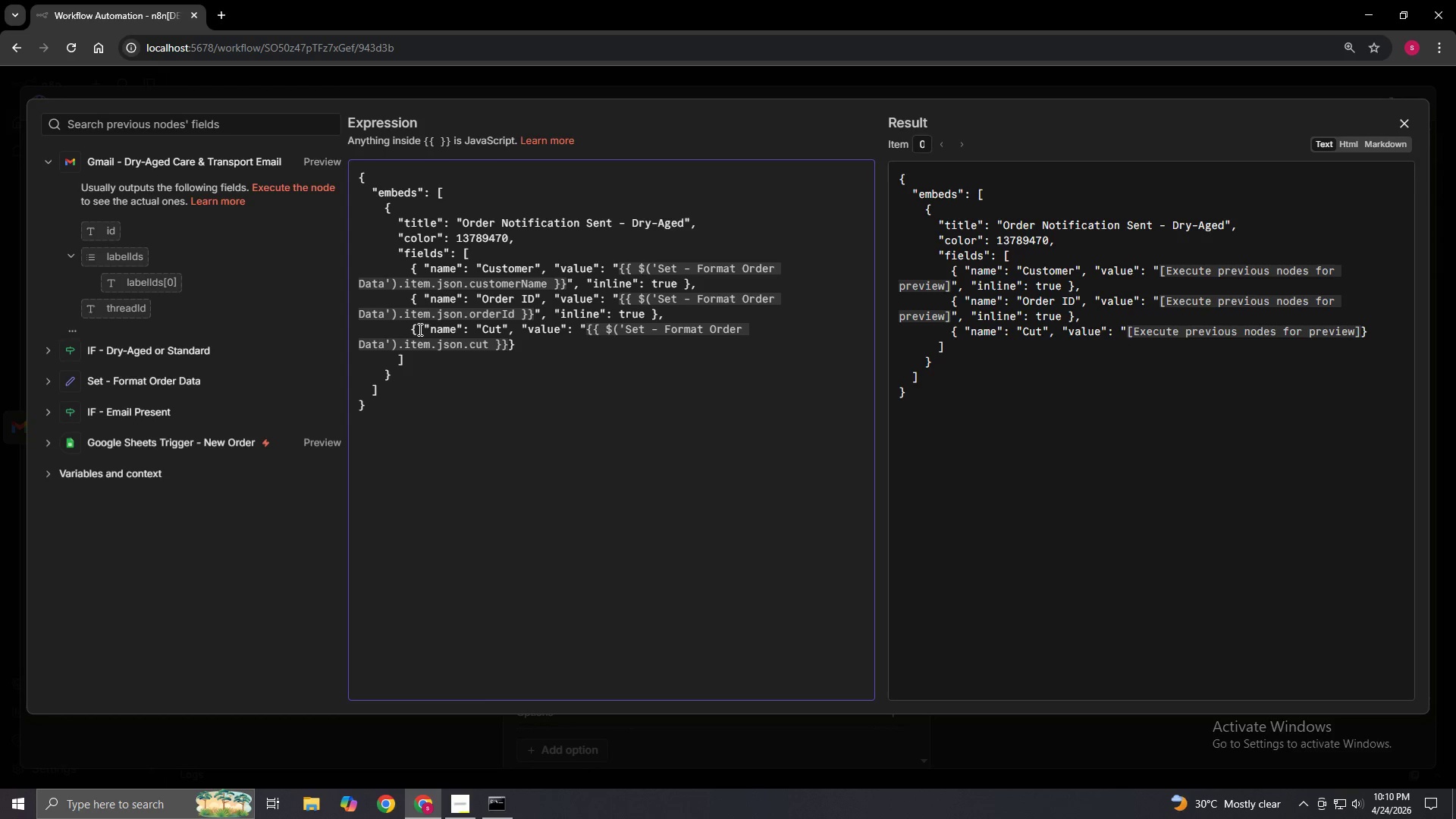 
key(ArrowRight)
 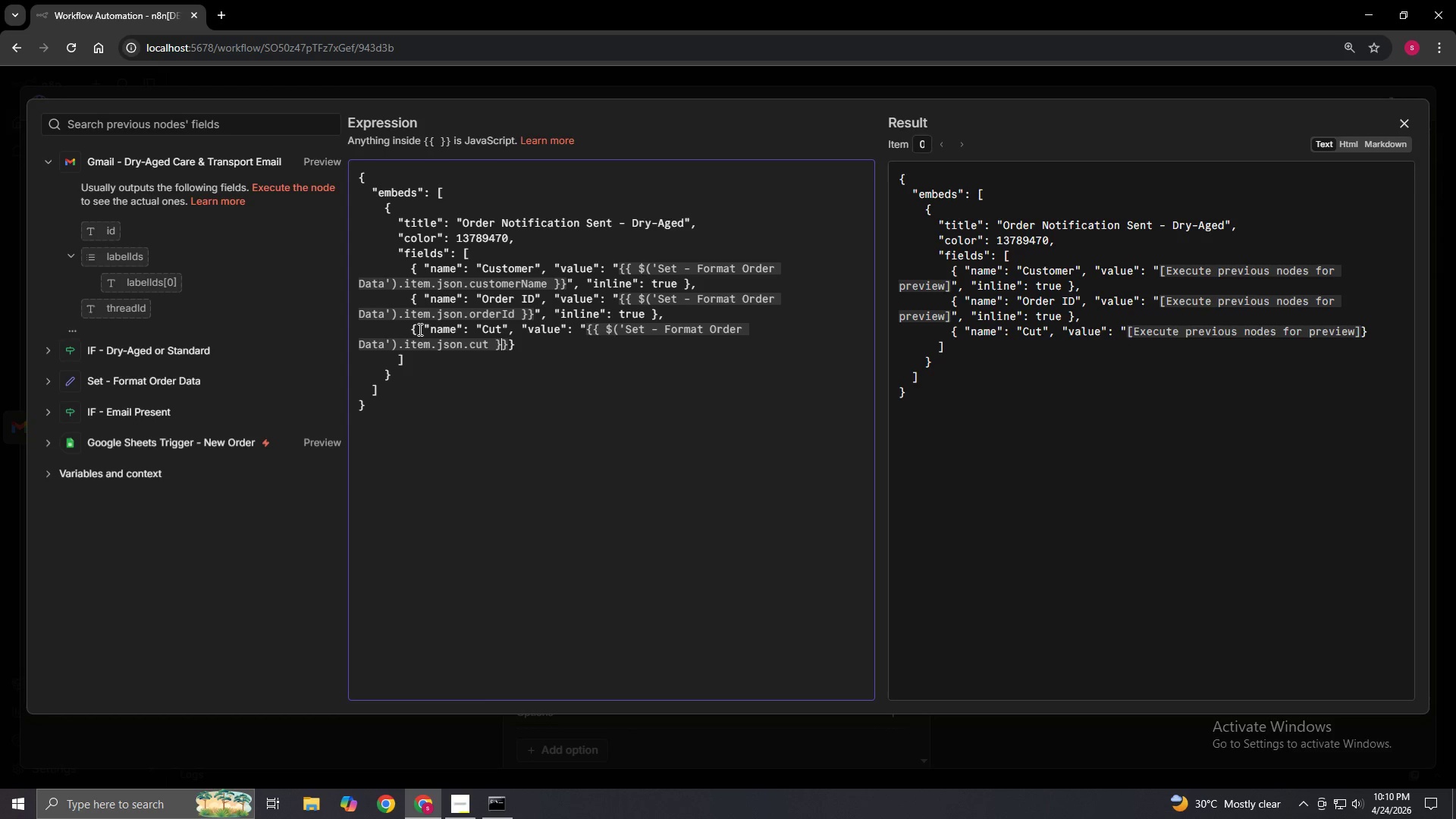 
key(ArrowRight)
 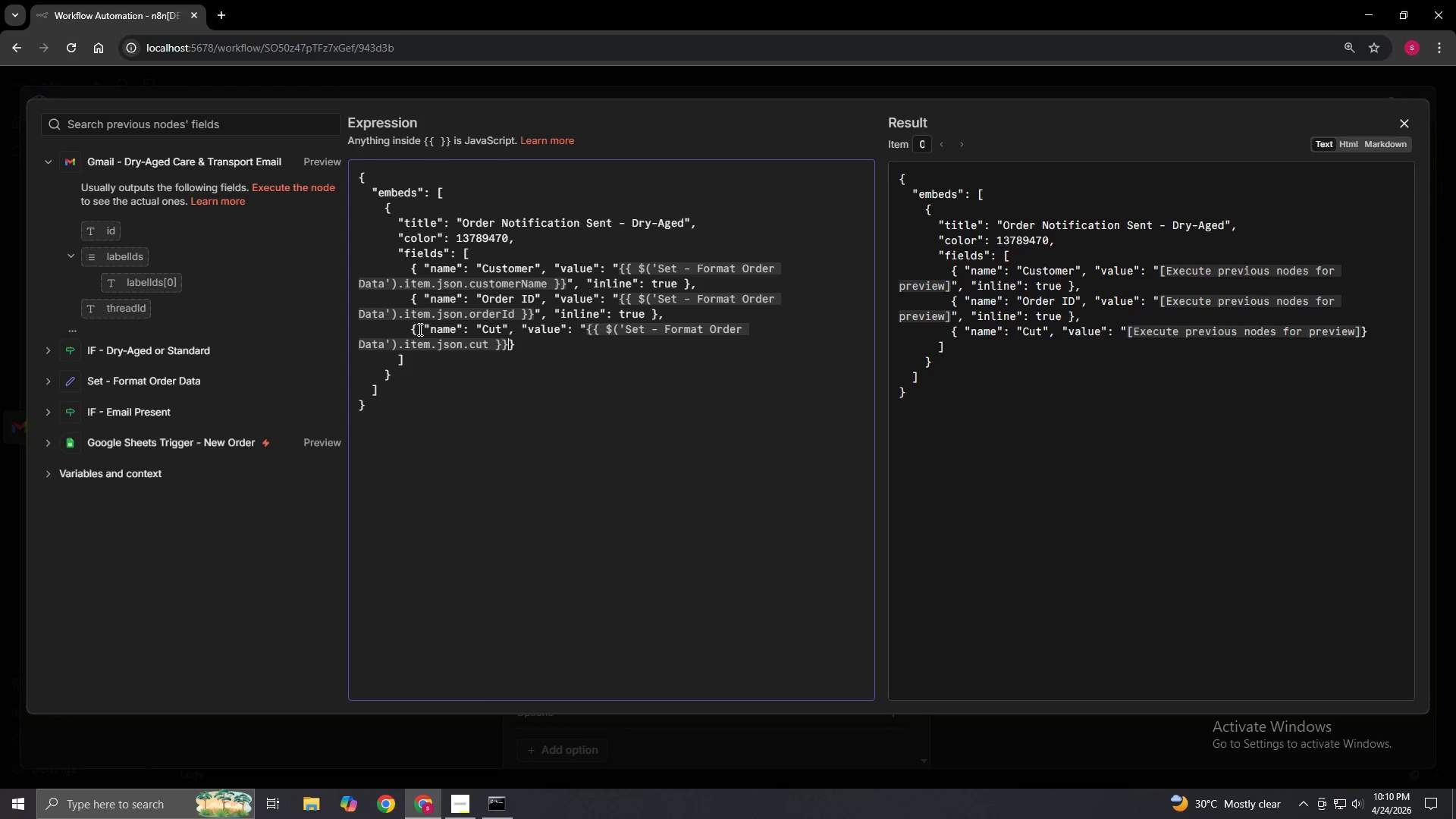 
key(ArrowRight)
 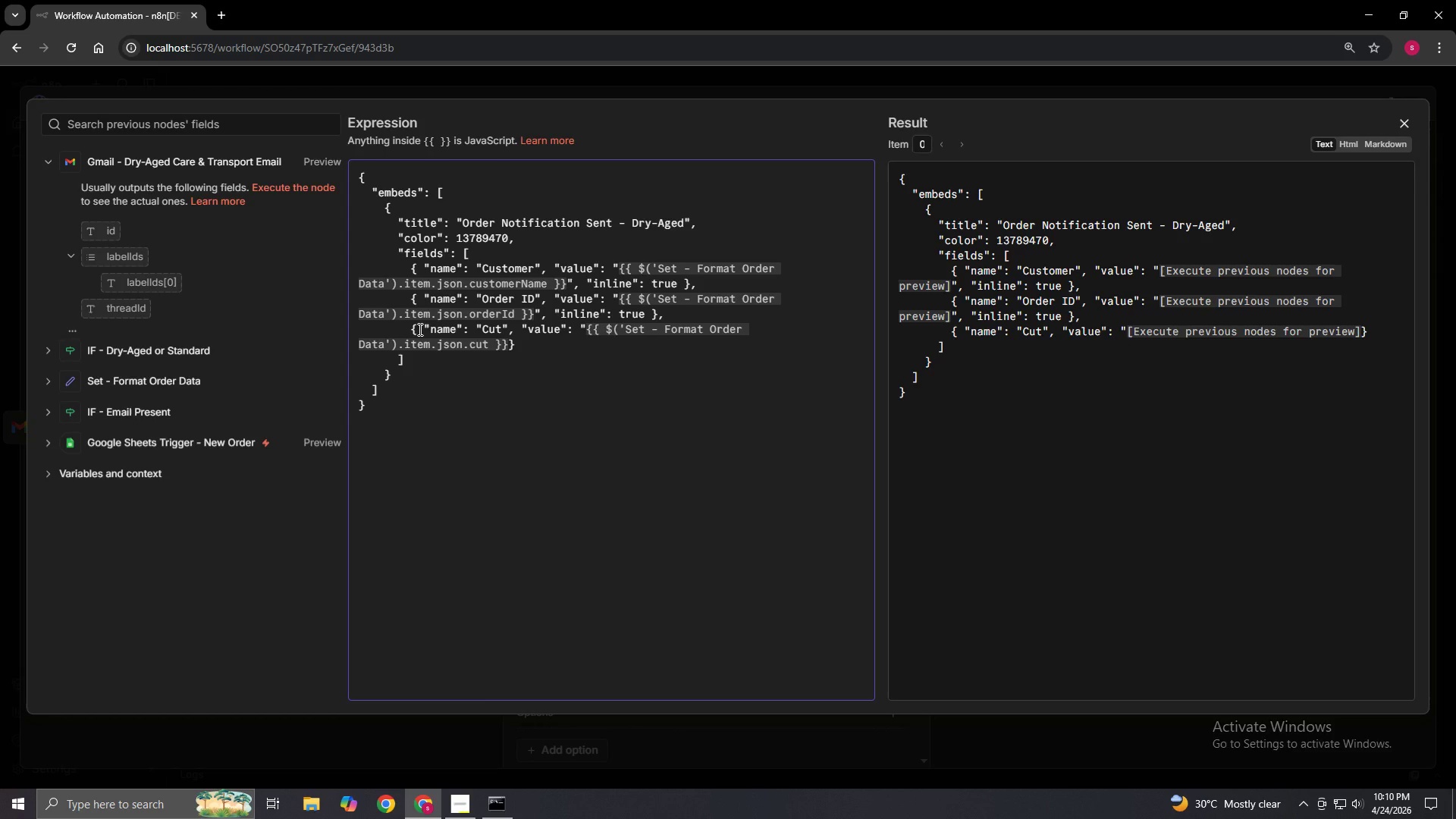 
type(", "inline")
 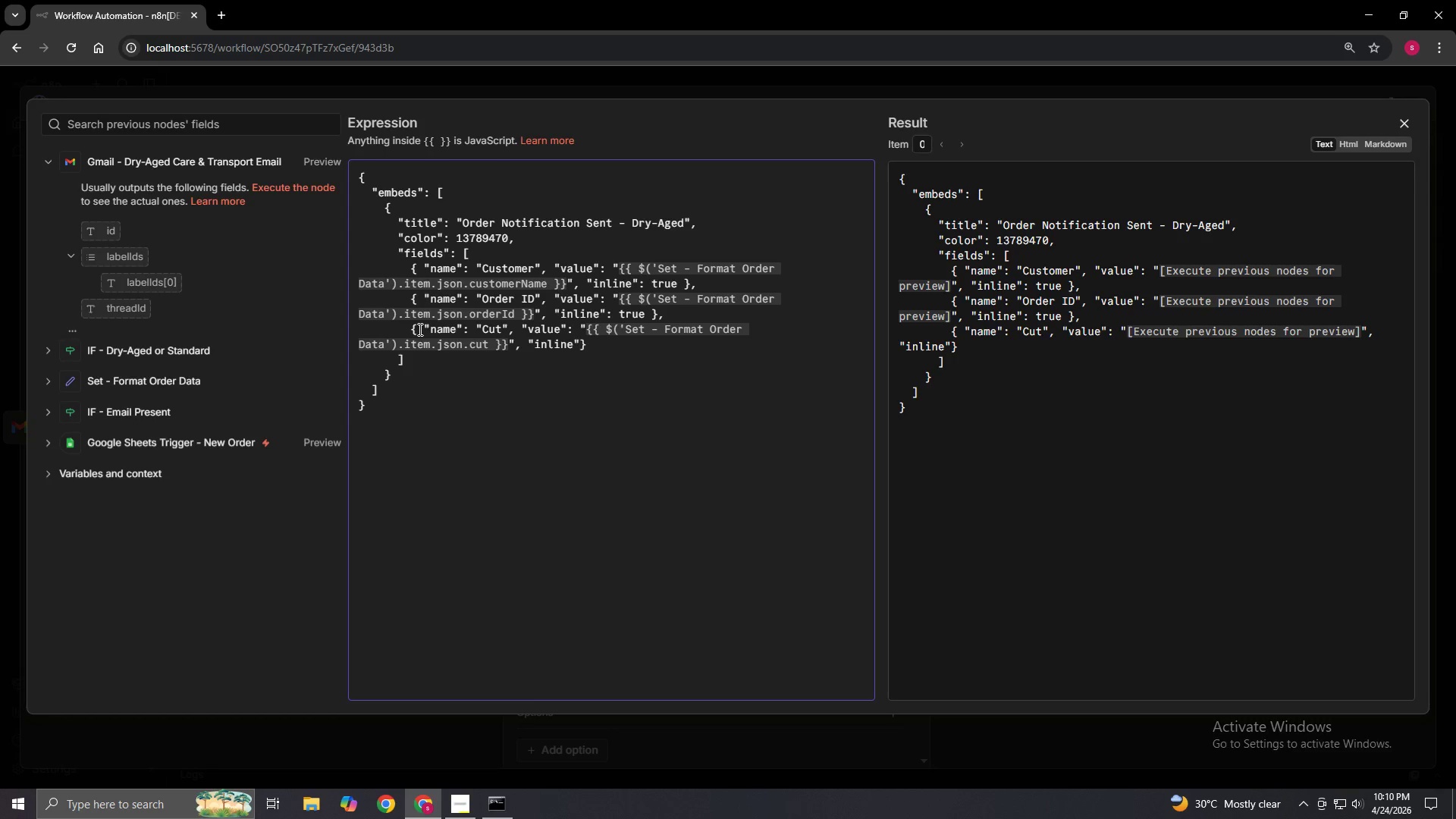 
type(: true)
 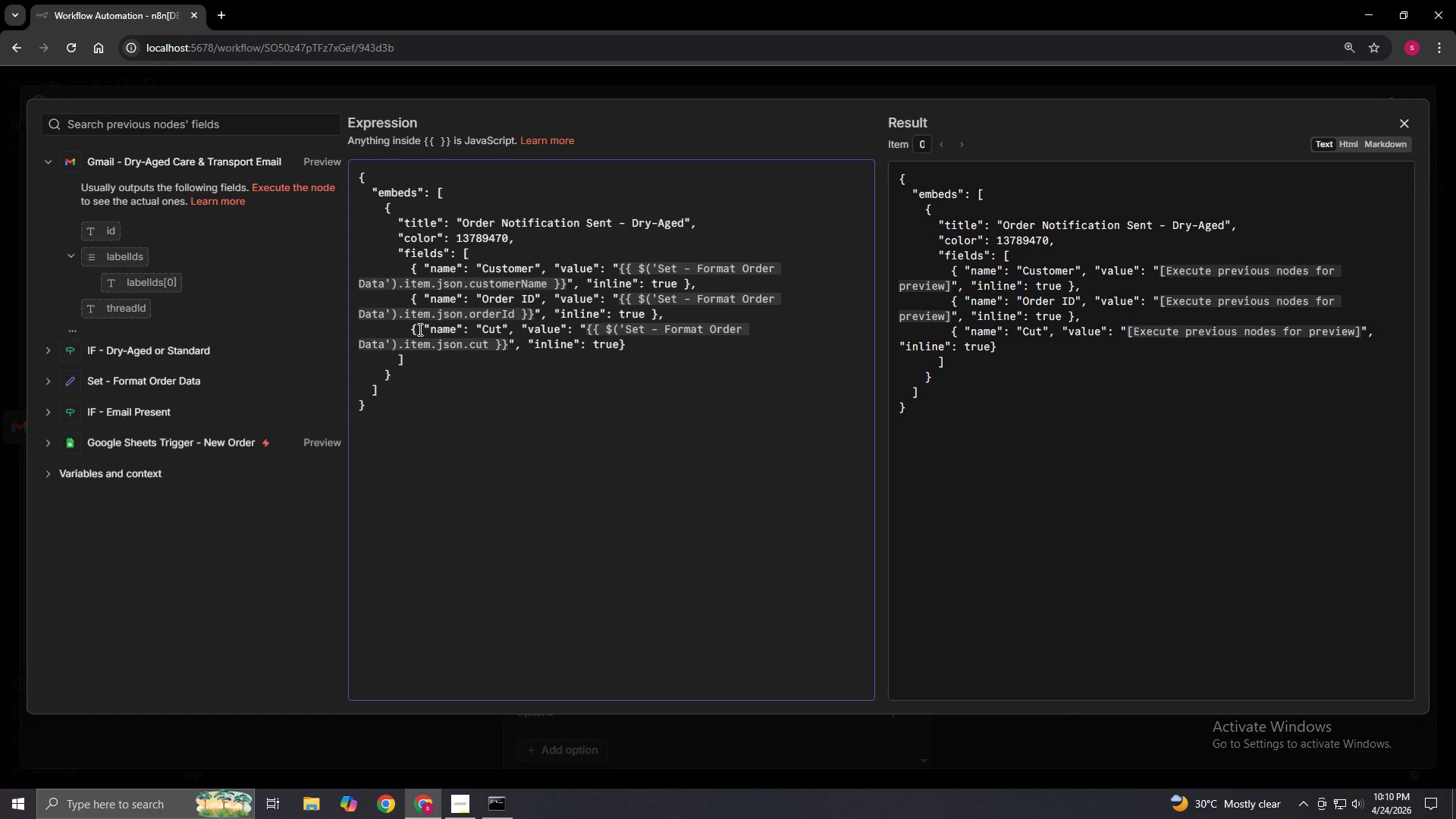 
key(Space)
 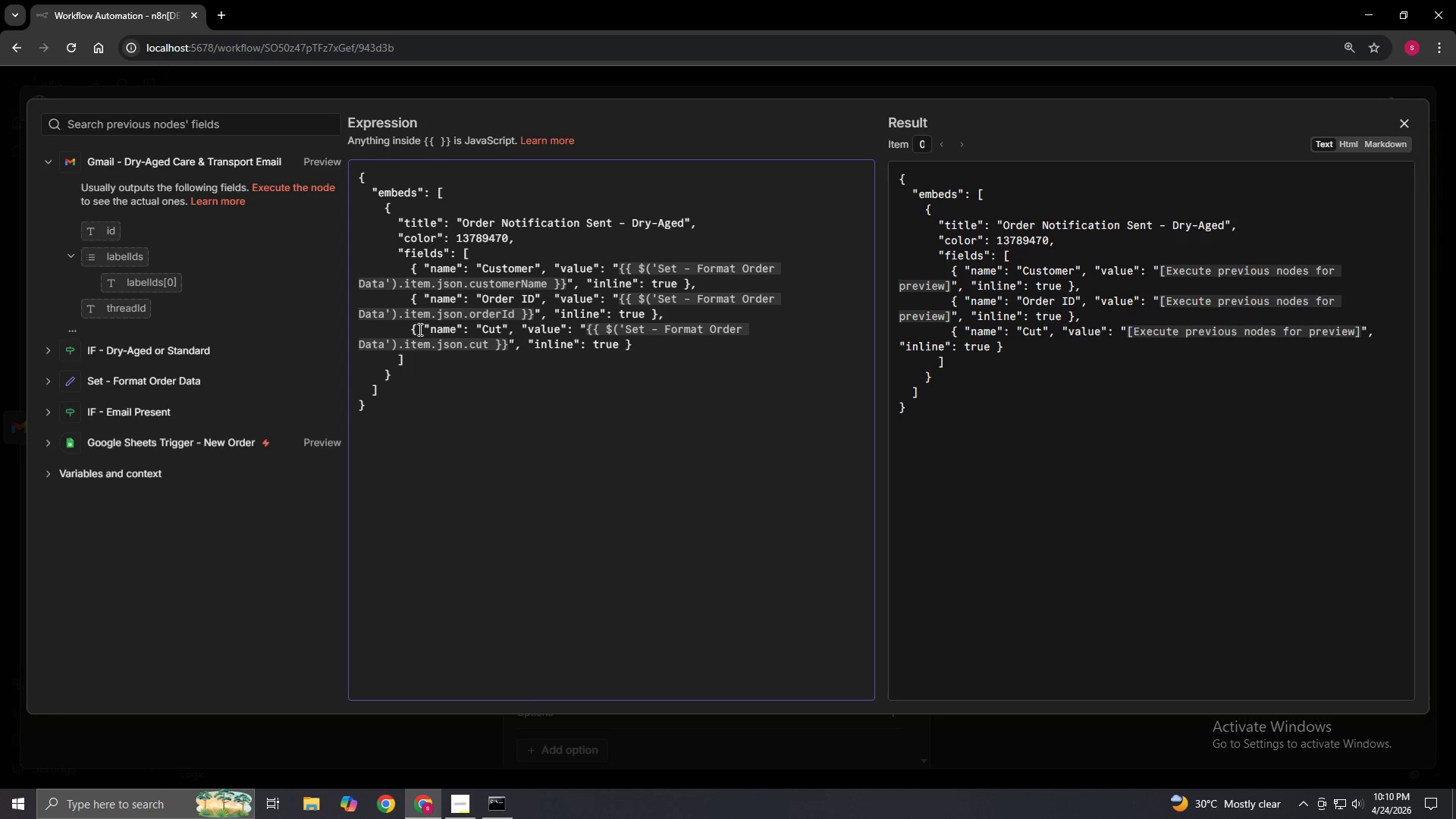 
key(ArrowRight)
 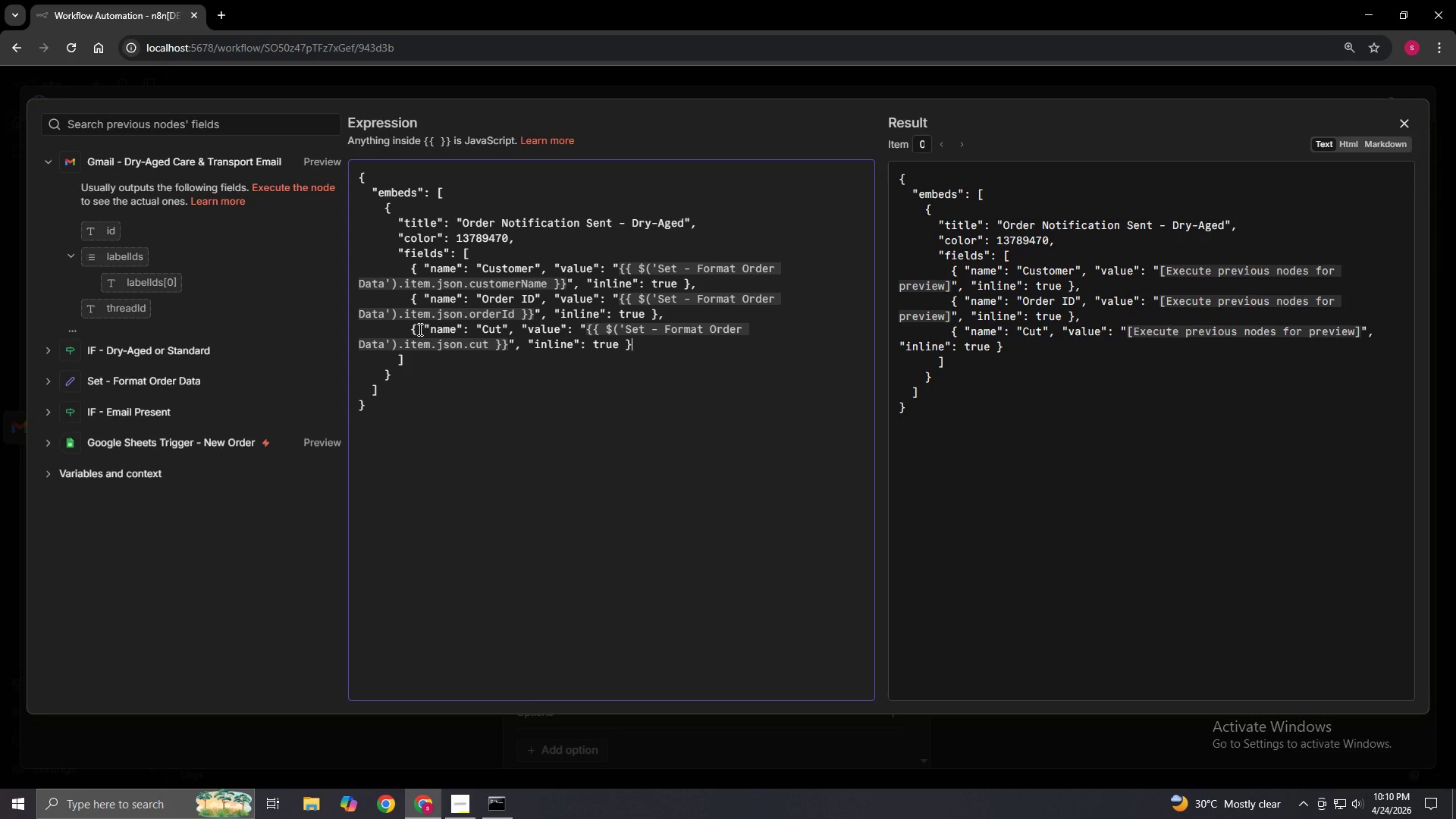 
key(Comma)
 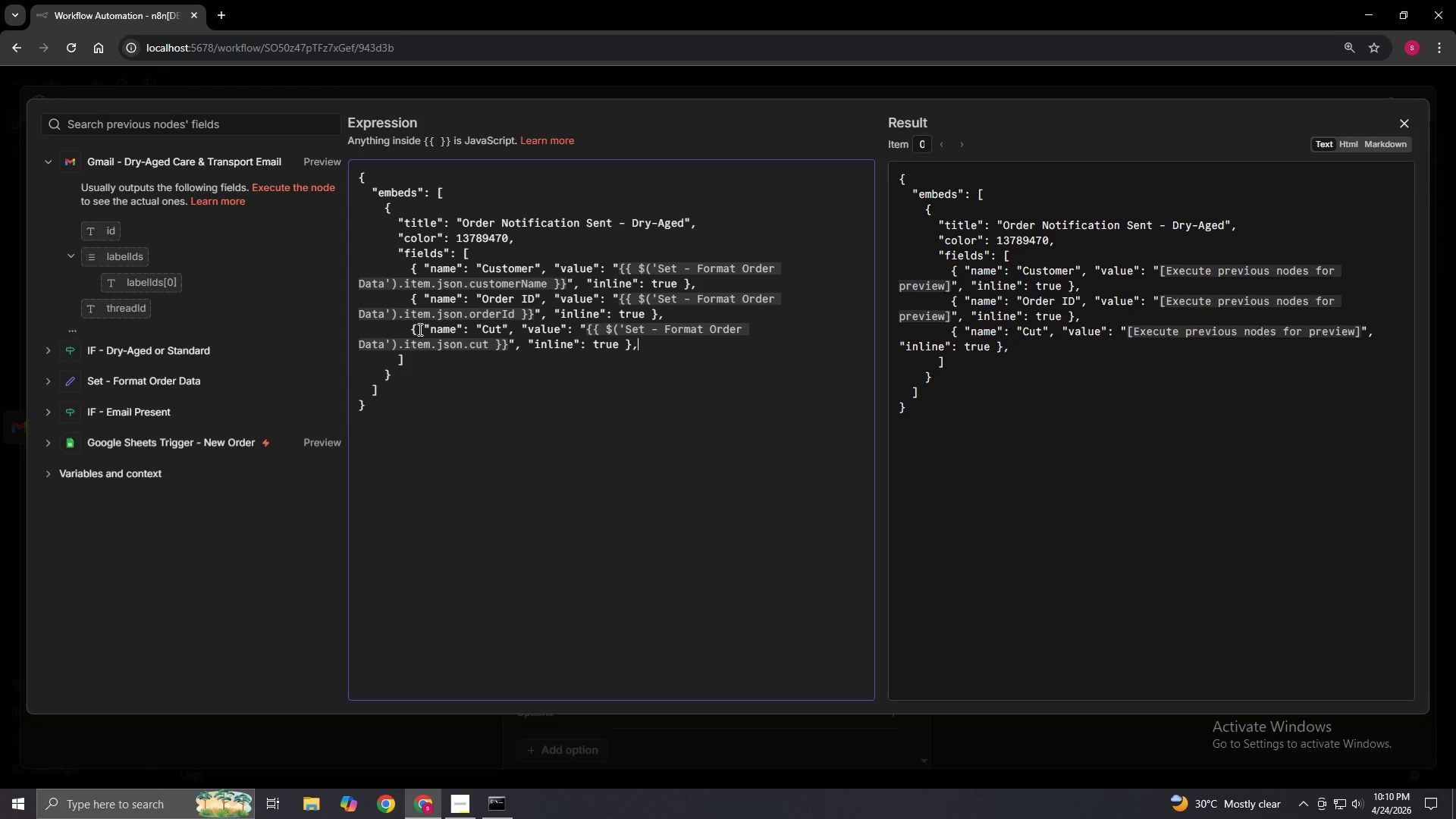 
key(Enter)
 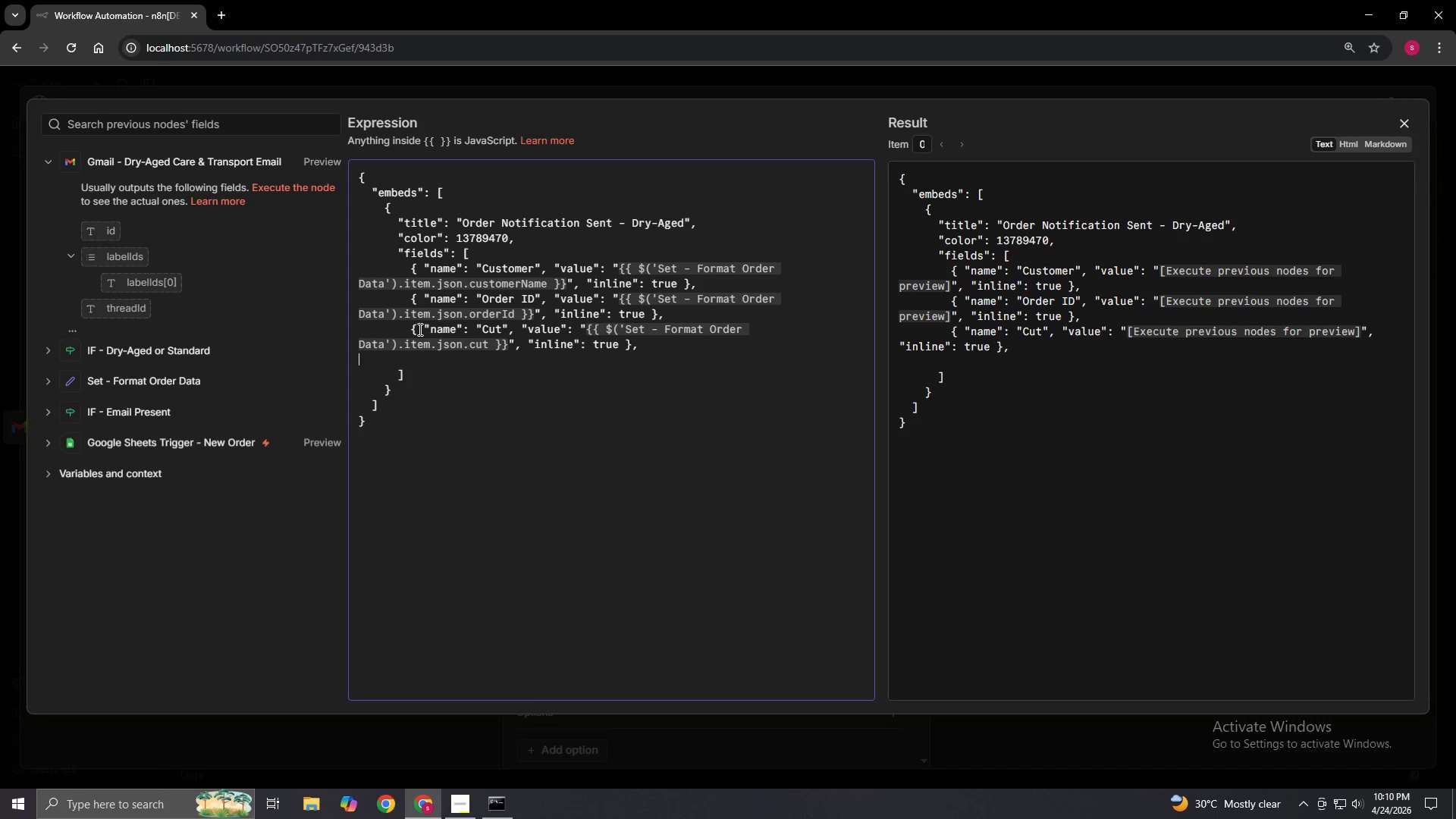 
key(Space)
 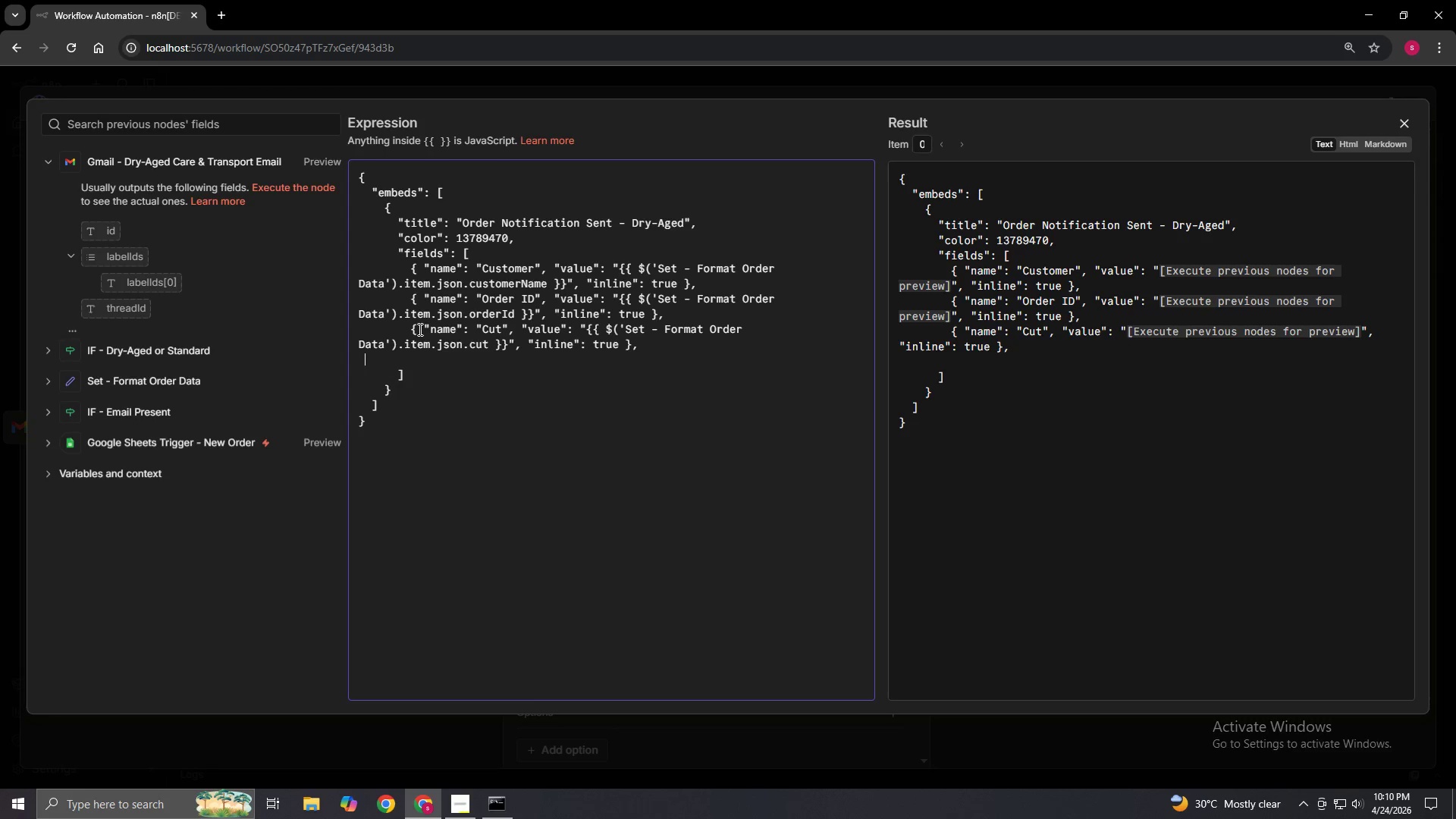 
key(Space)
 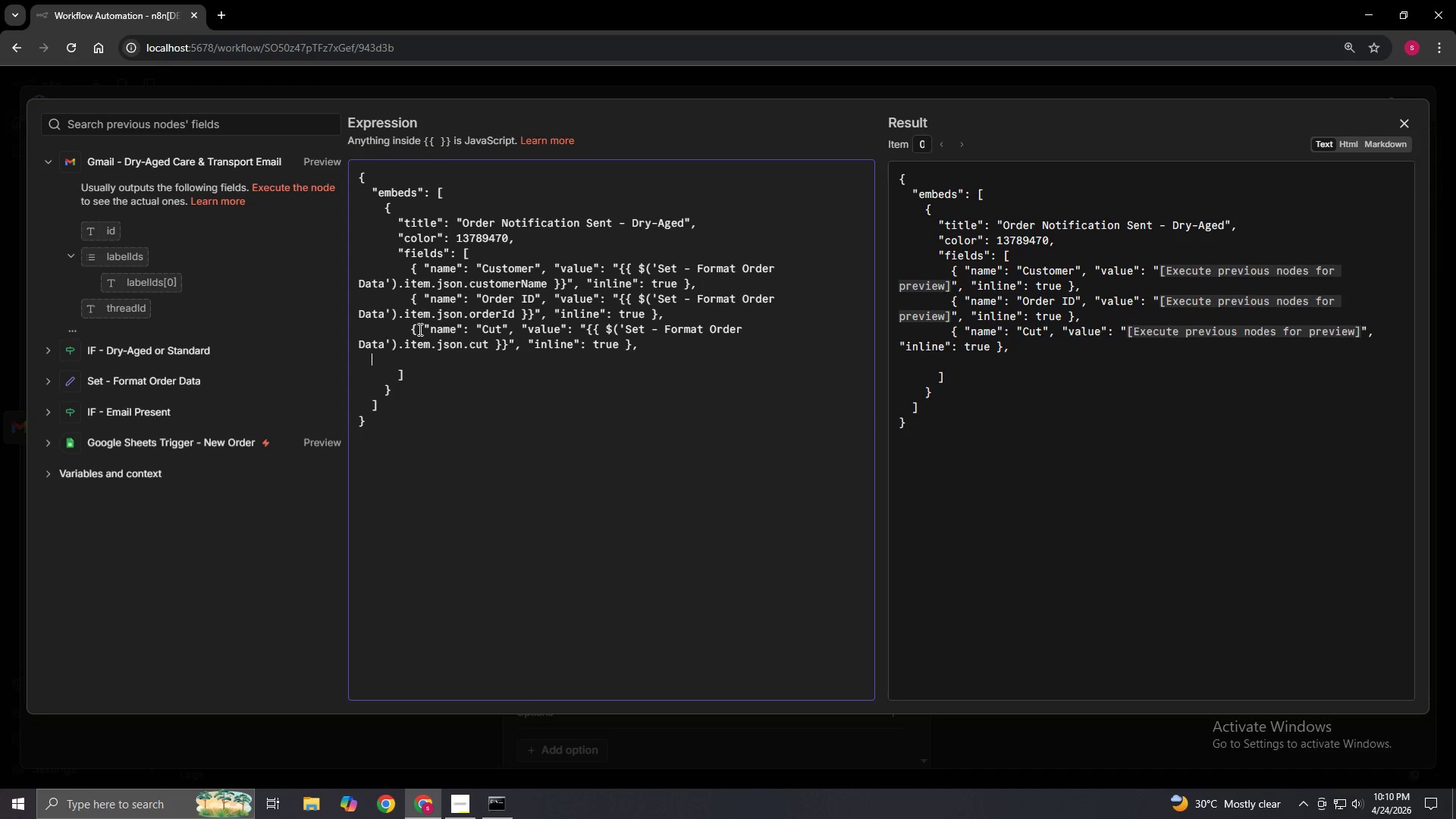 
key(Space)
 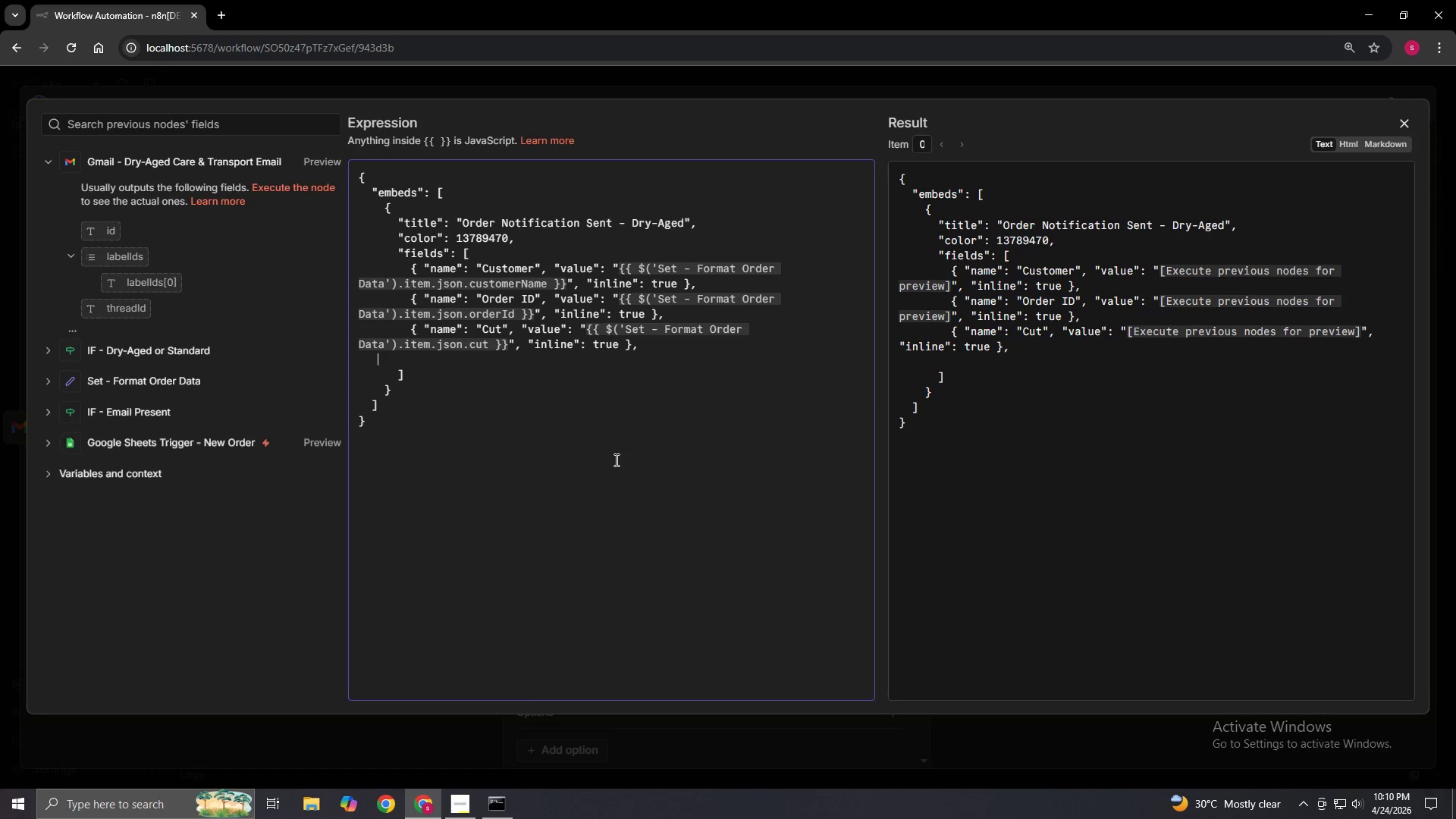 
type(     { "name": )
 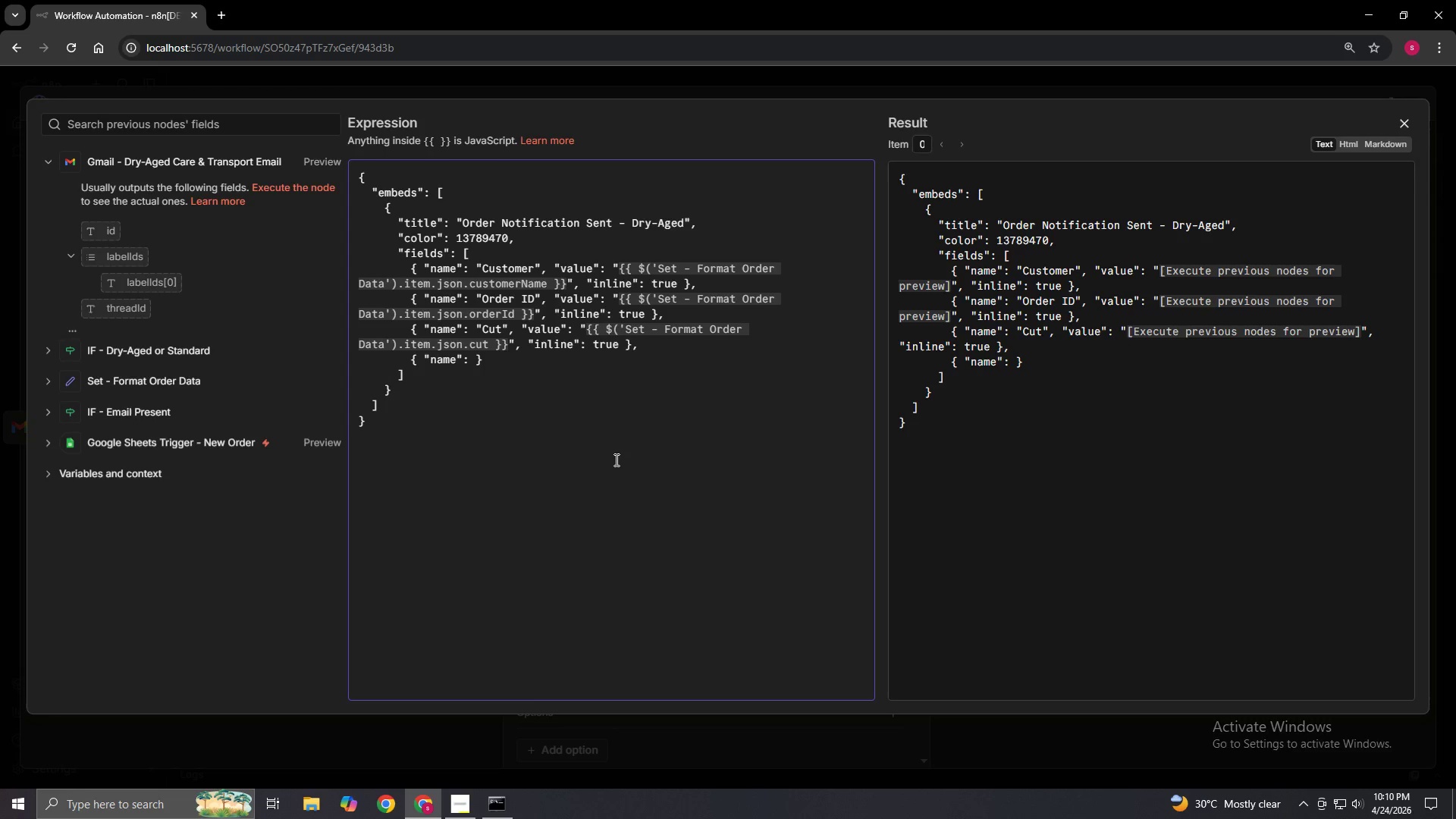 
wait(5.2)
 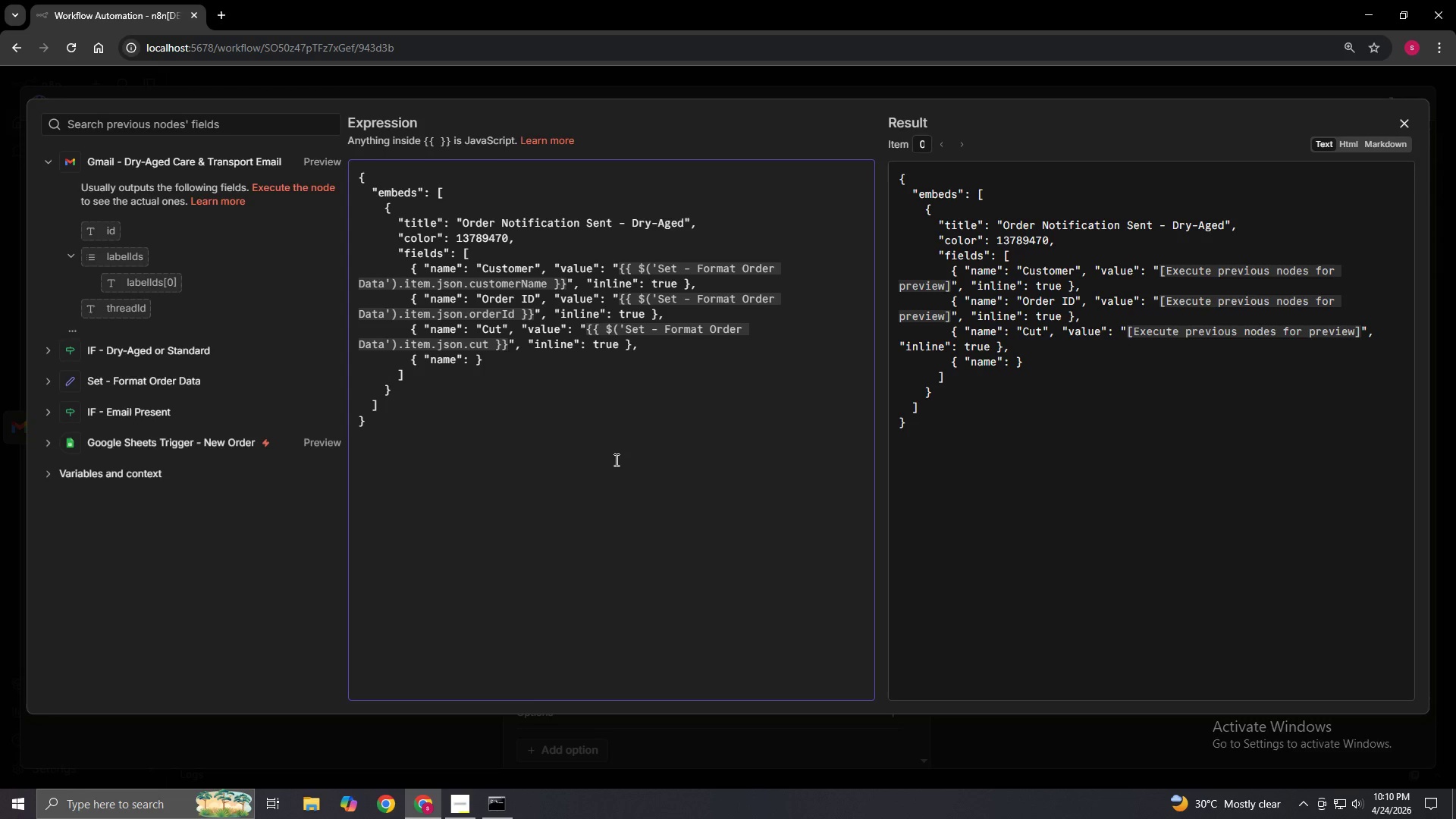 
type("Pickup Date", "value": "{{$()
 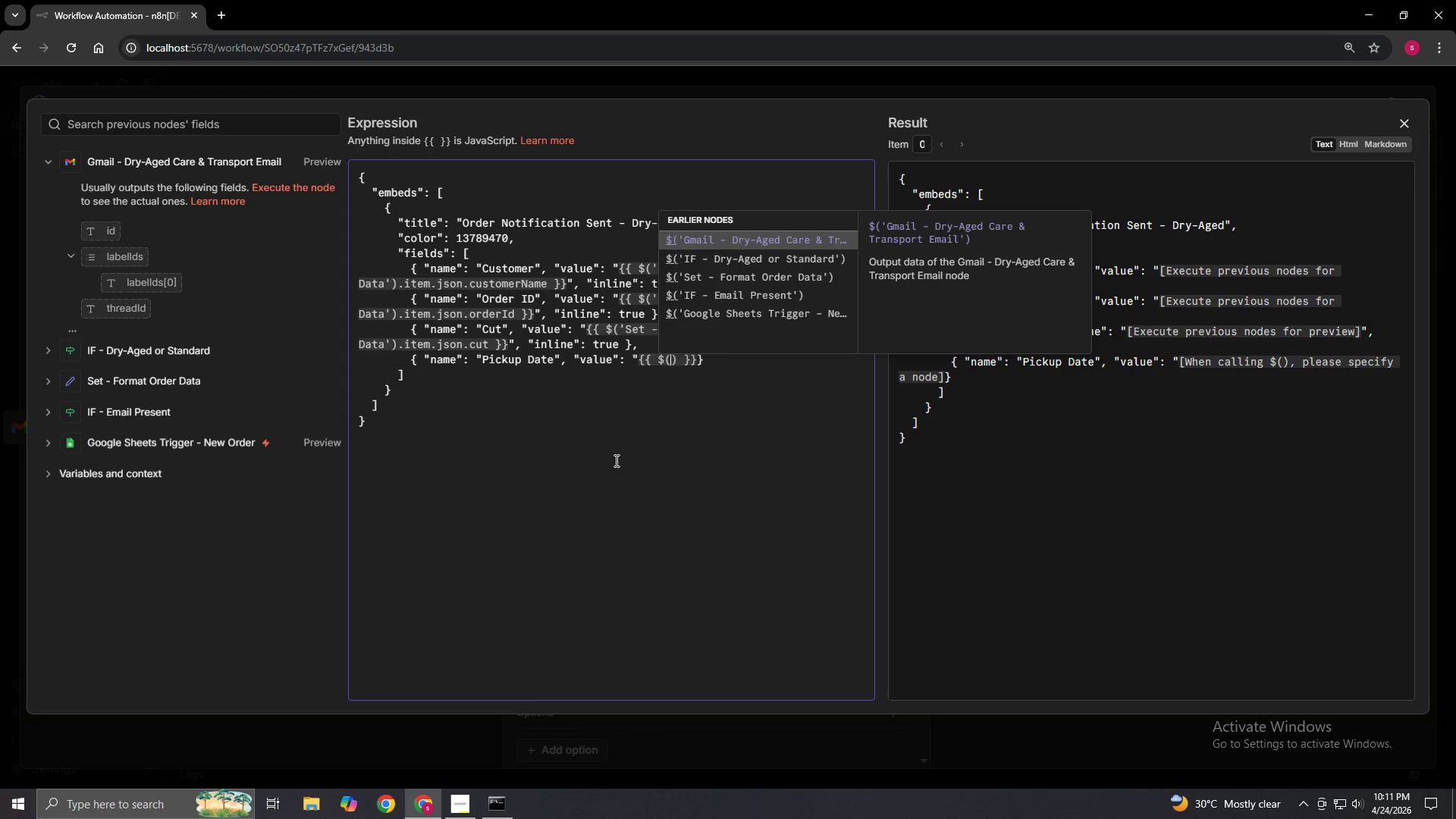 
wait(5.48)
 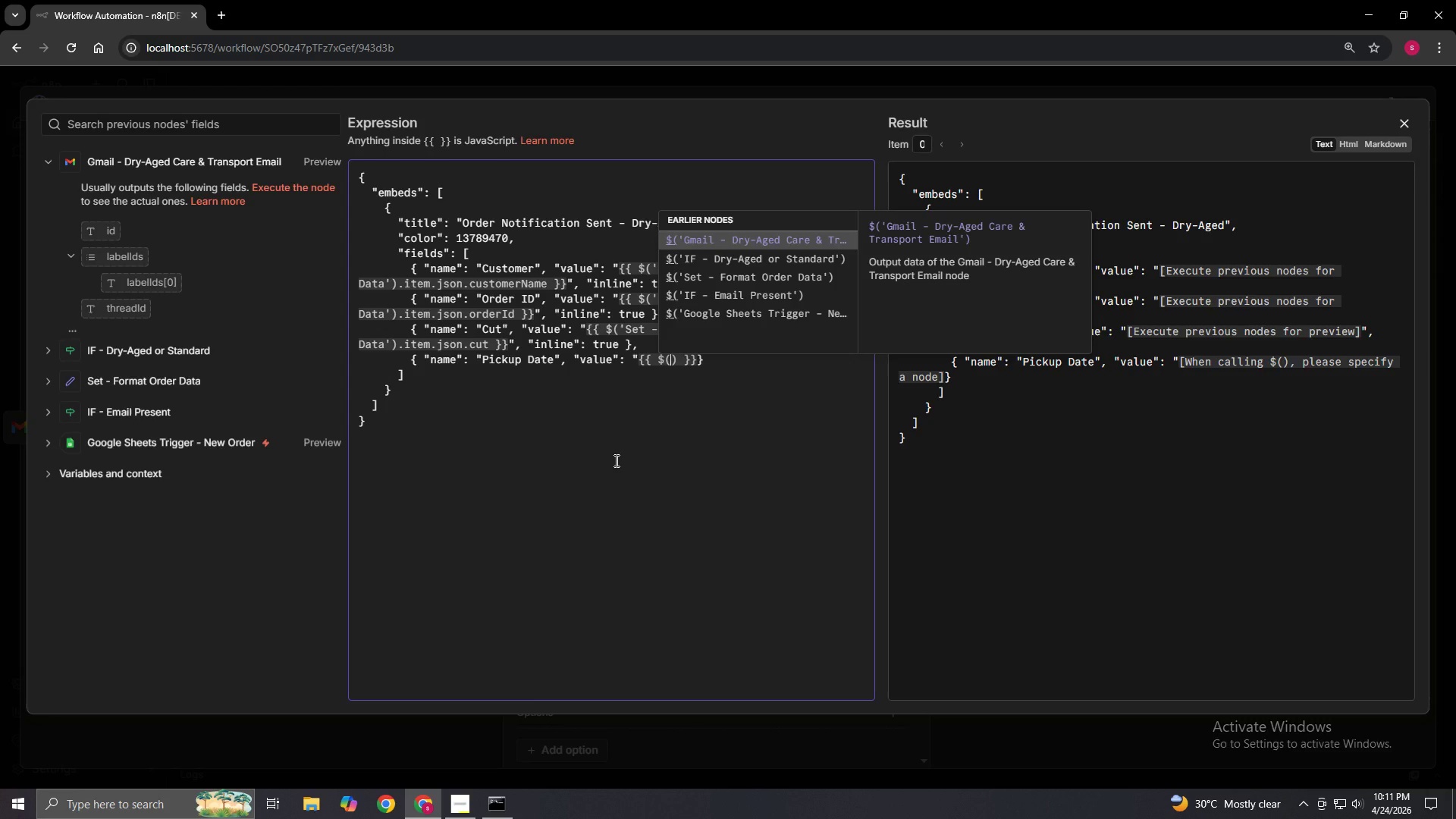 
type('Set -  F)
key(Backspace)
key(Backspace)
type(Format Order Data)
 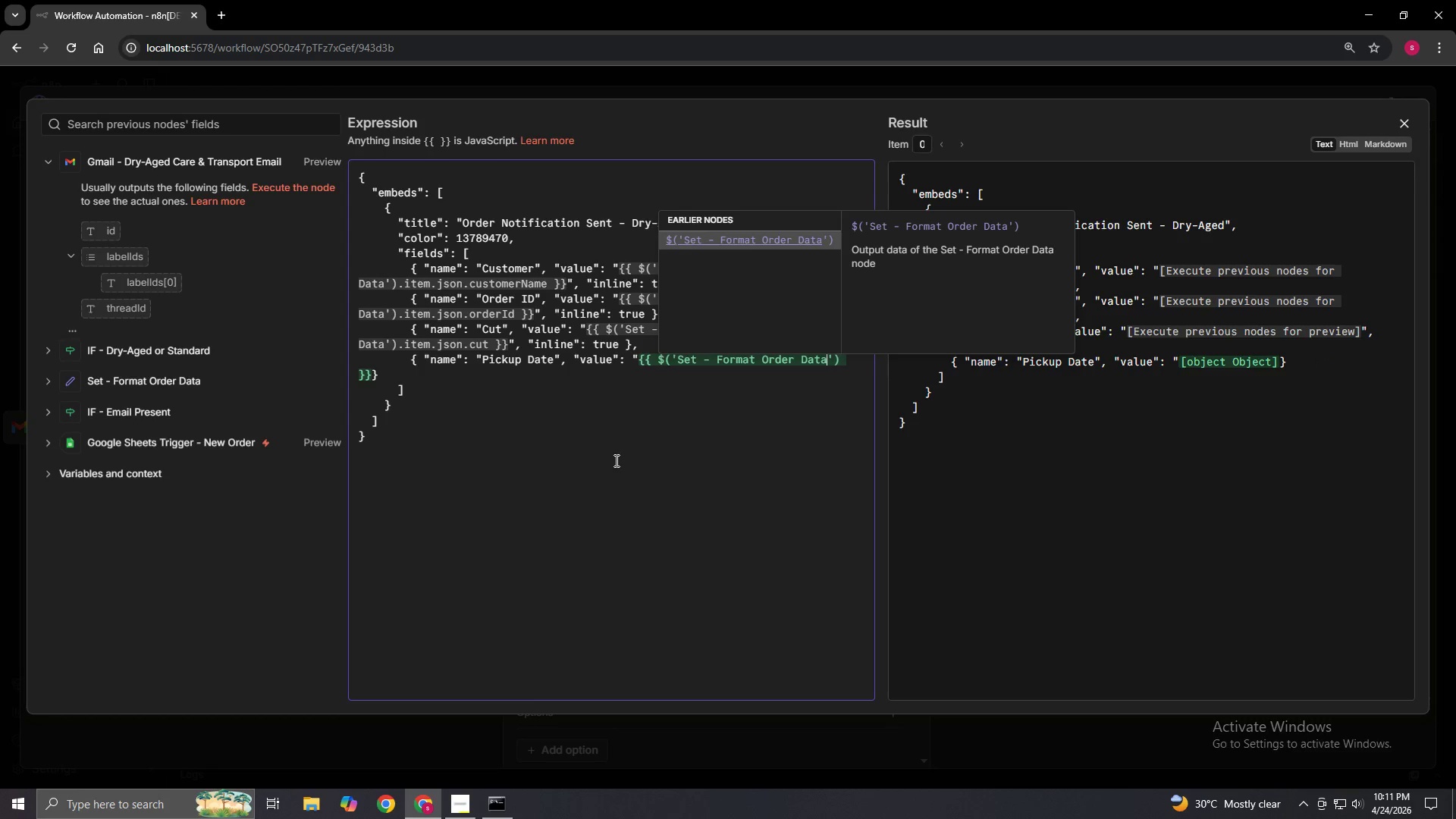 
key(ArrowRight)
 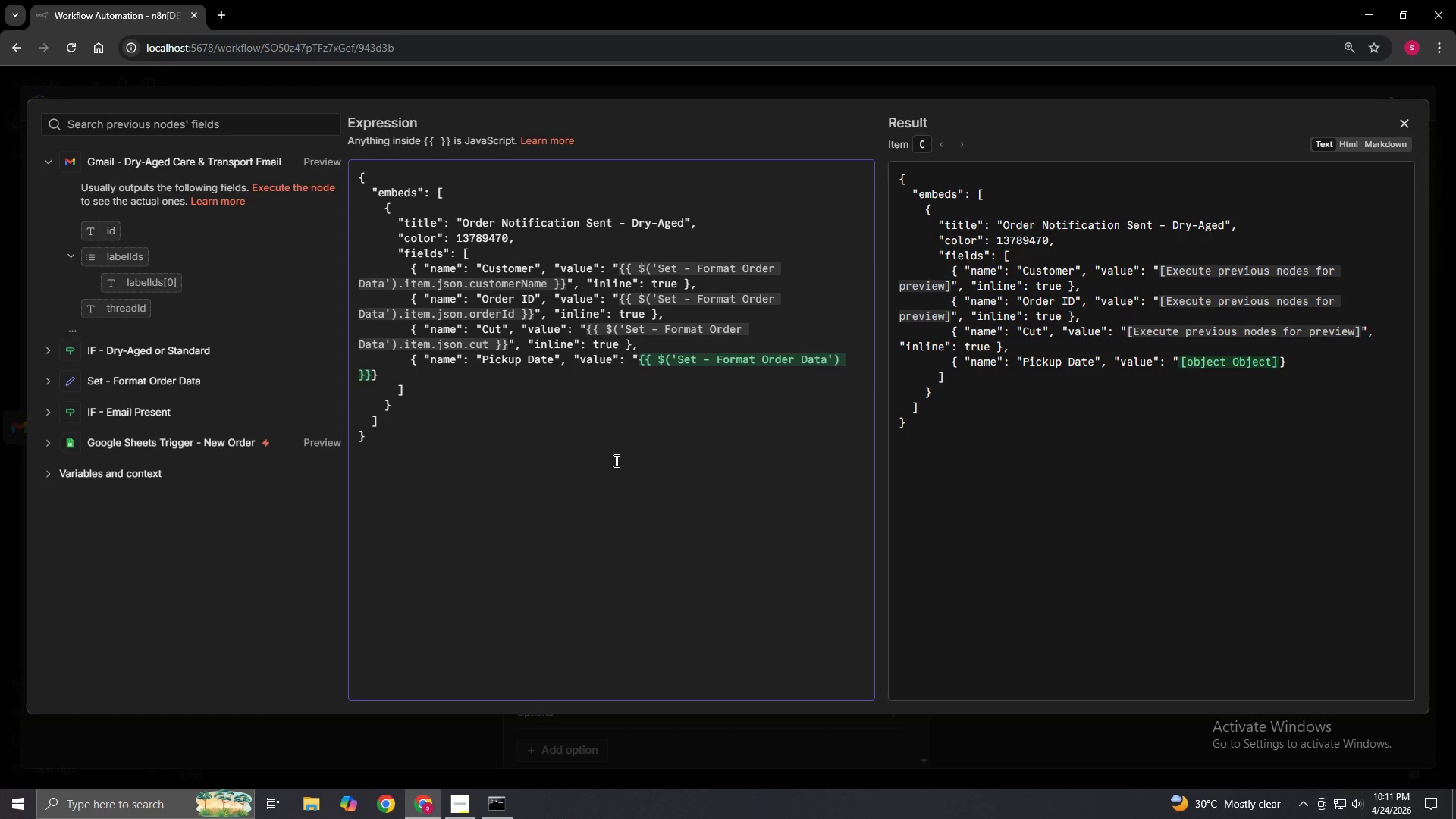 
key(ArrowRight)
 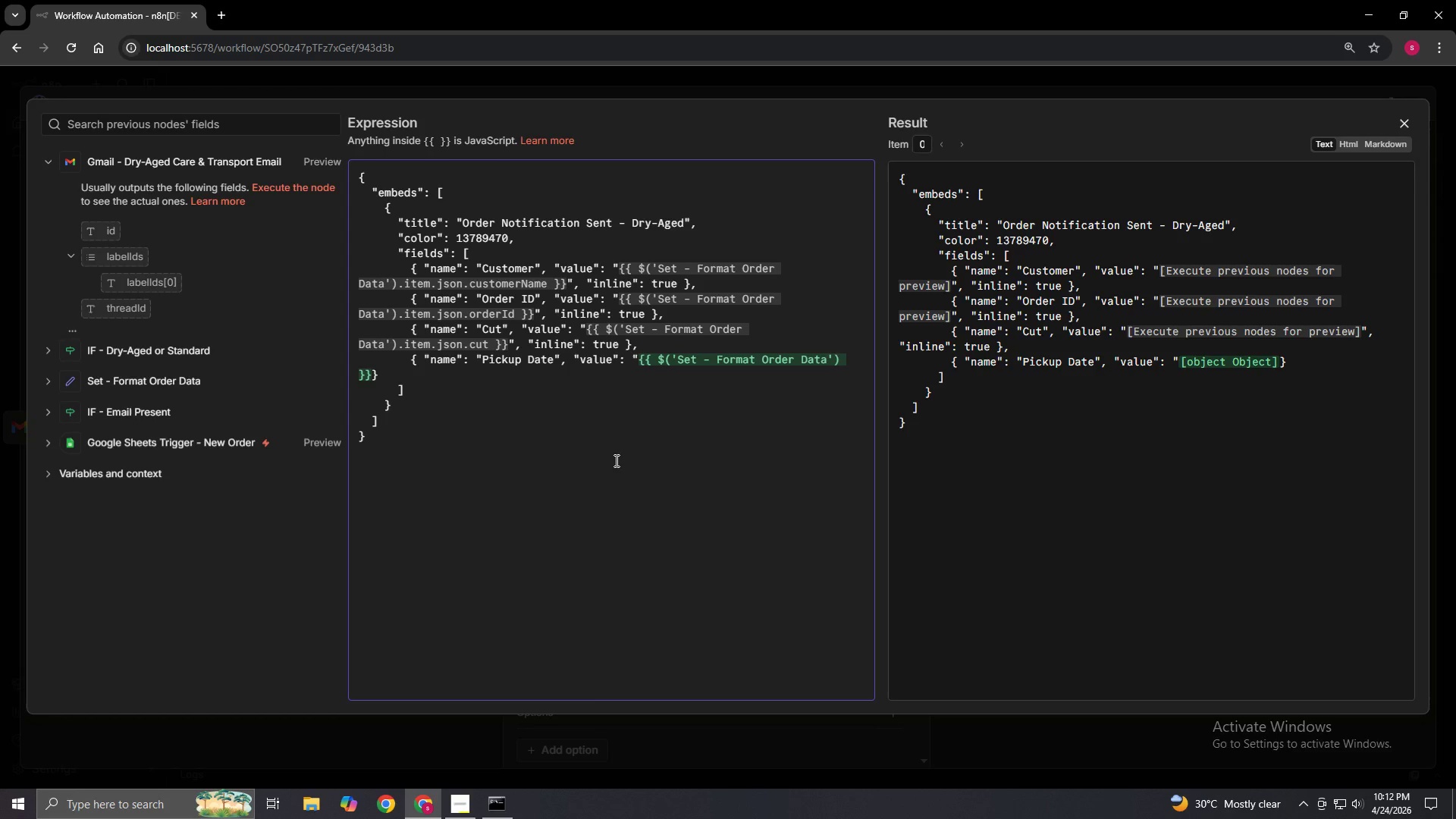 
wait(10.77)
 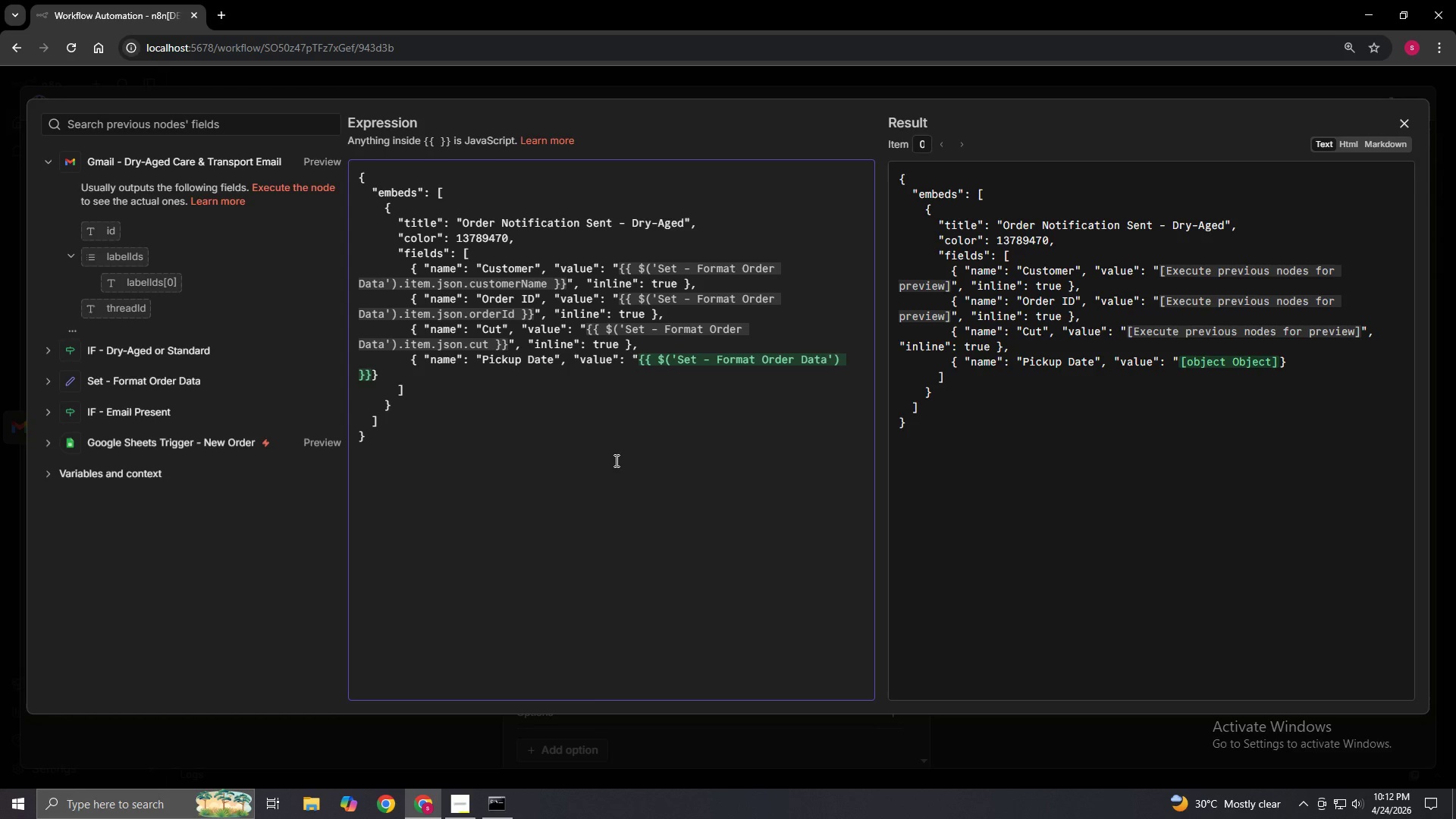 
type(.item)
 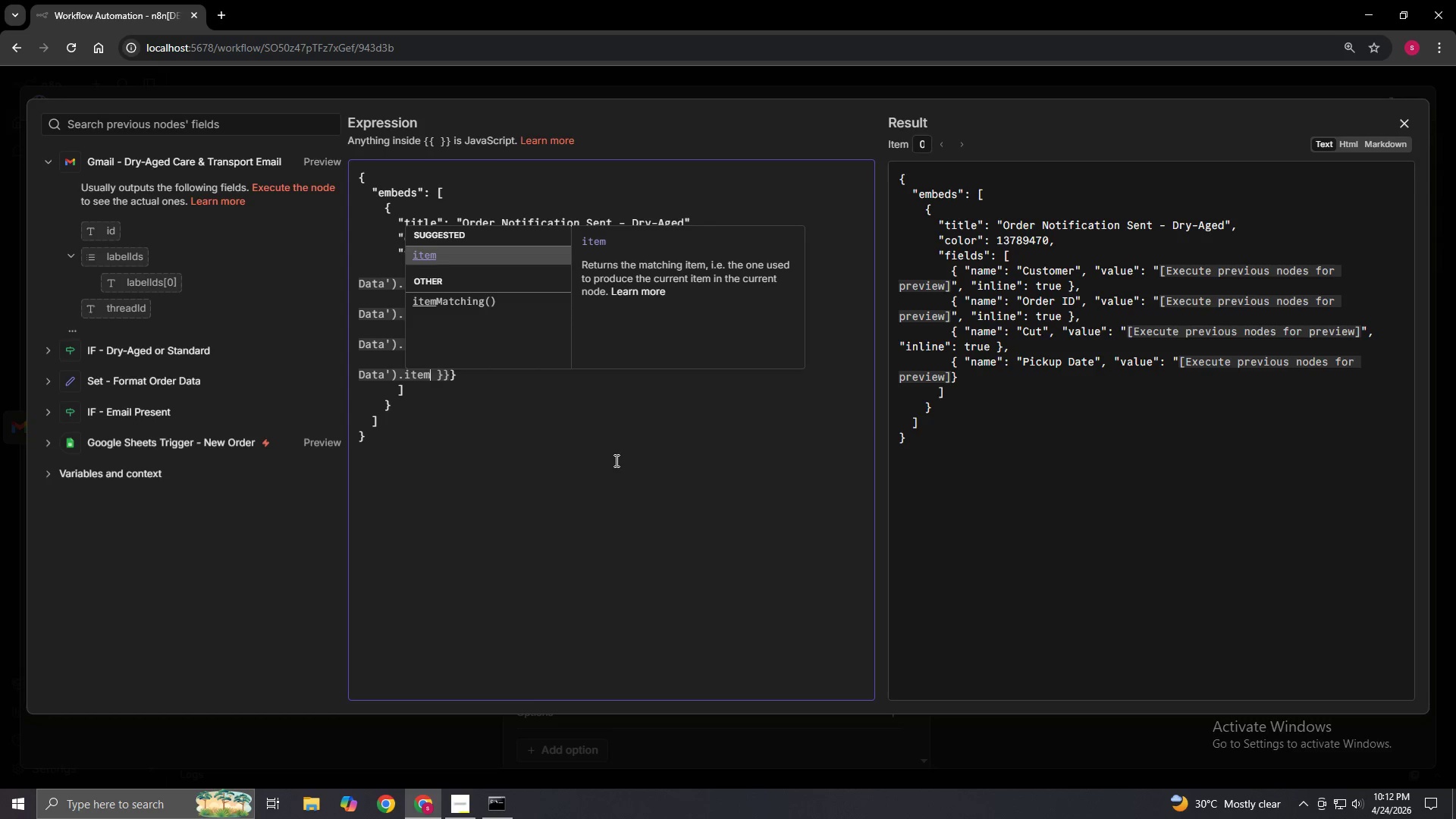 
type(.json.pickupDate)
 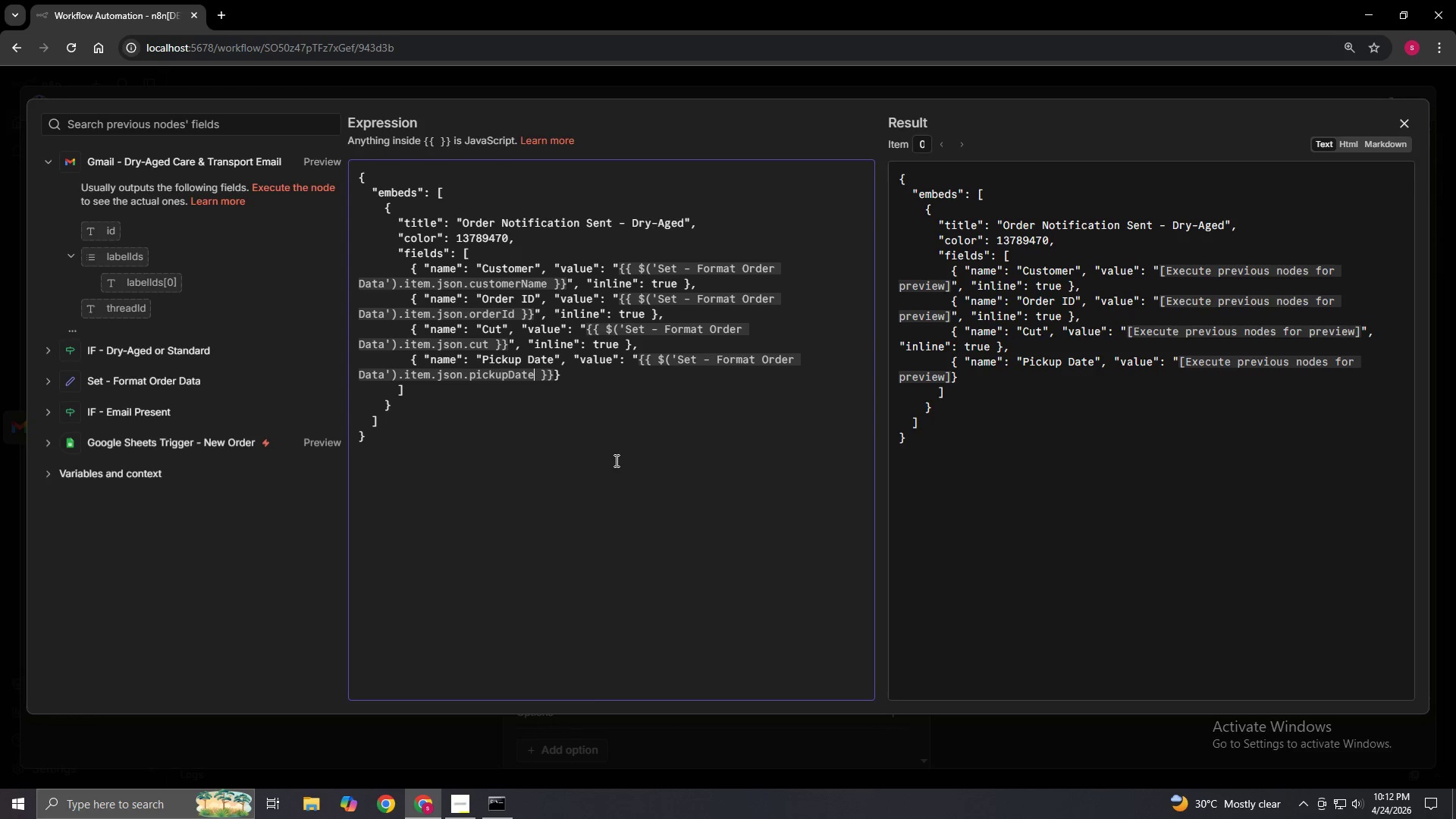 
key(ArrowRight)
 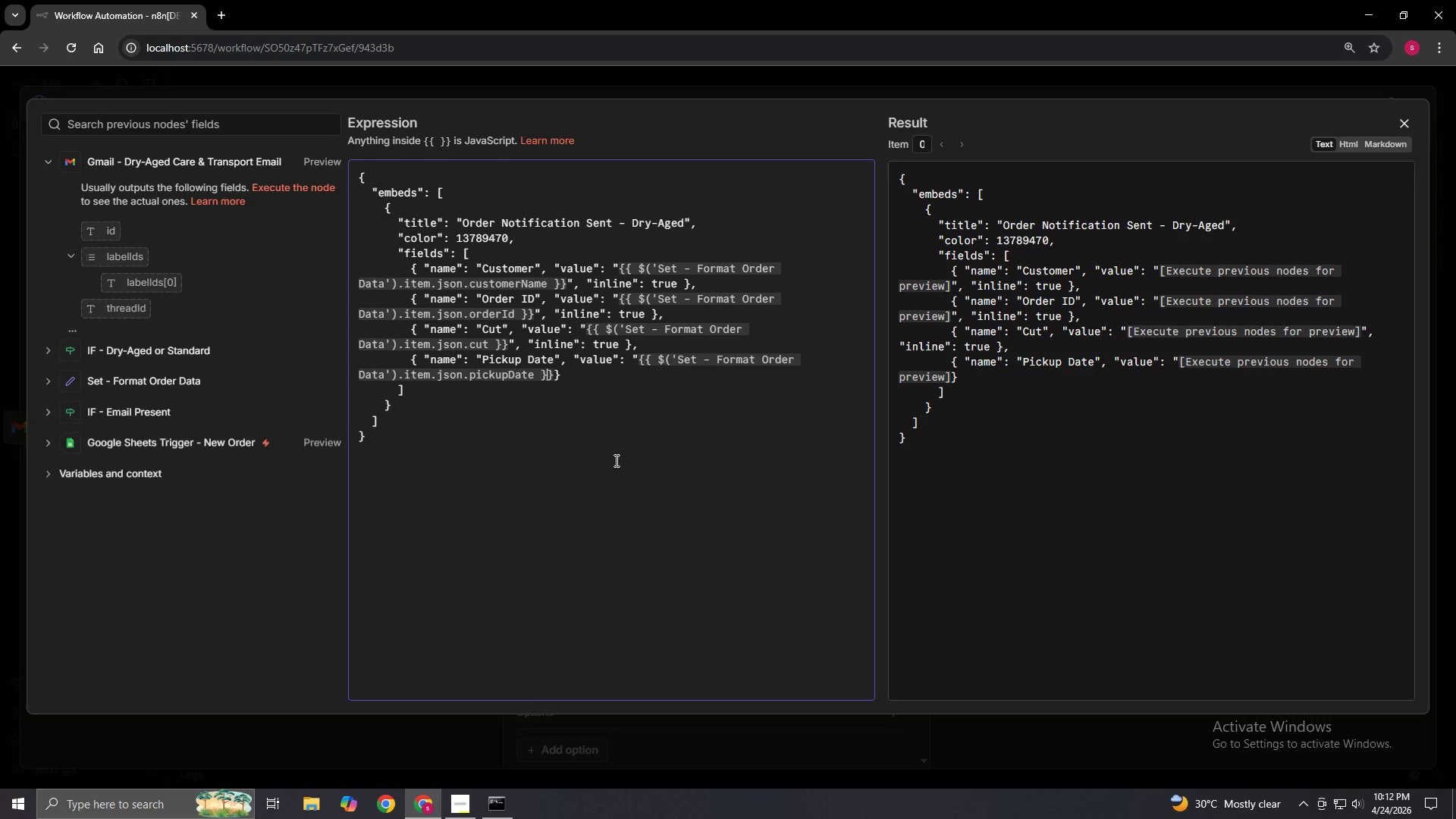 
key(ArrowRight)
 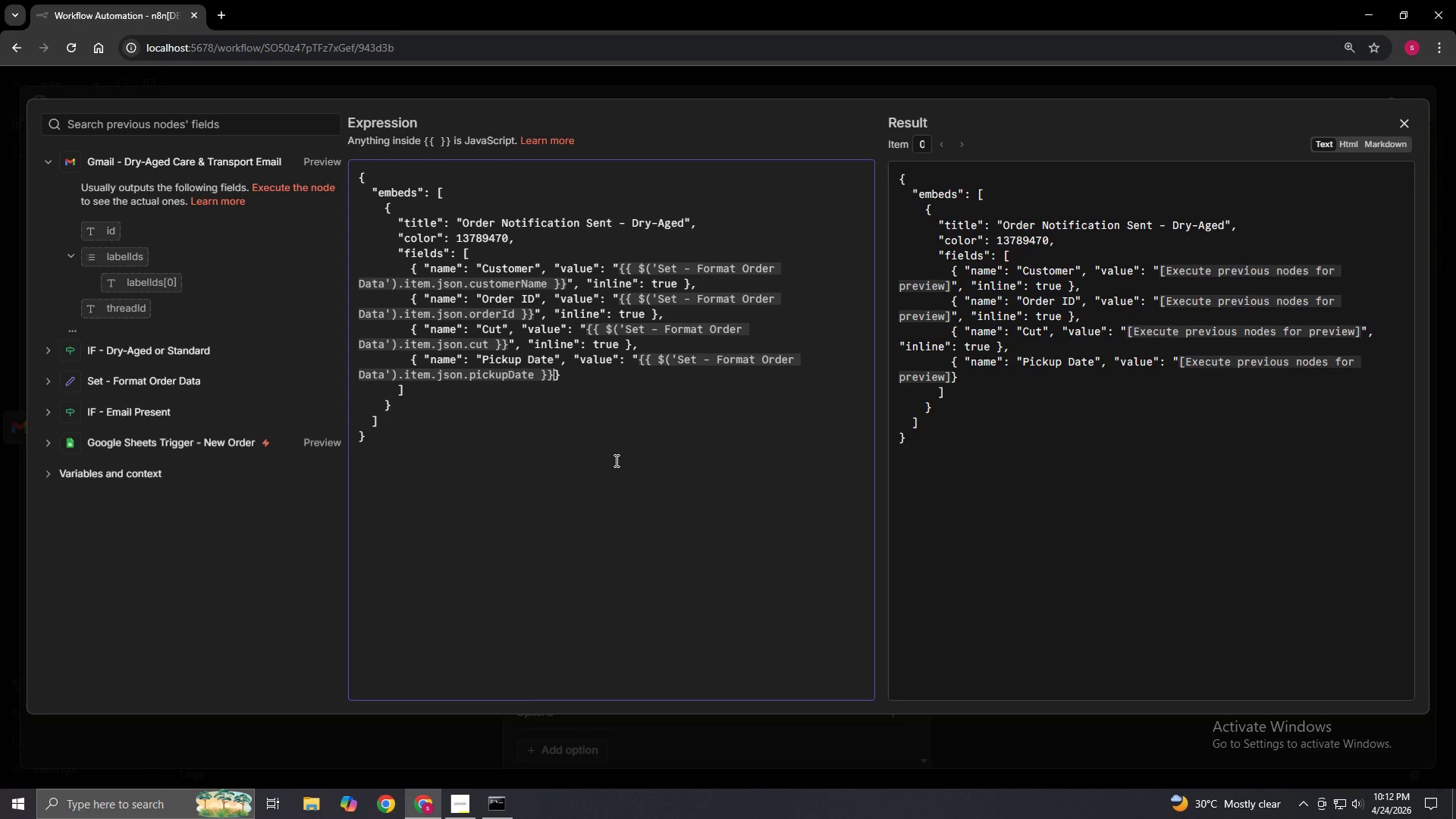 
key(ArrowRight)
 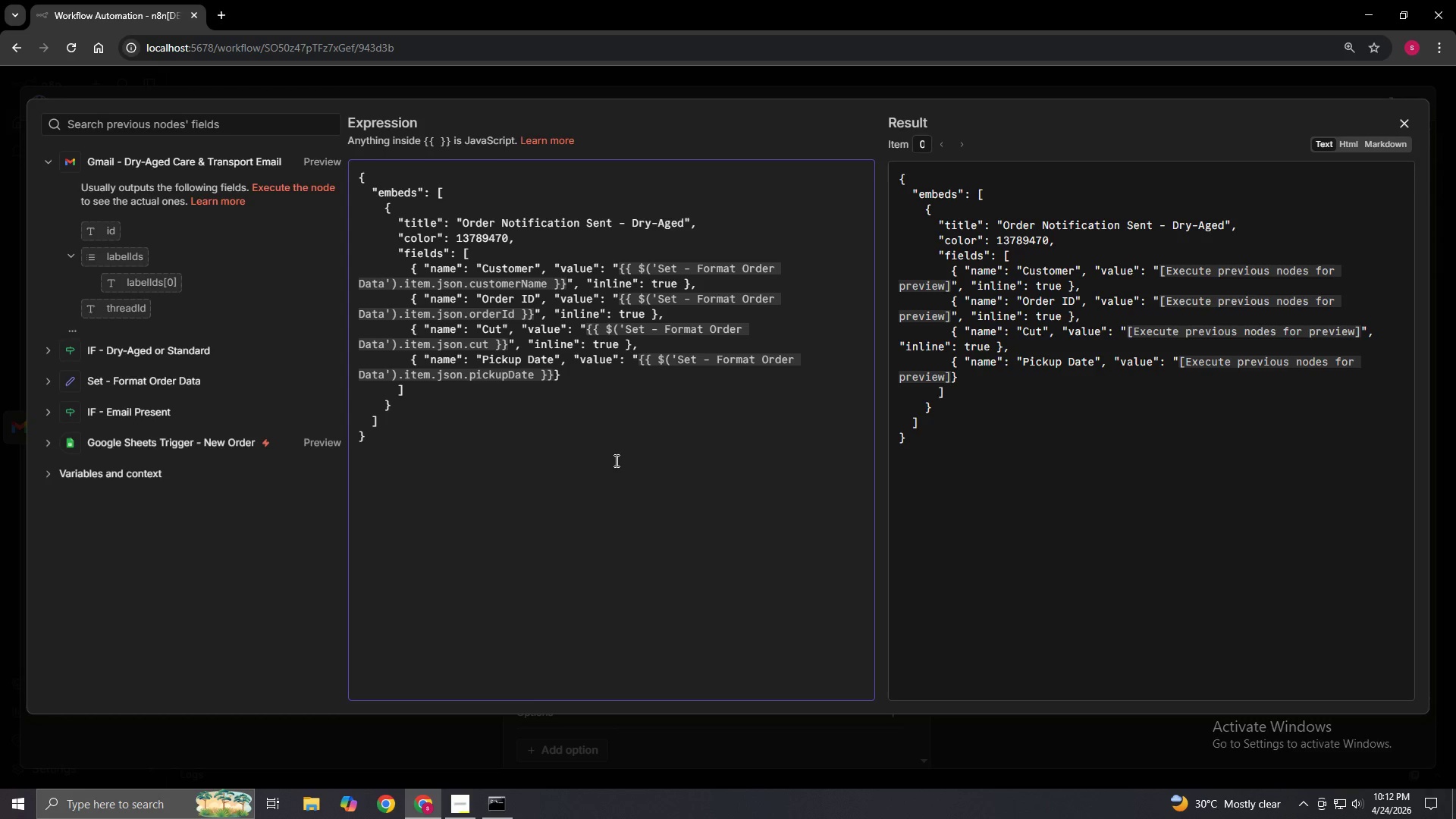 
type(", "inline": )
 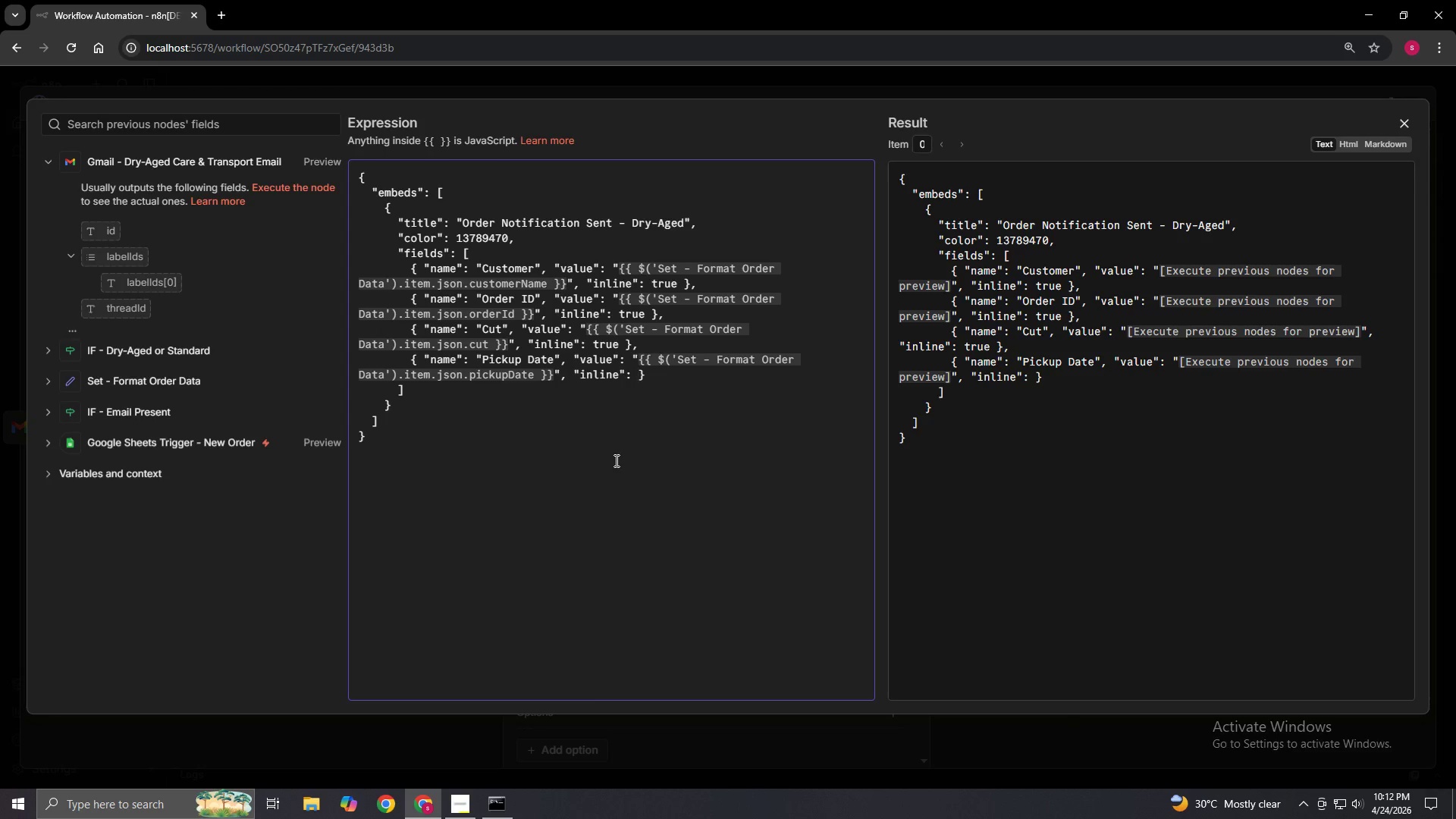 
wait(7.98)
 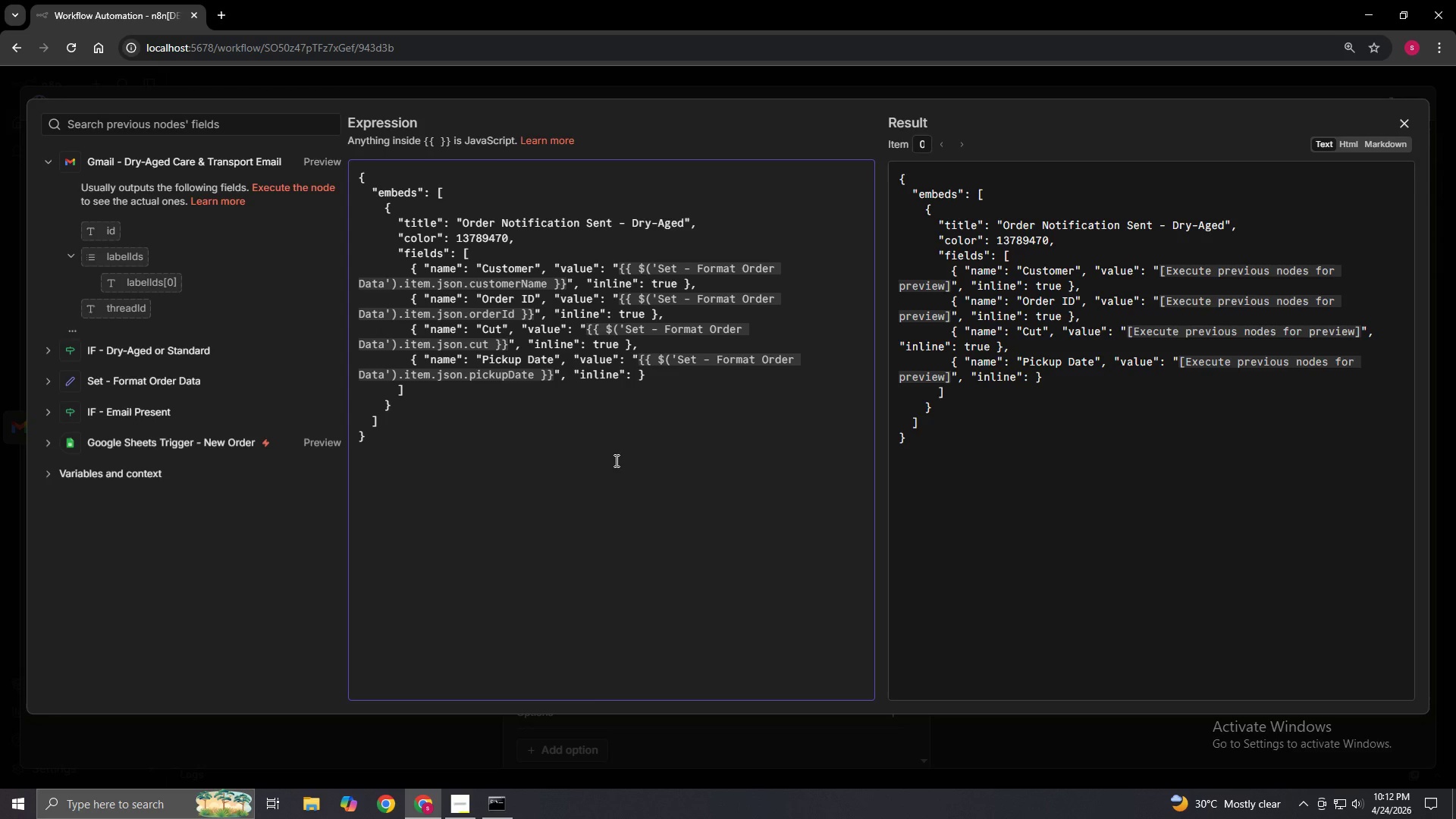 
type(false )
 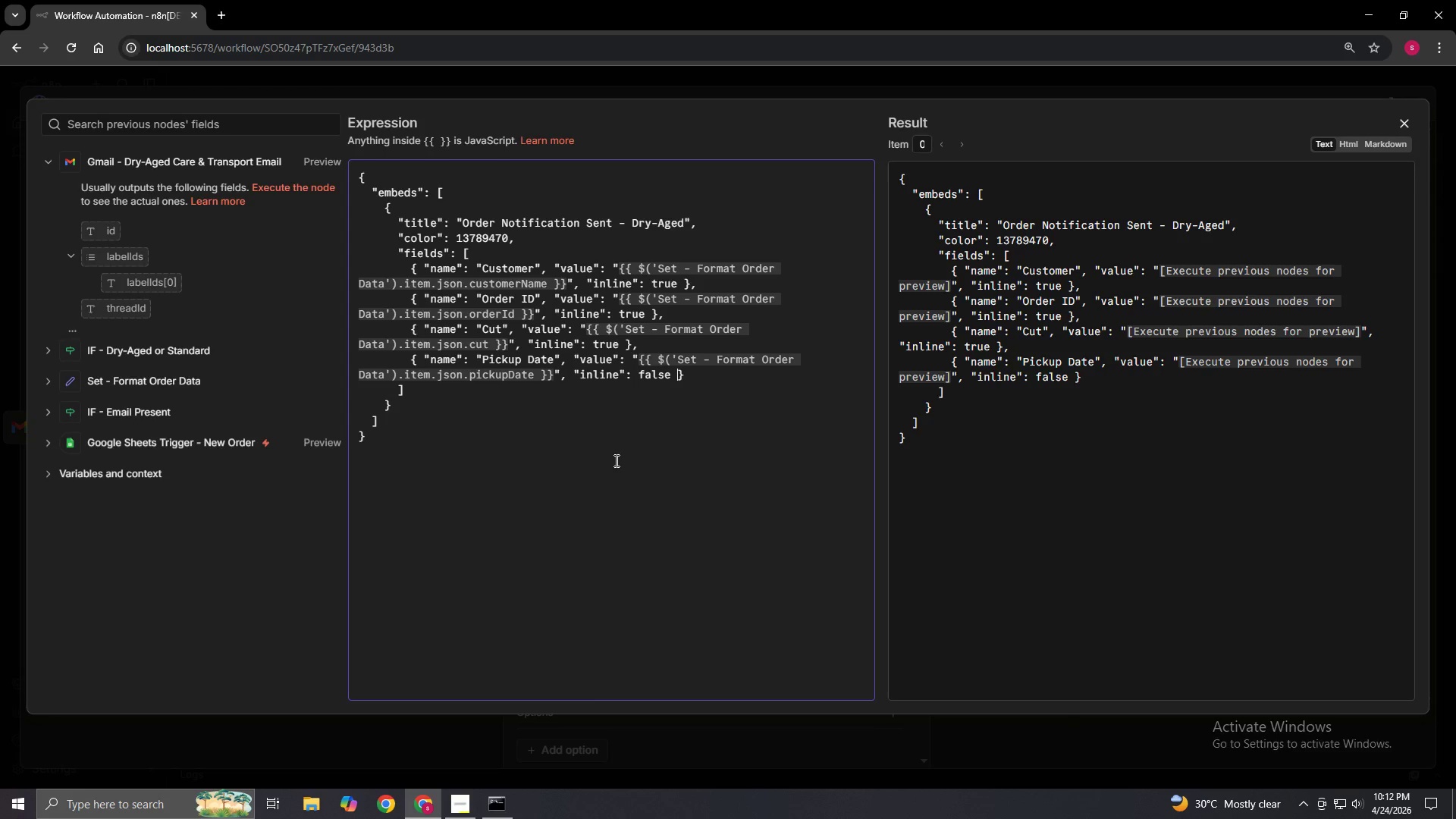 
key(ArrowRight)
 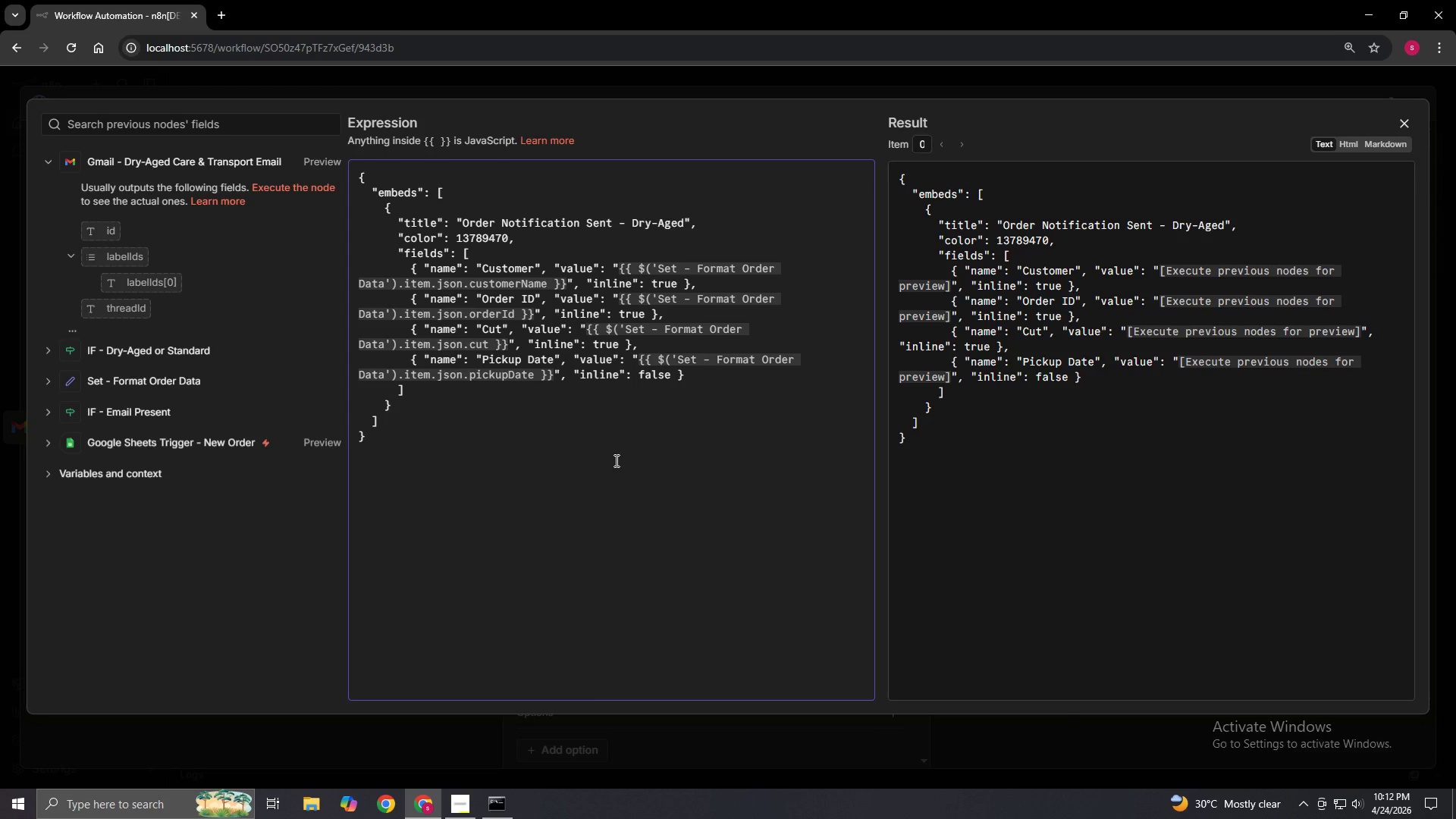 
key(Comma)
 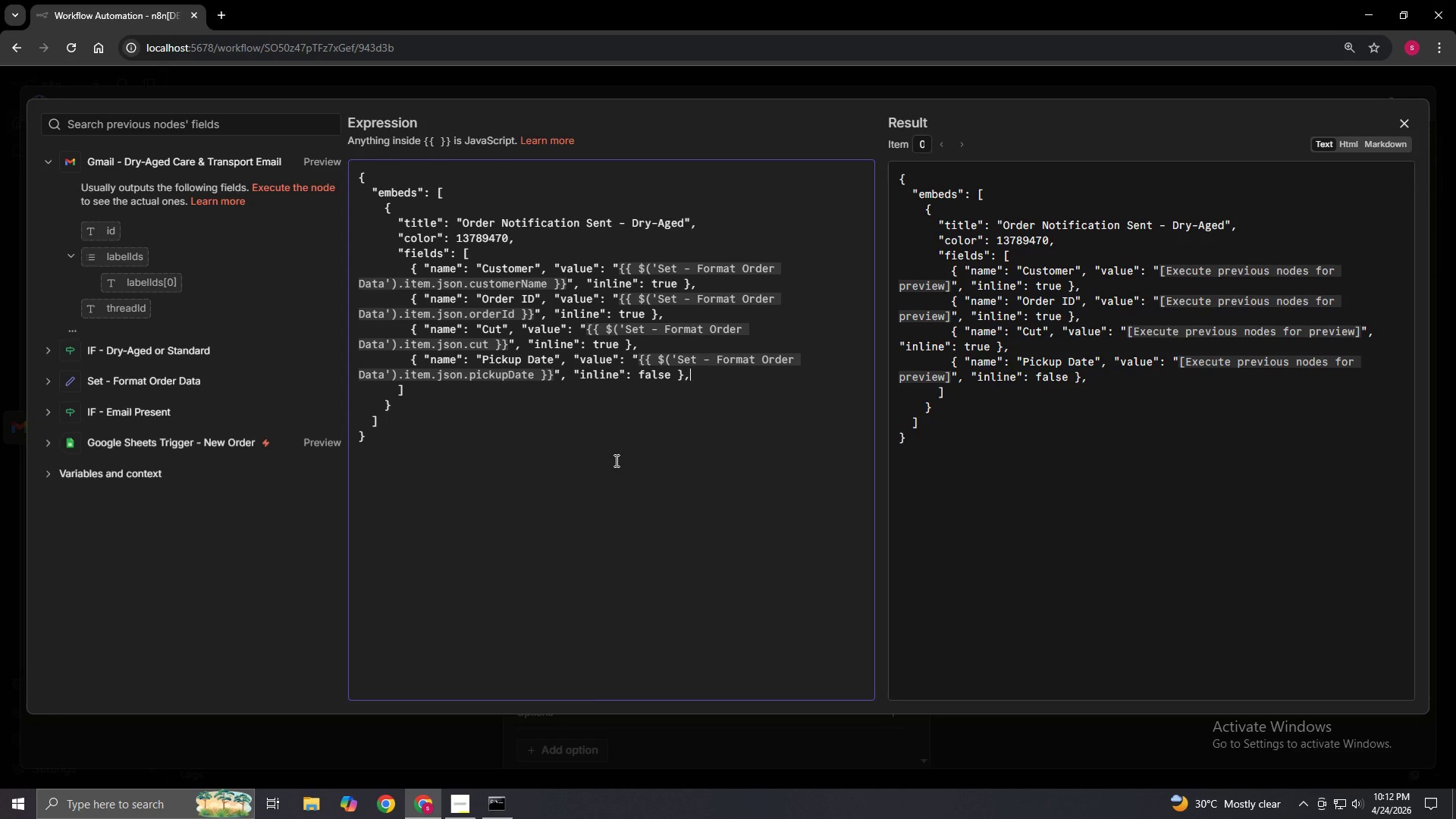 
key(Enter)
 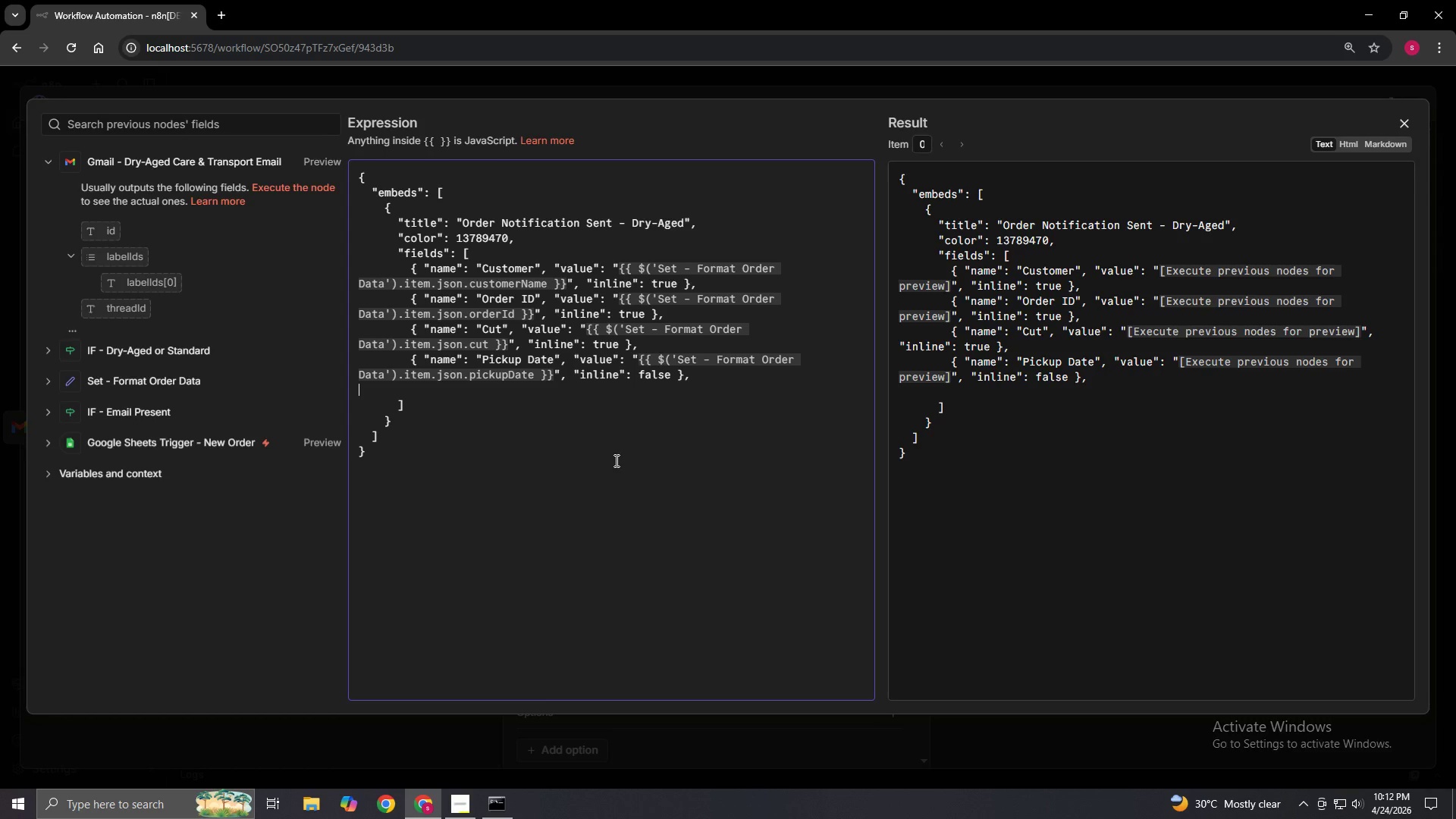 
type(        { "name": "Status", "value": "ca)
key(Backspace)
key(Backspace)
type(Care & Transport email sent ")
 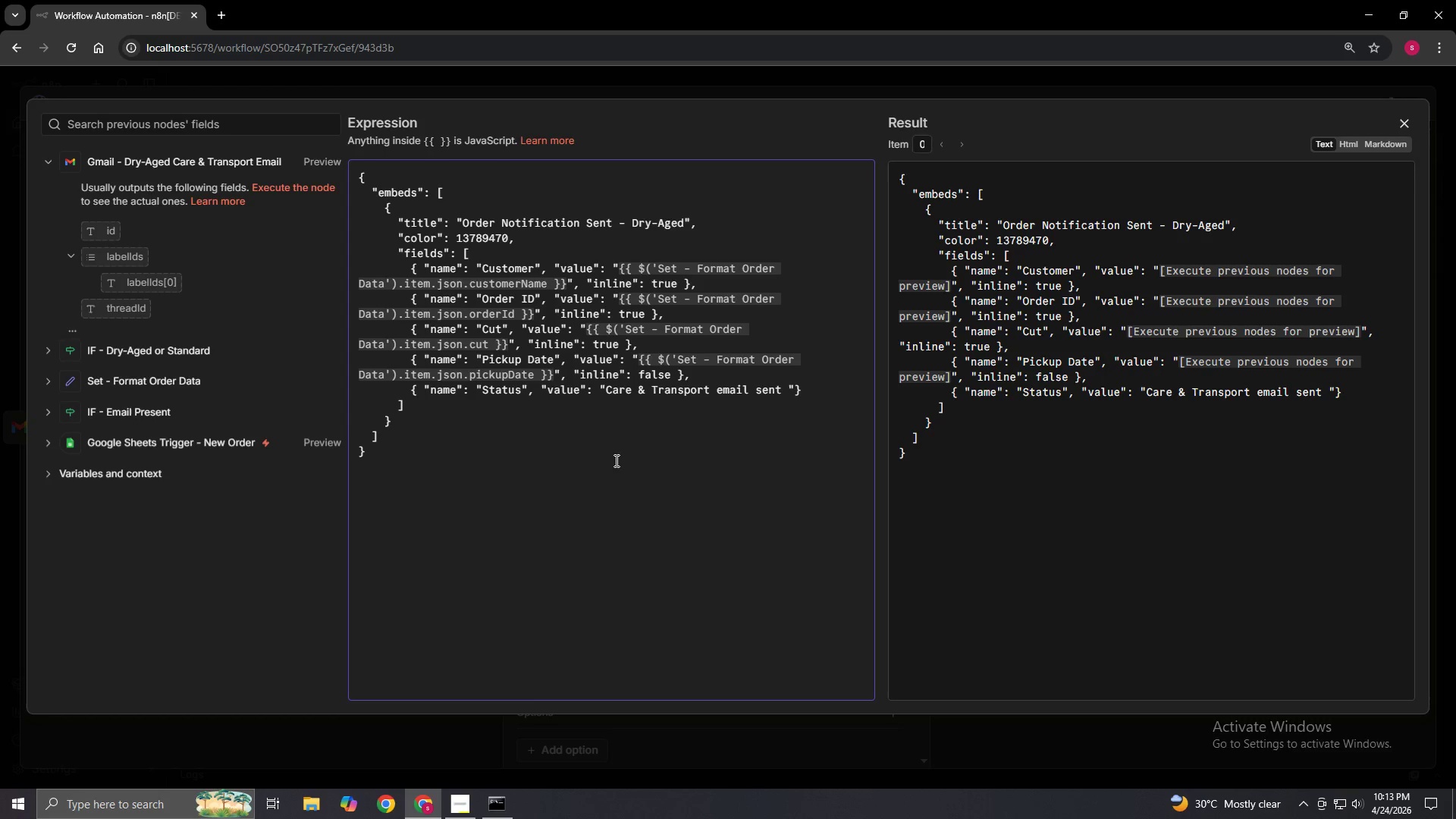 
left_click([789, 388])
 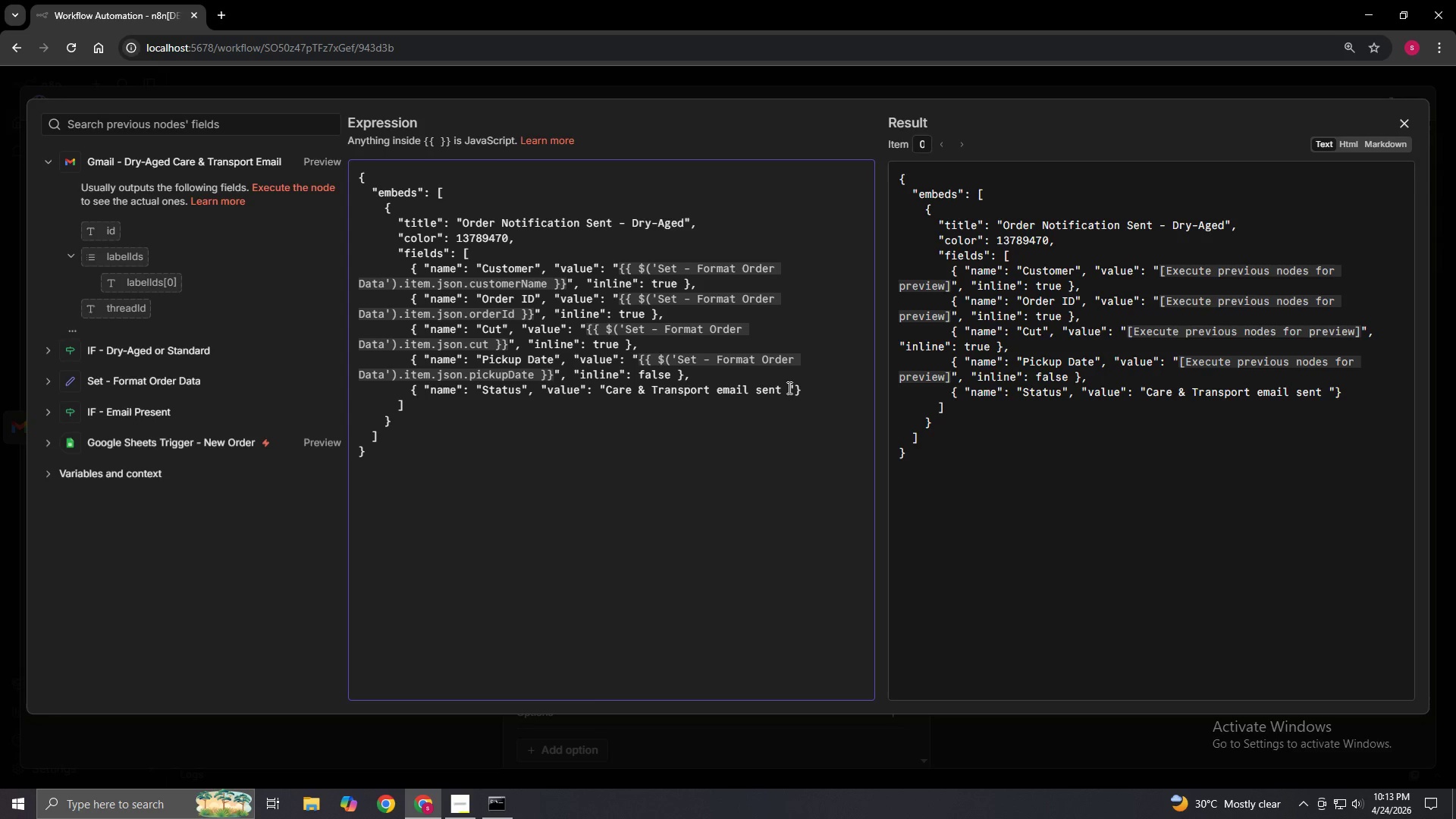 
right_click([783, 391])
 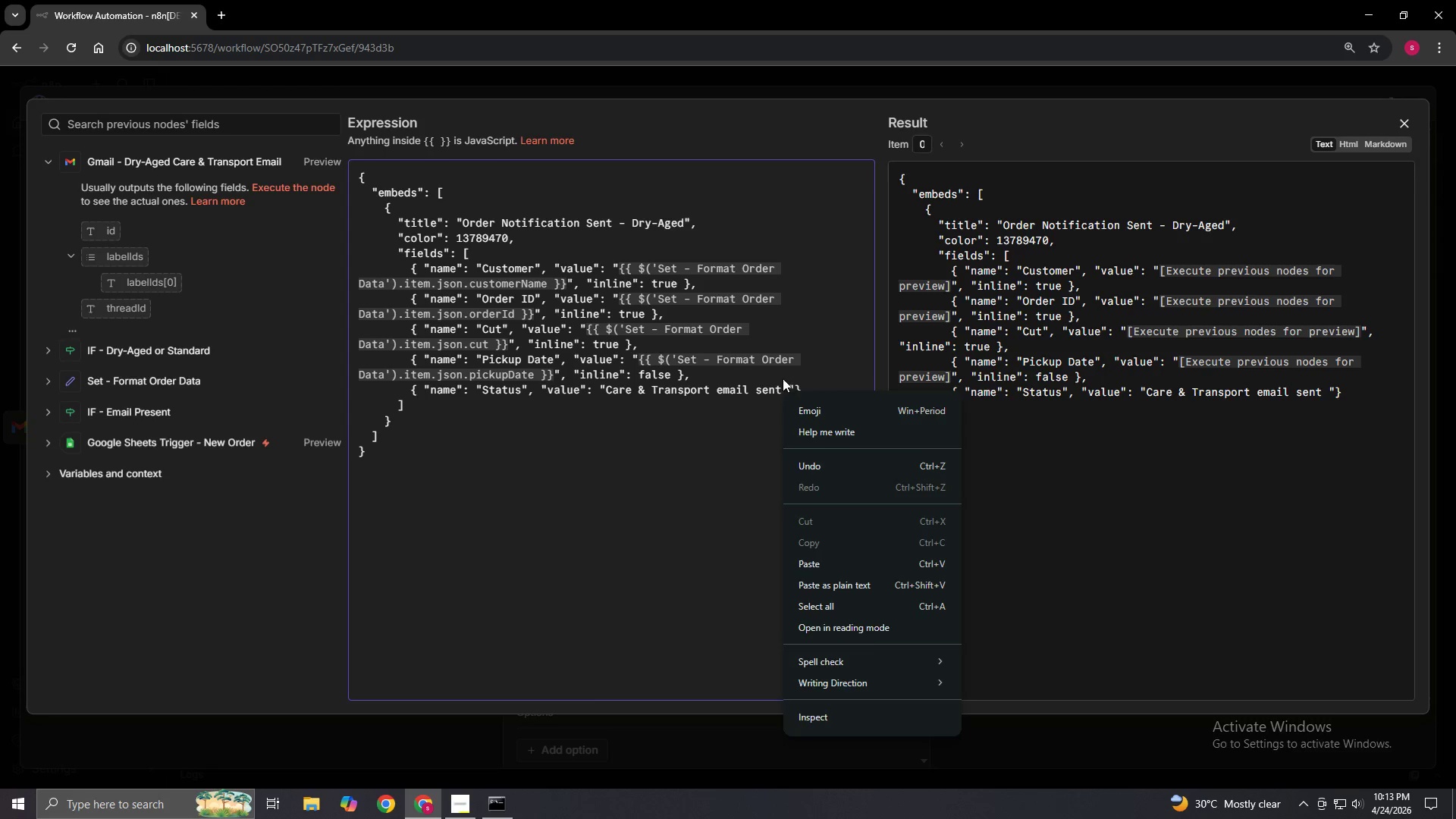 
left_click([783, 377])
 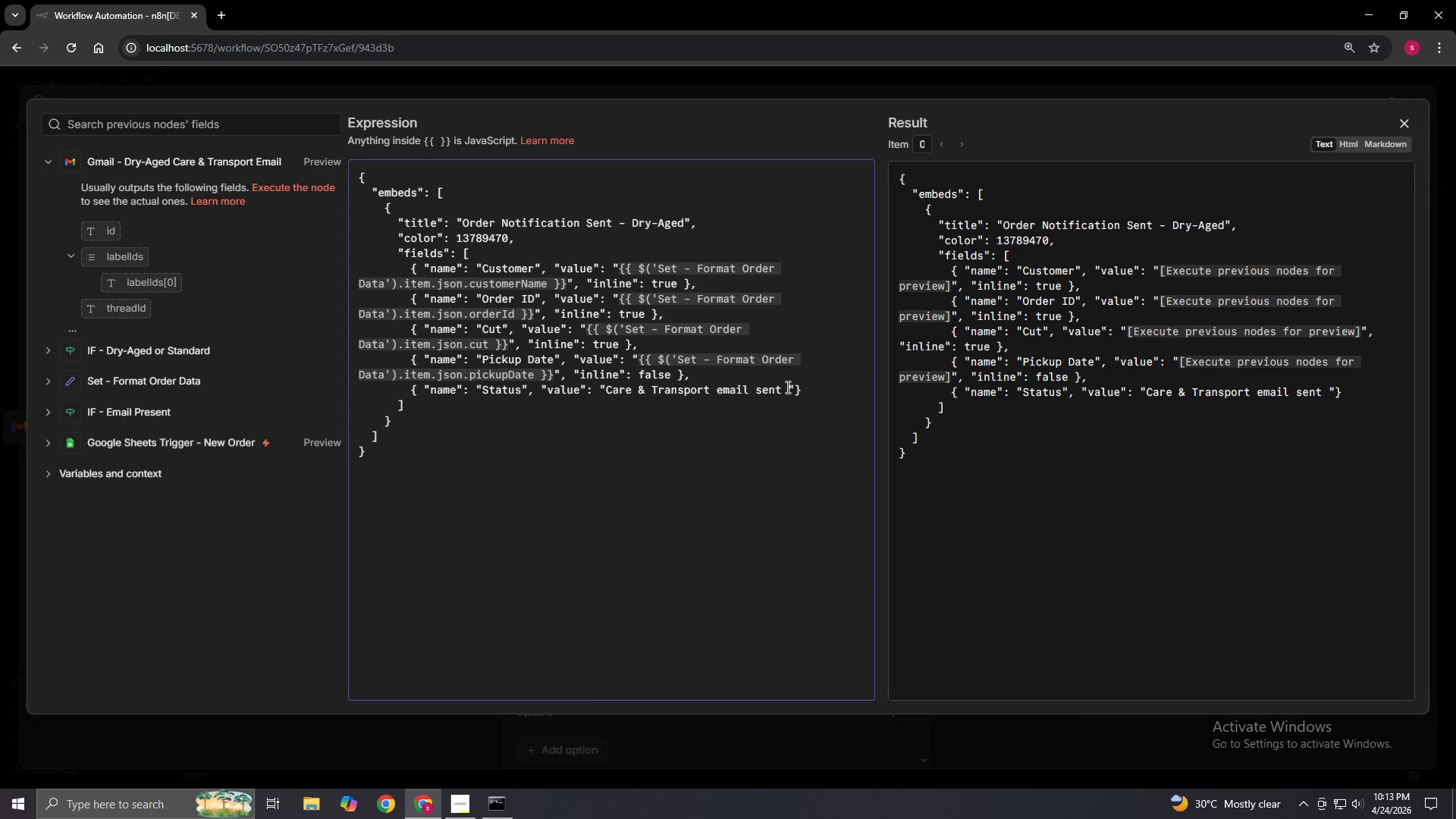 
left_click([787, 388])
 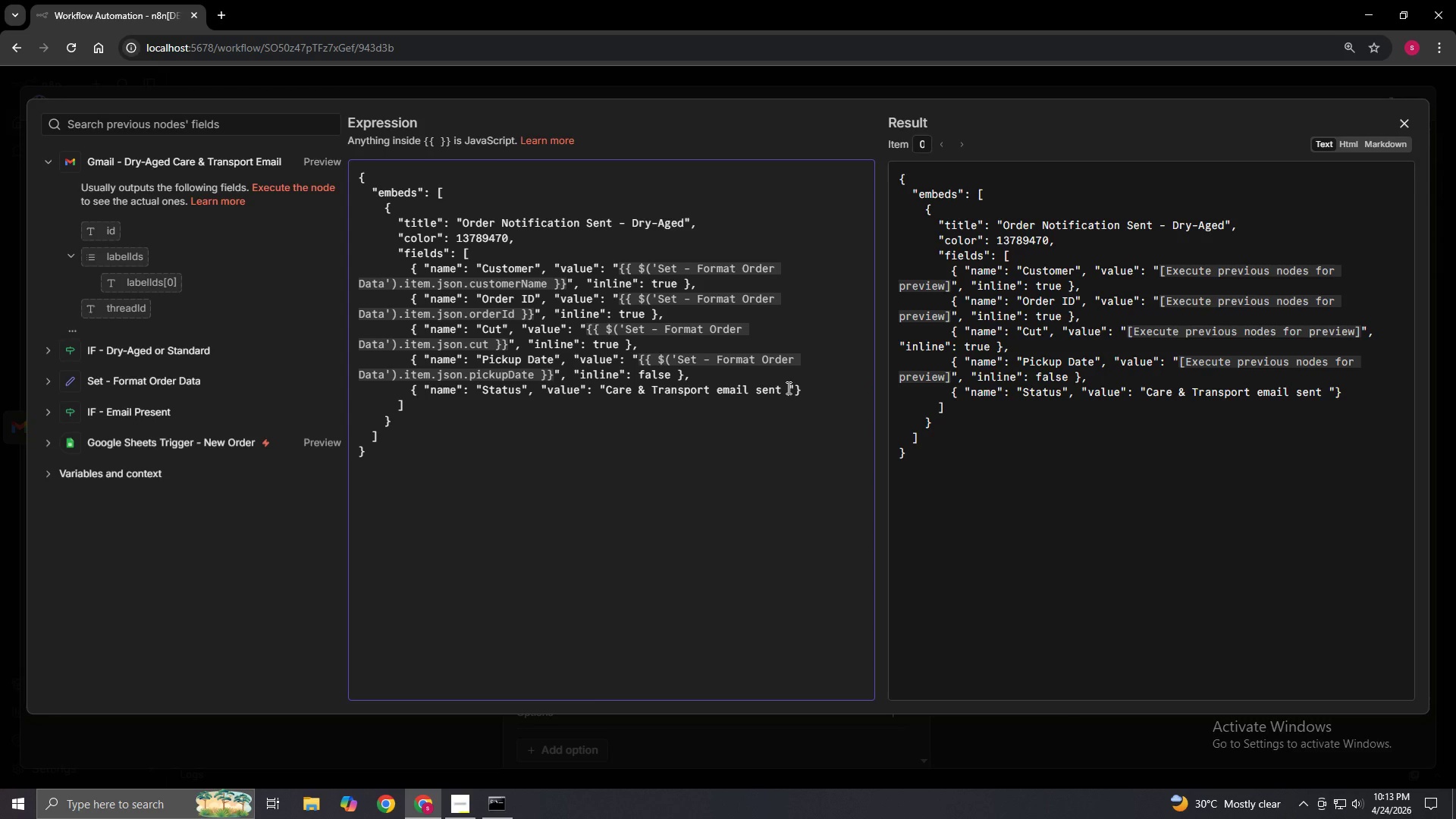 
right_click([787, 388])
 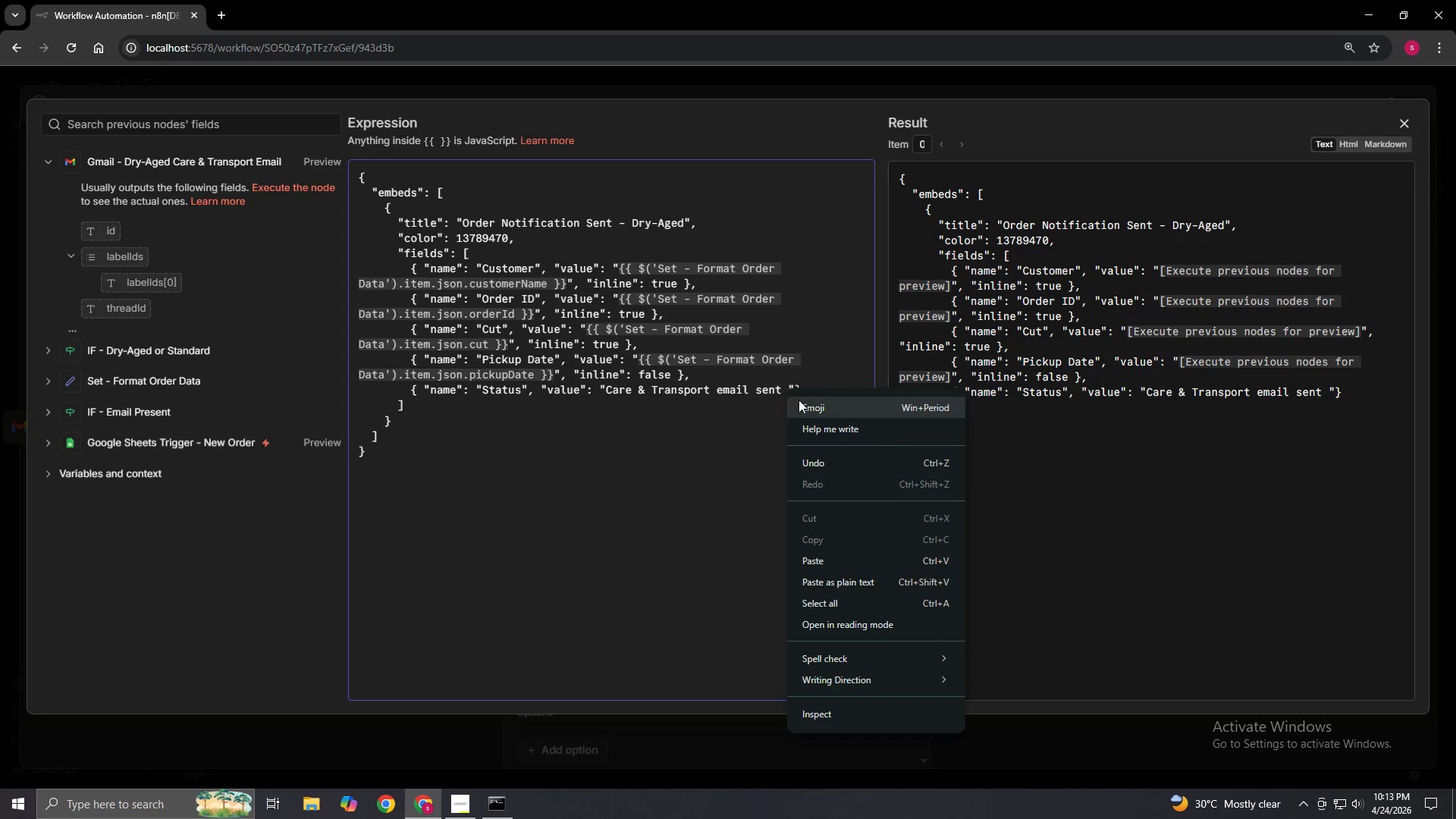 
left_click([800, 400])
 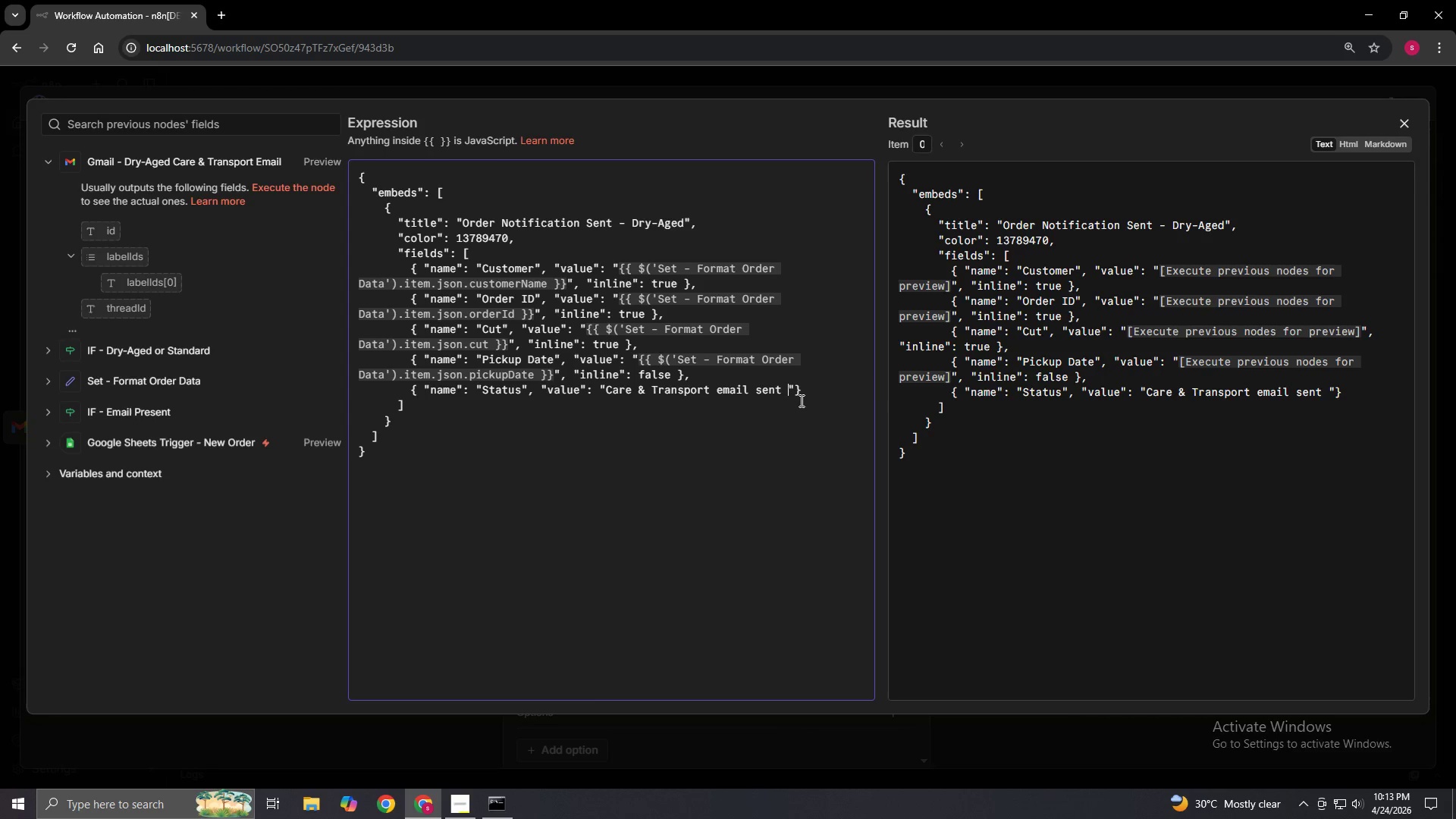 
key(Meta+MetaLeft)
 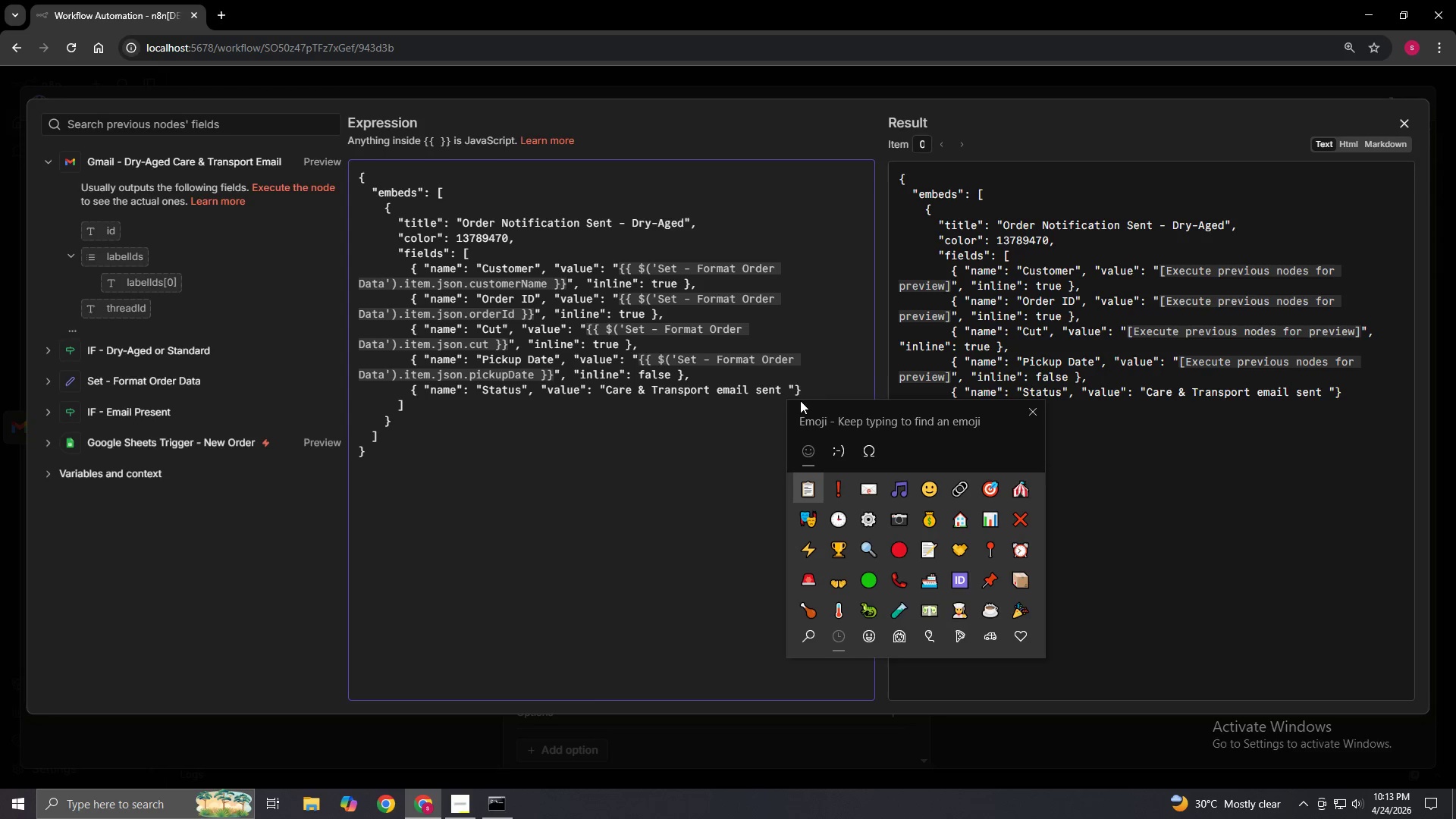 
key(Meta+Period)
 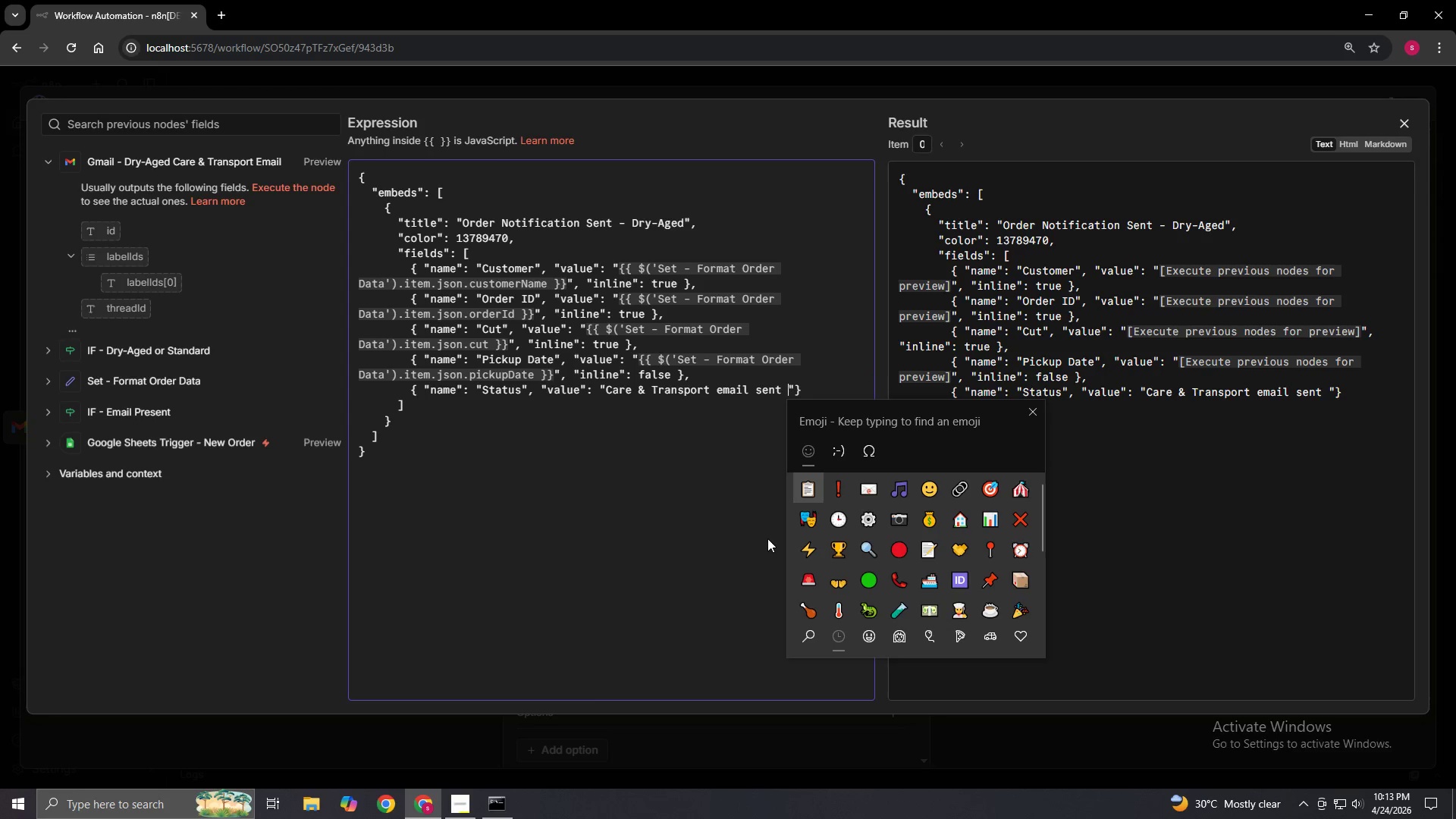 
hold_key(key=ShiftLeft, duration=1.5)
 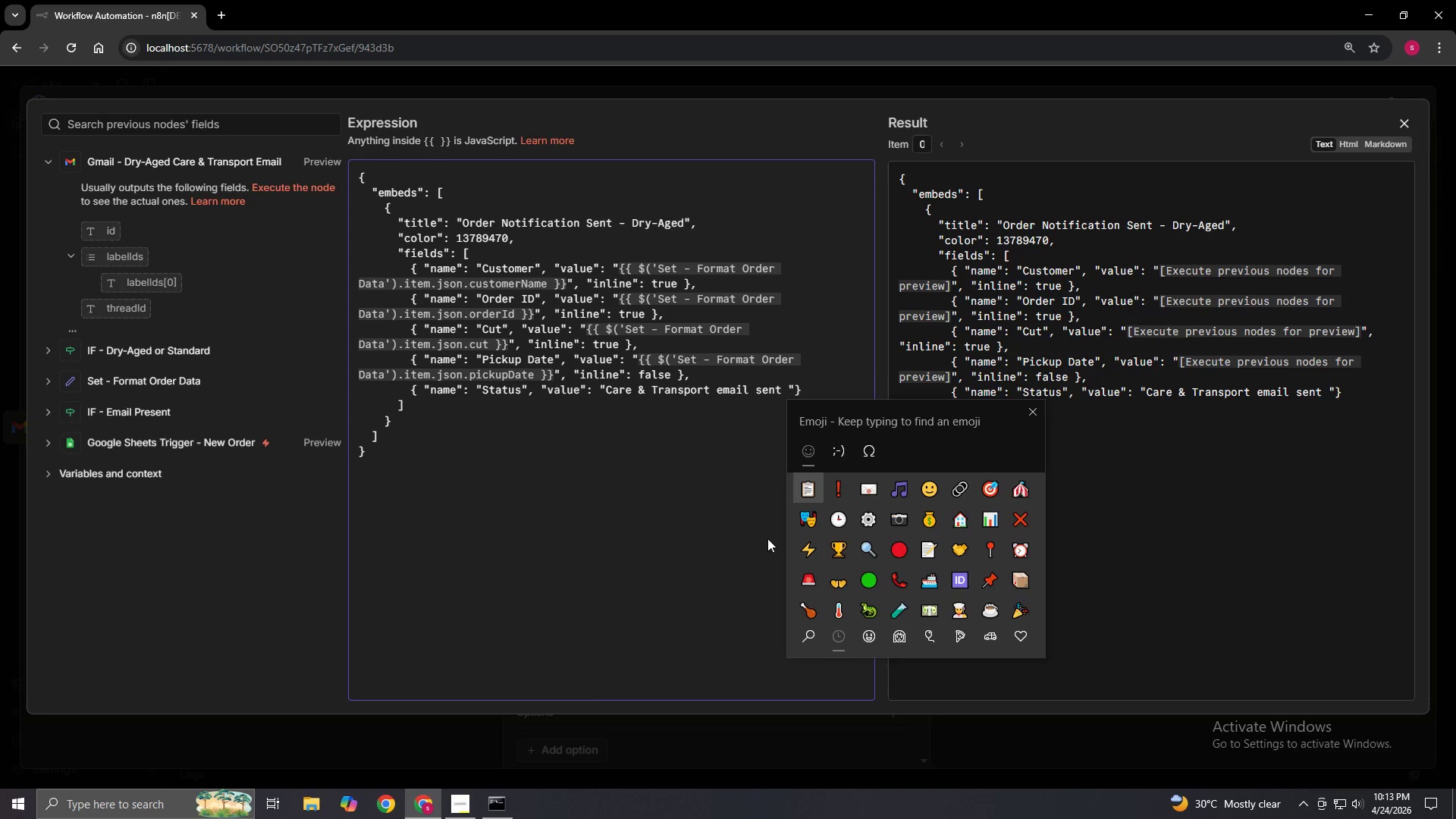 
type(Tick)
 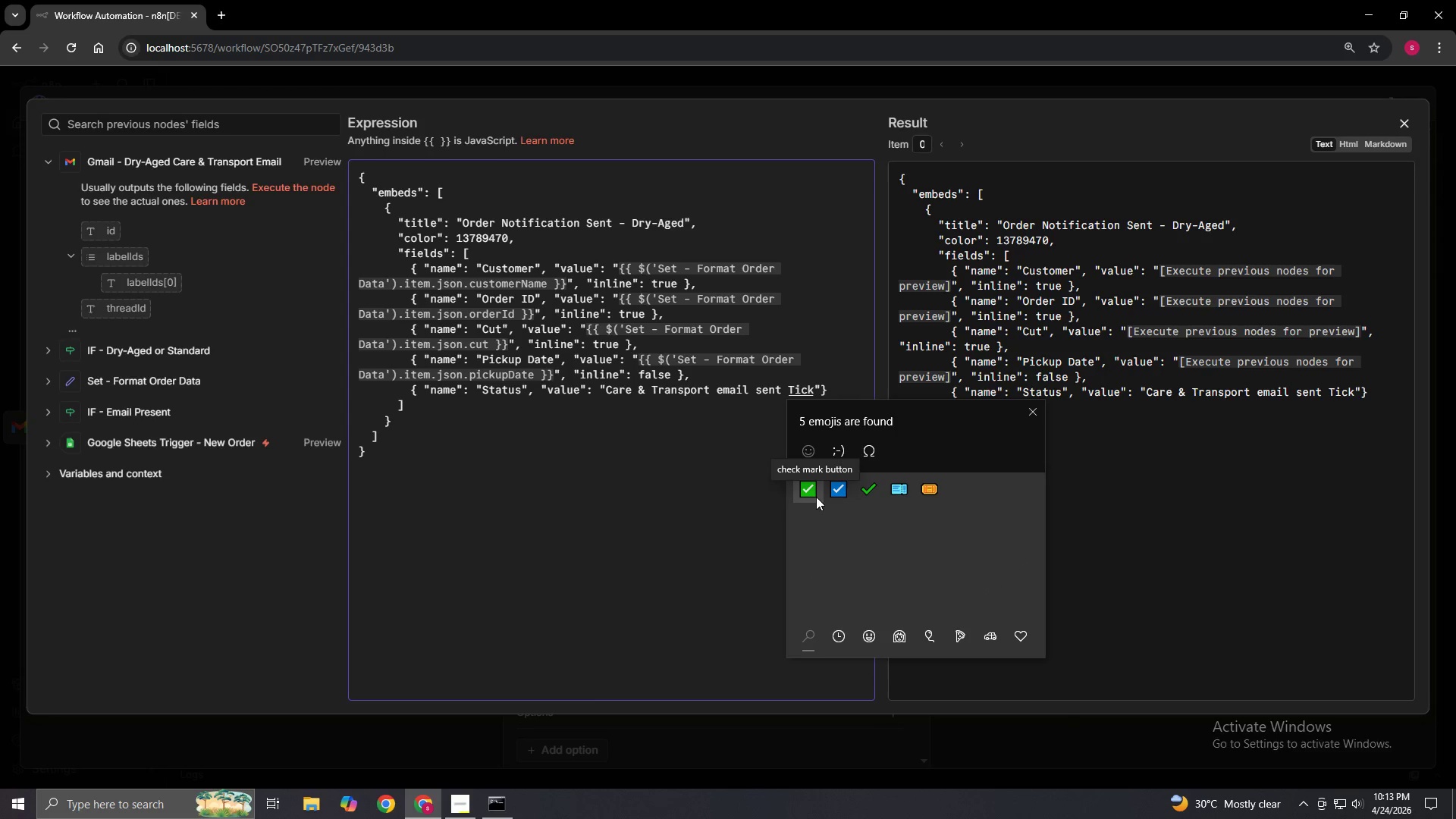 
left_click([816, 497])
 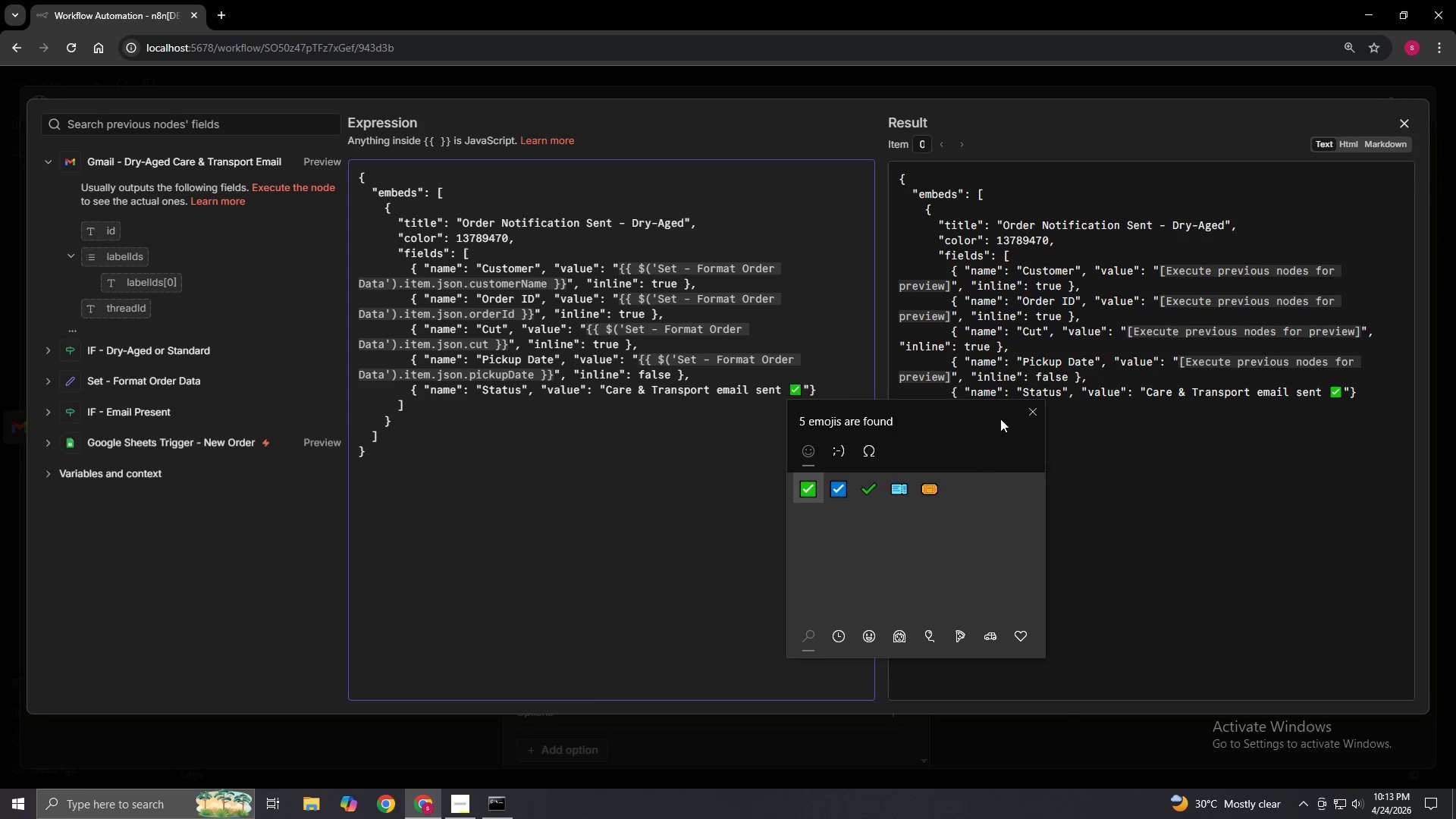 
left_click([1027, 406])
 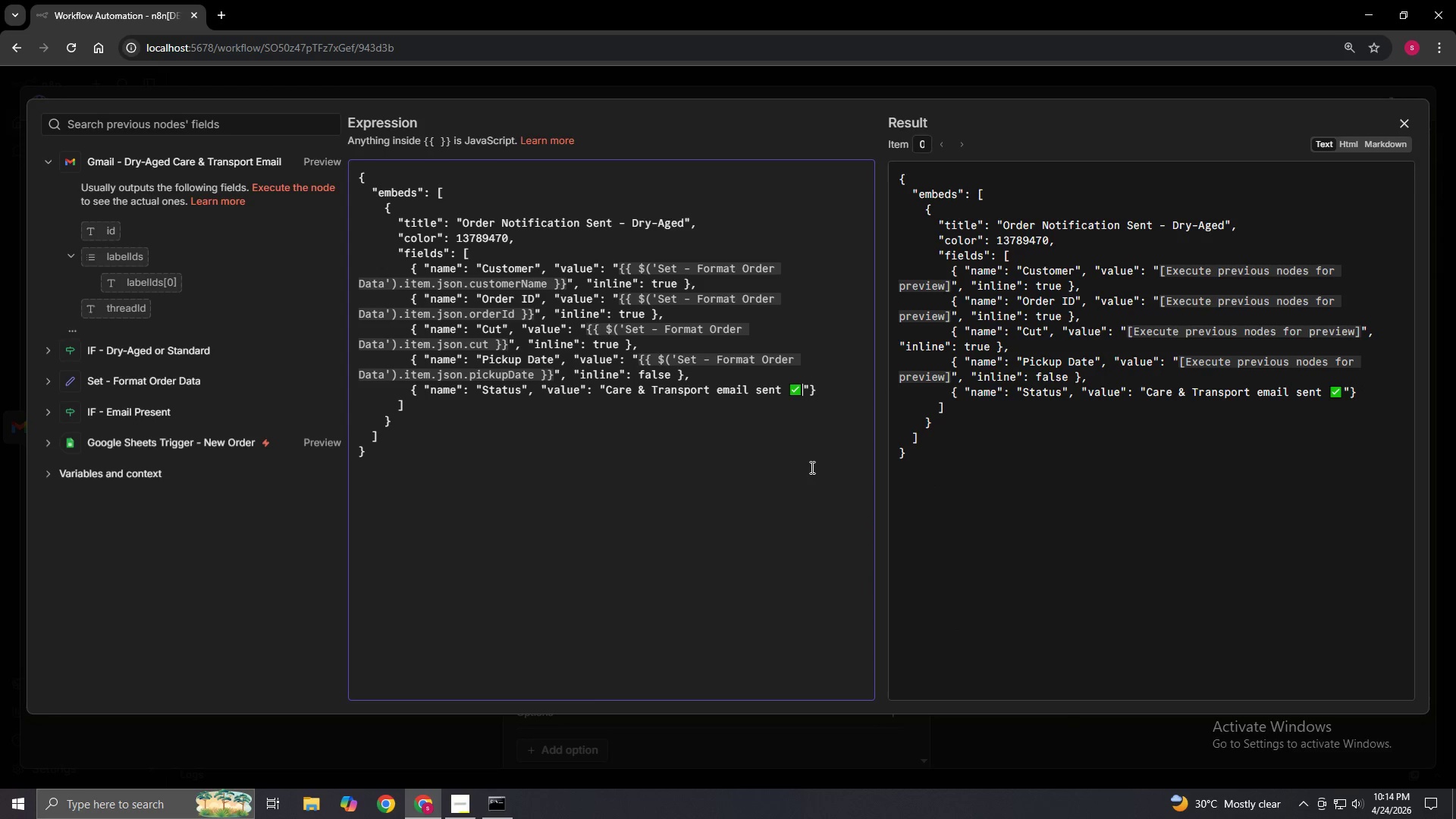 
key(ArrowRight)
 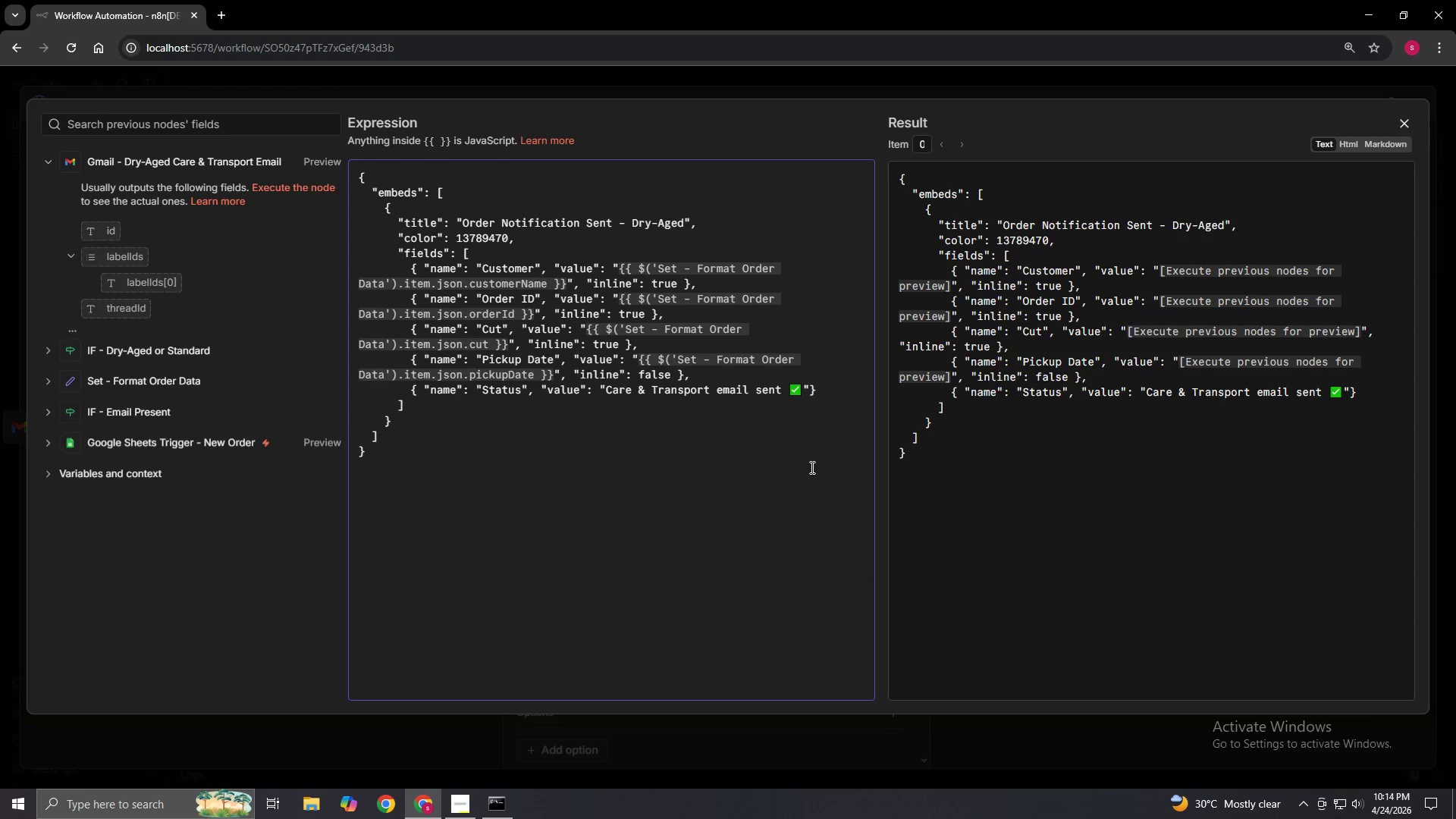 
type(, "inline)
 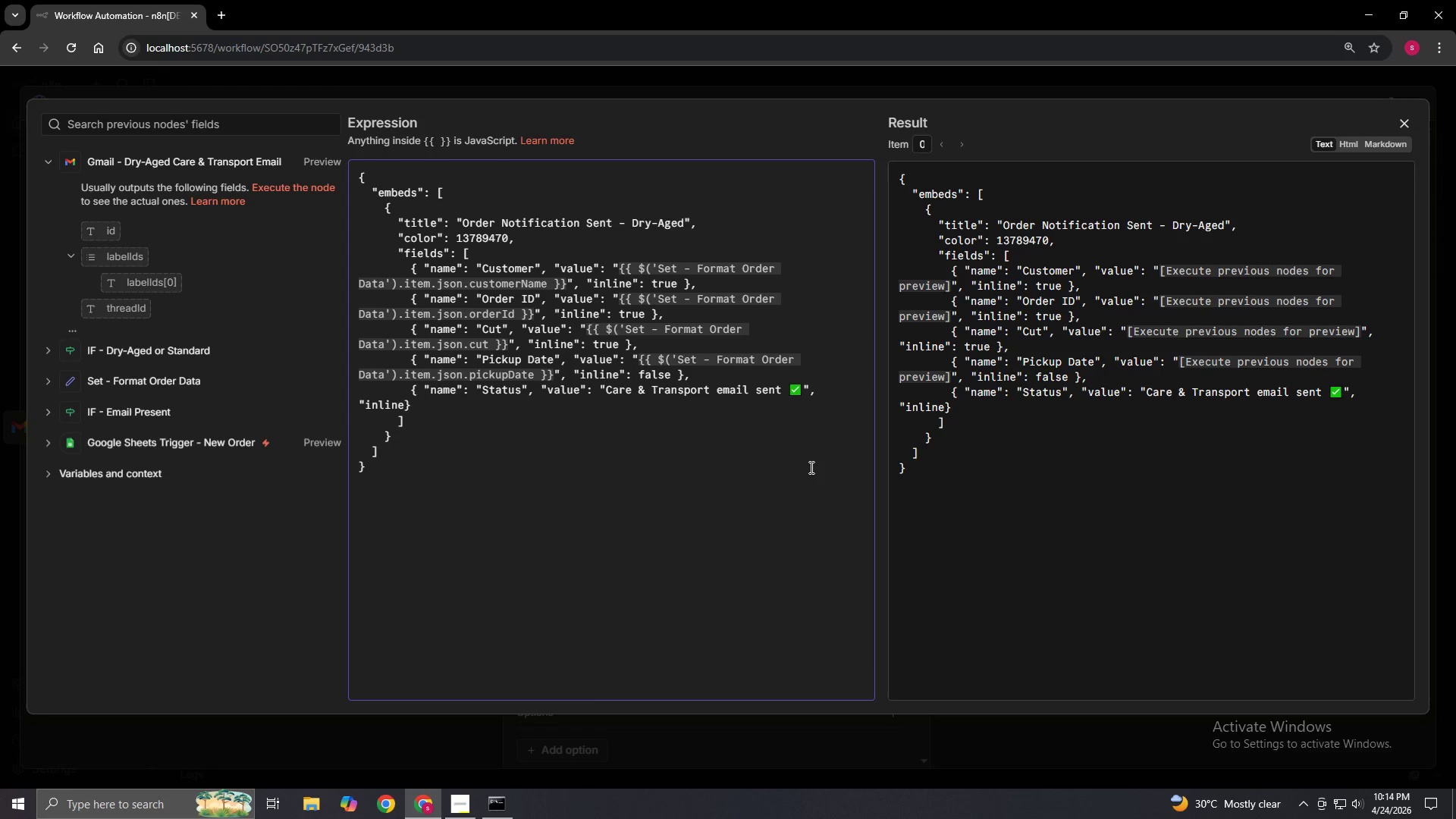 
key(Shift+Semicolon)
 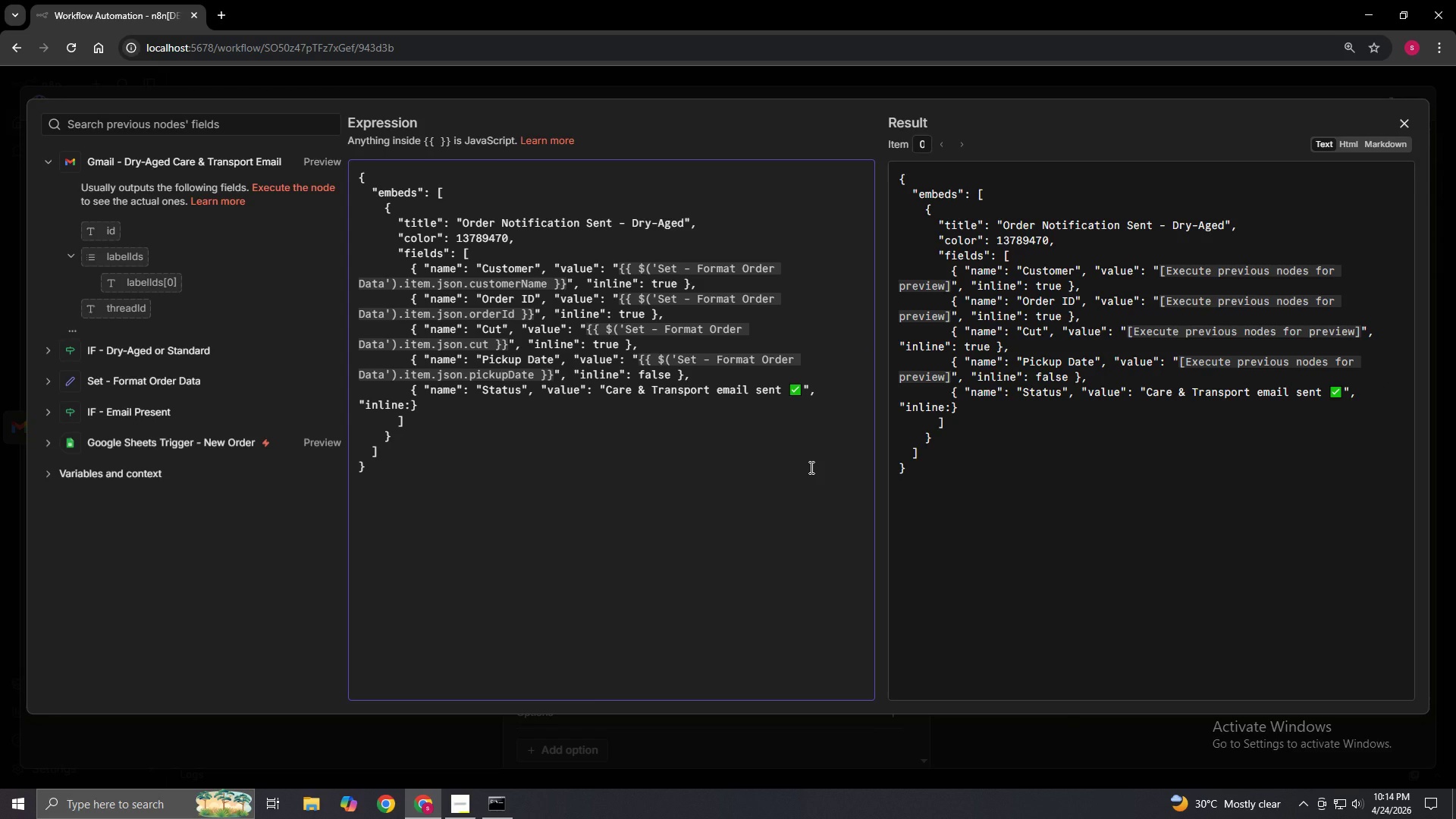 
key(ArrowLeft)
 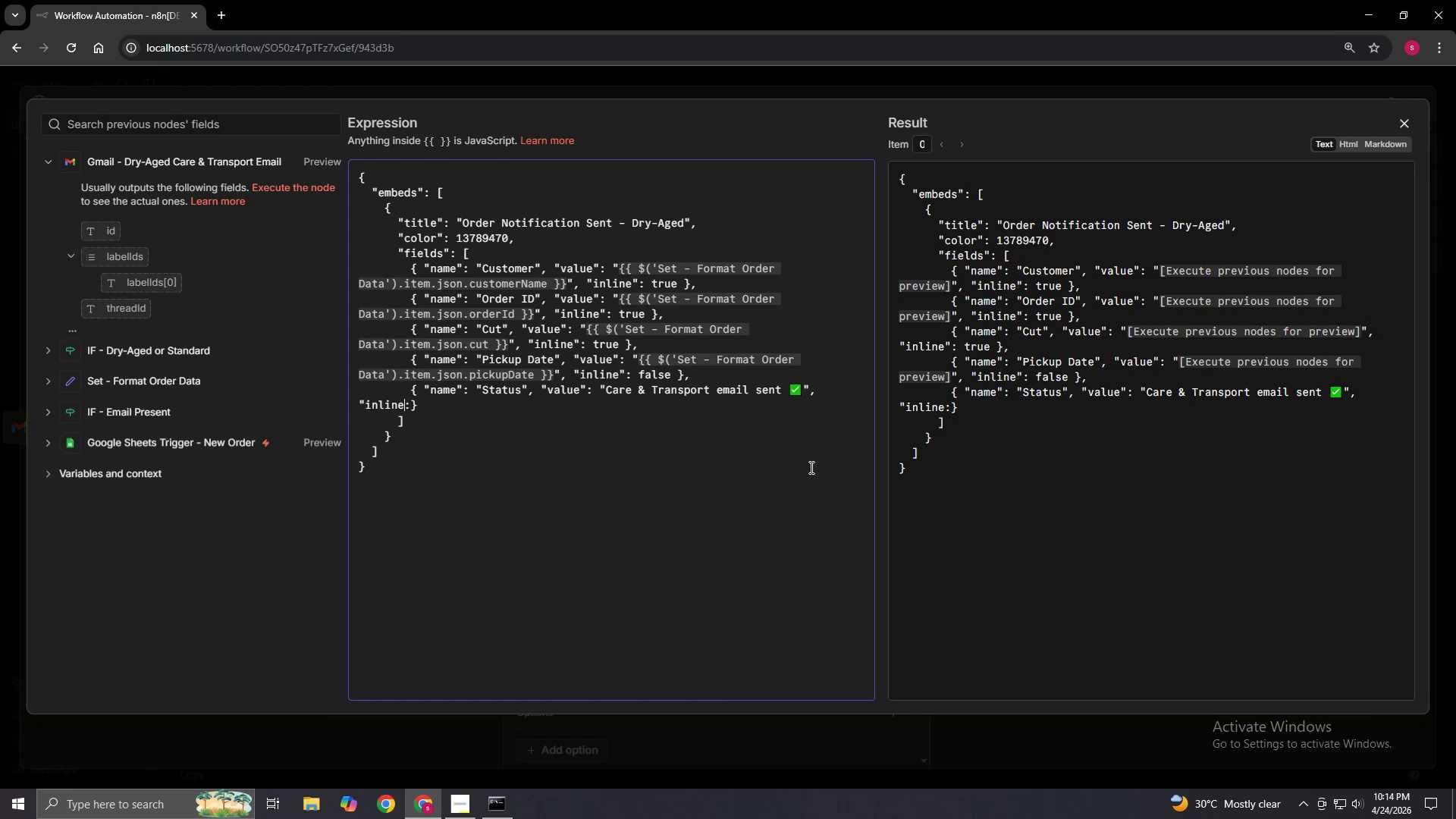 
key(Shift+Quote)
 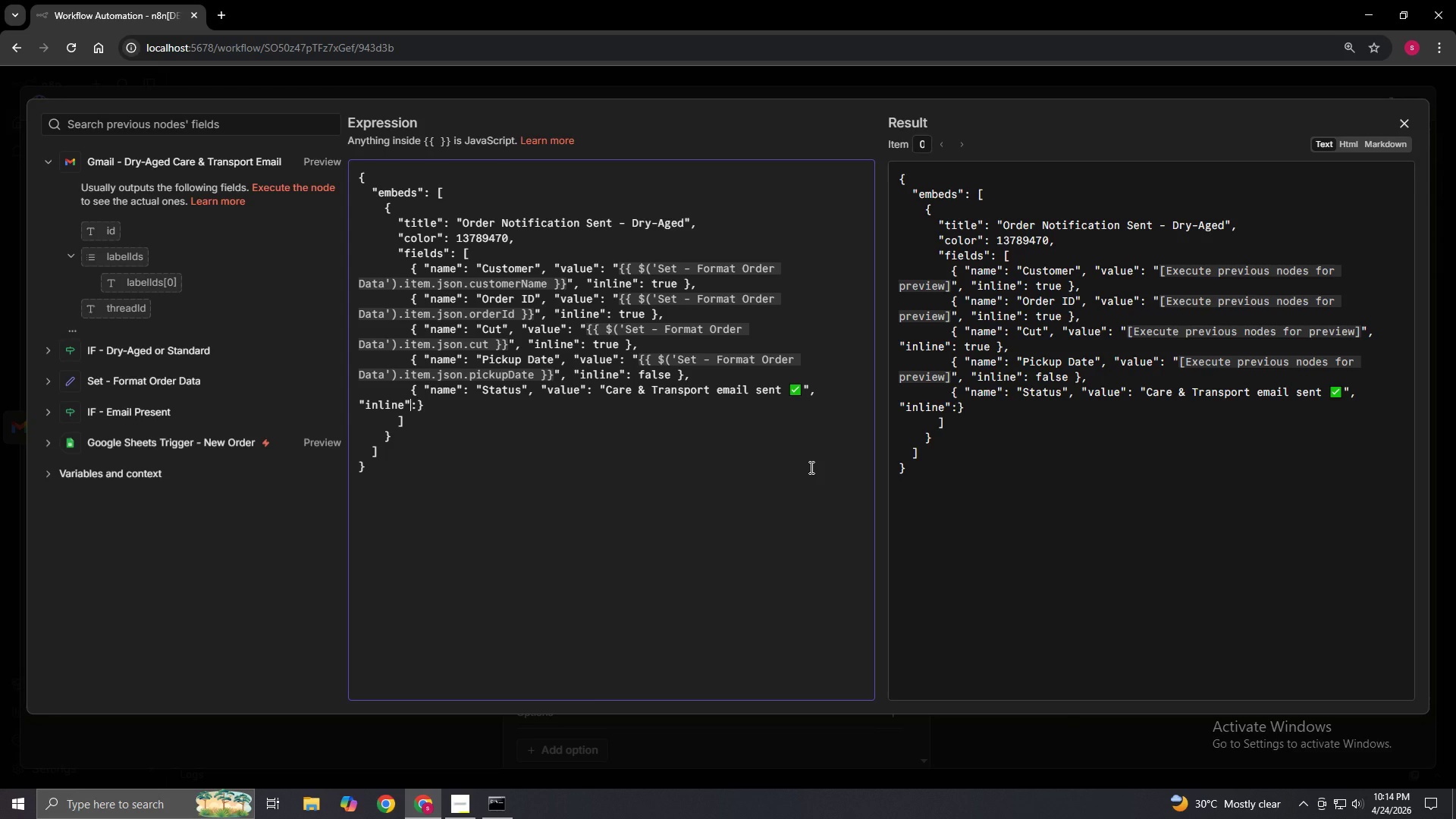 
key(ArrowRight)
 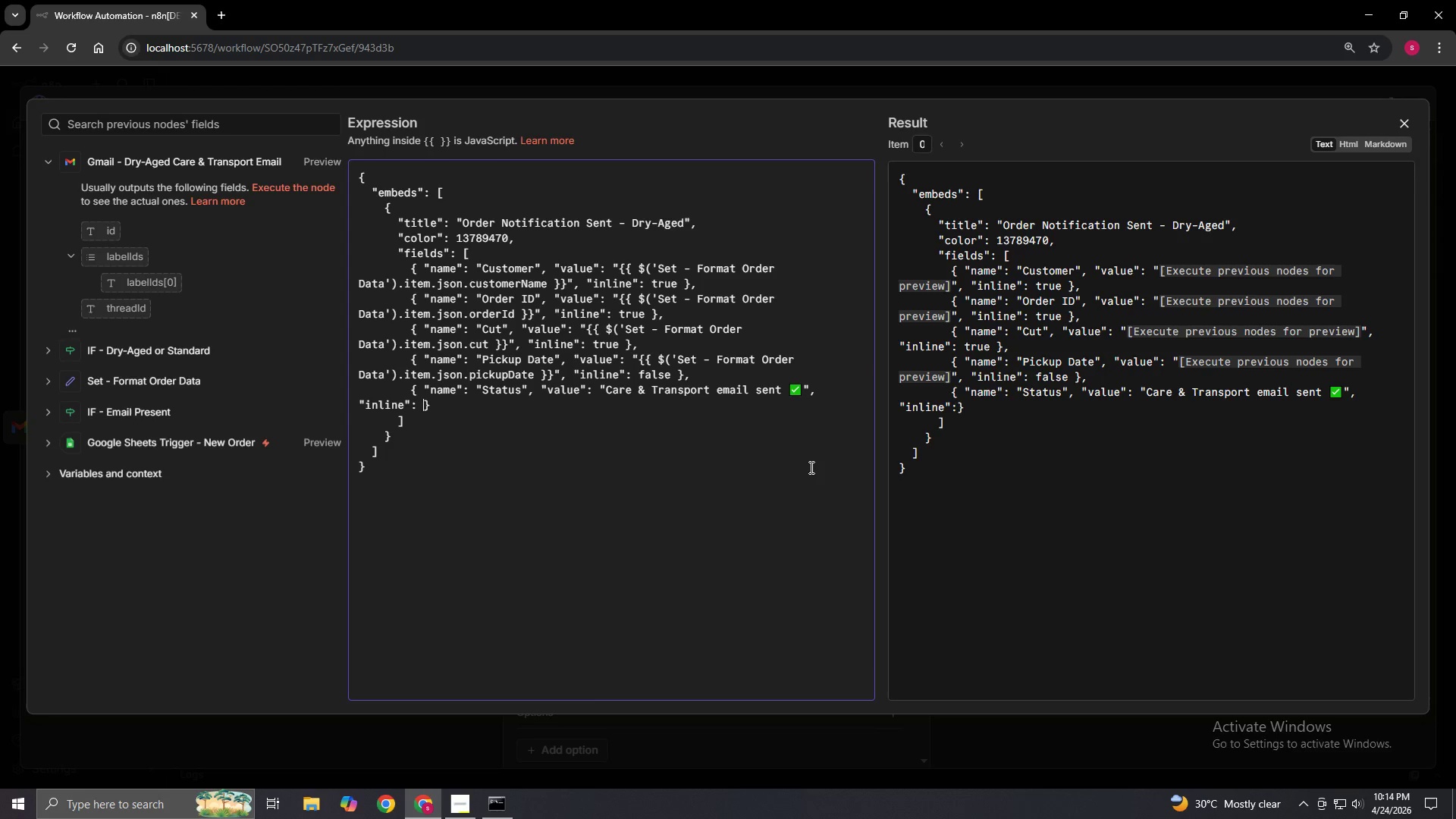 
type( false )
 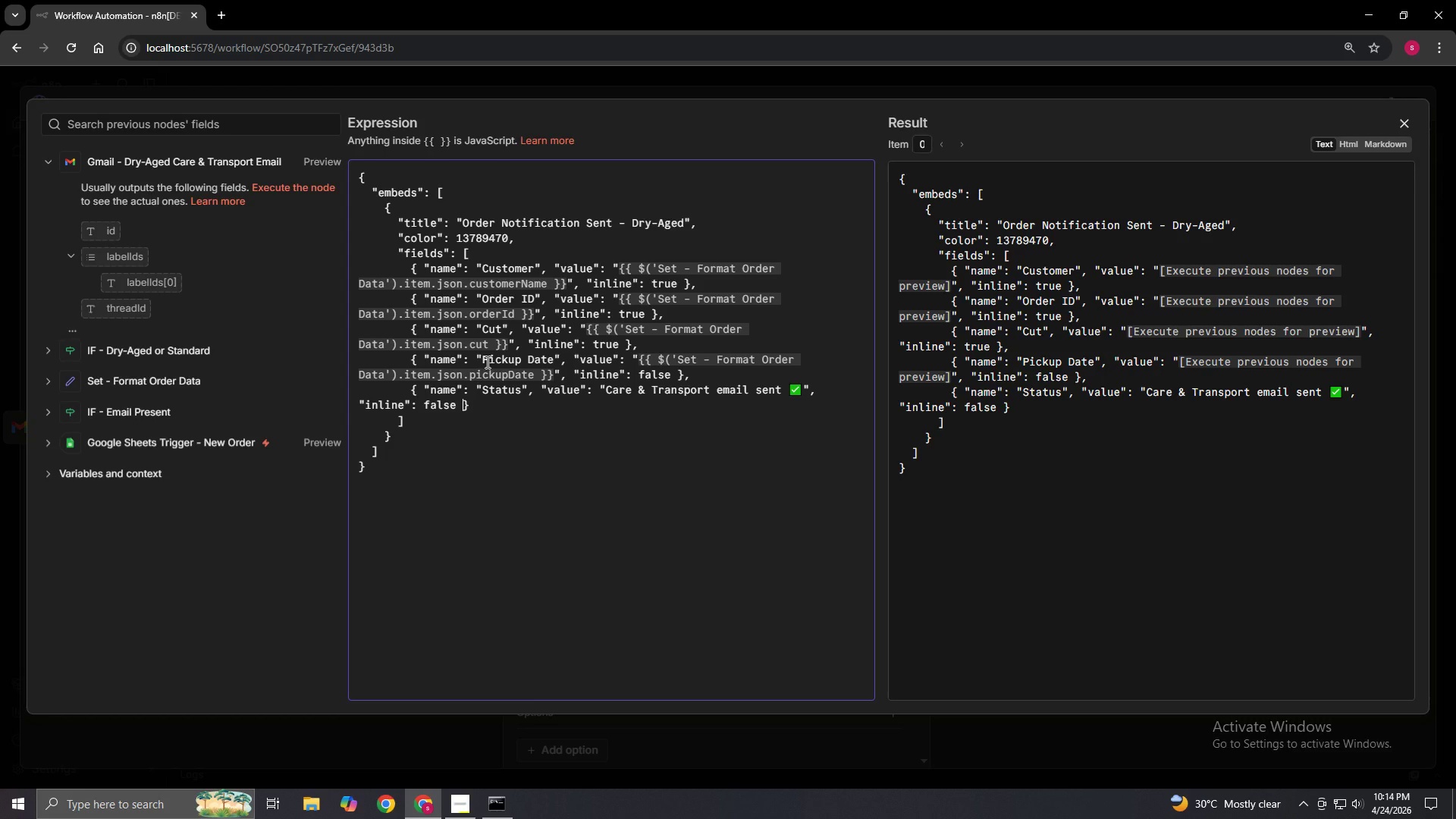 
wait(30.72)
 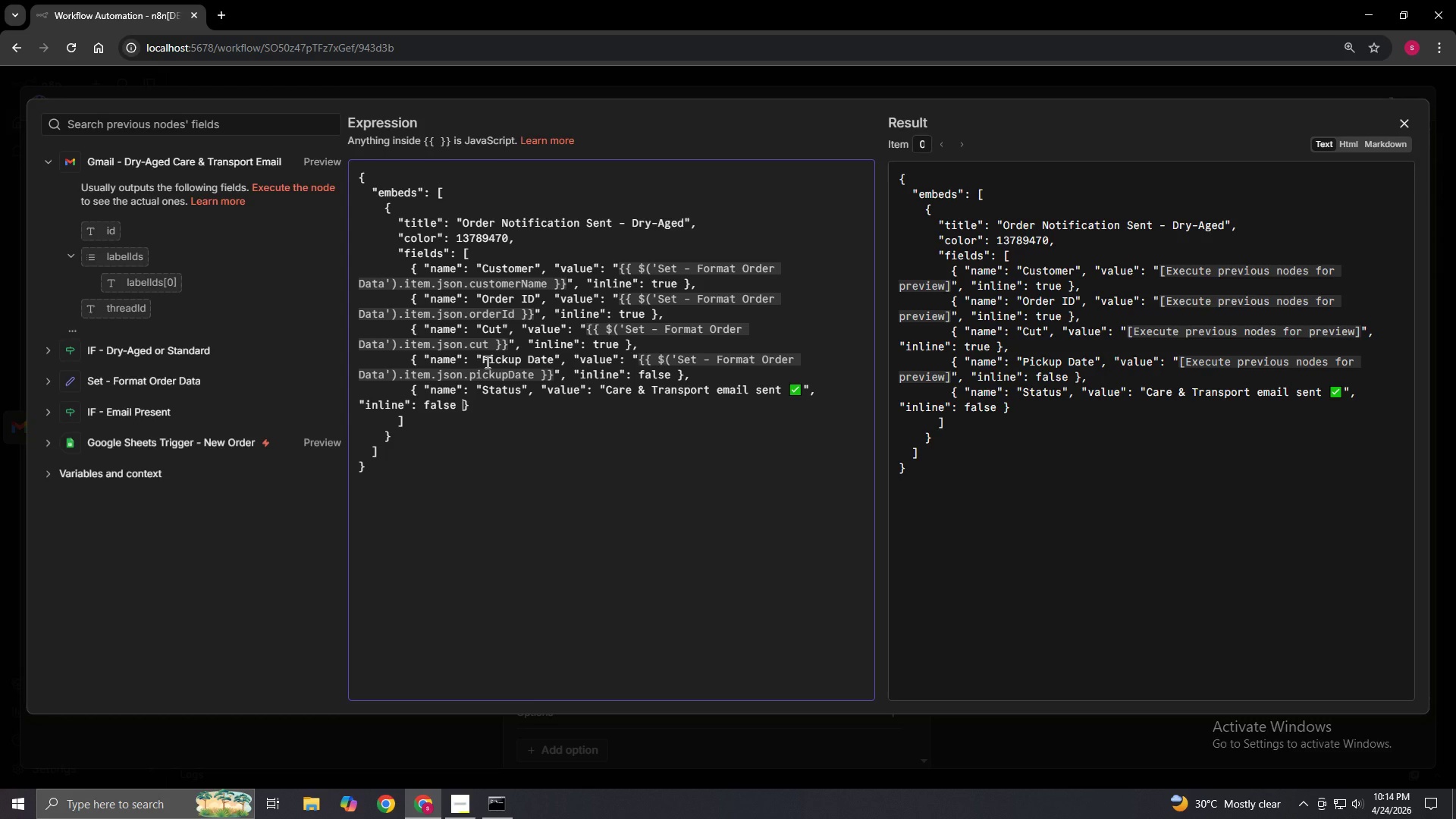 
key(Enter)
 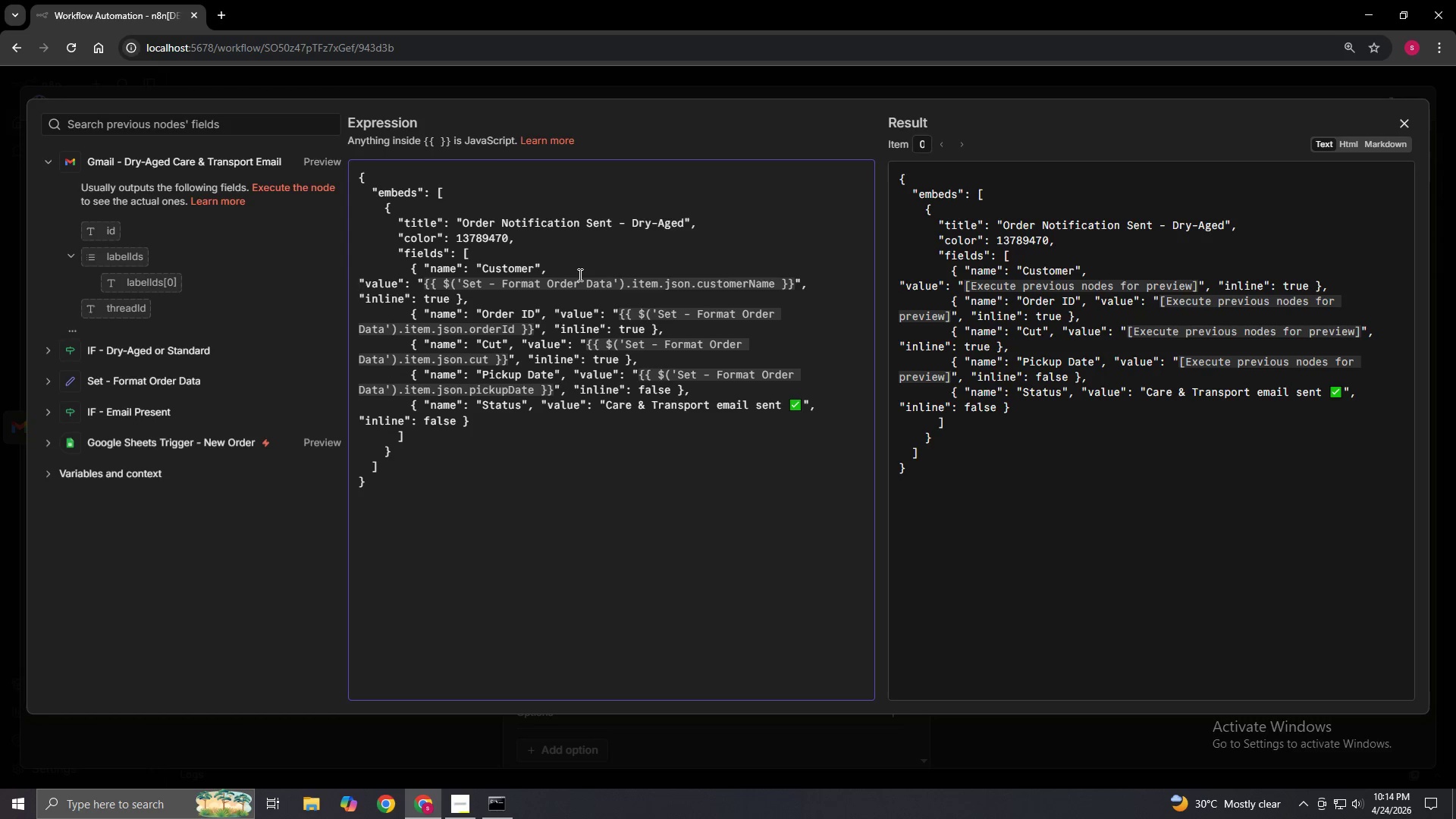 
key(Space)
 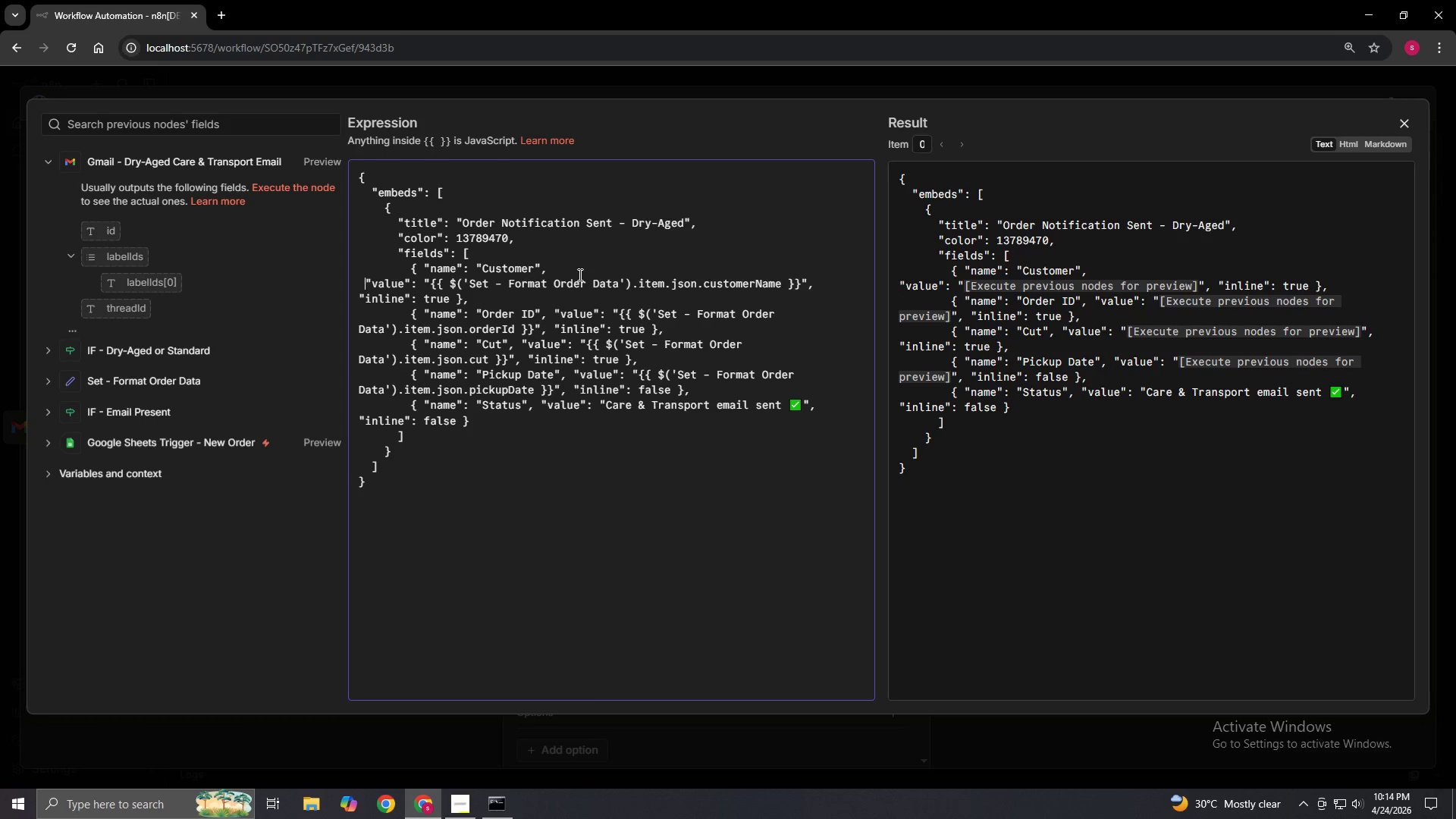 
key(Space)
 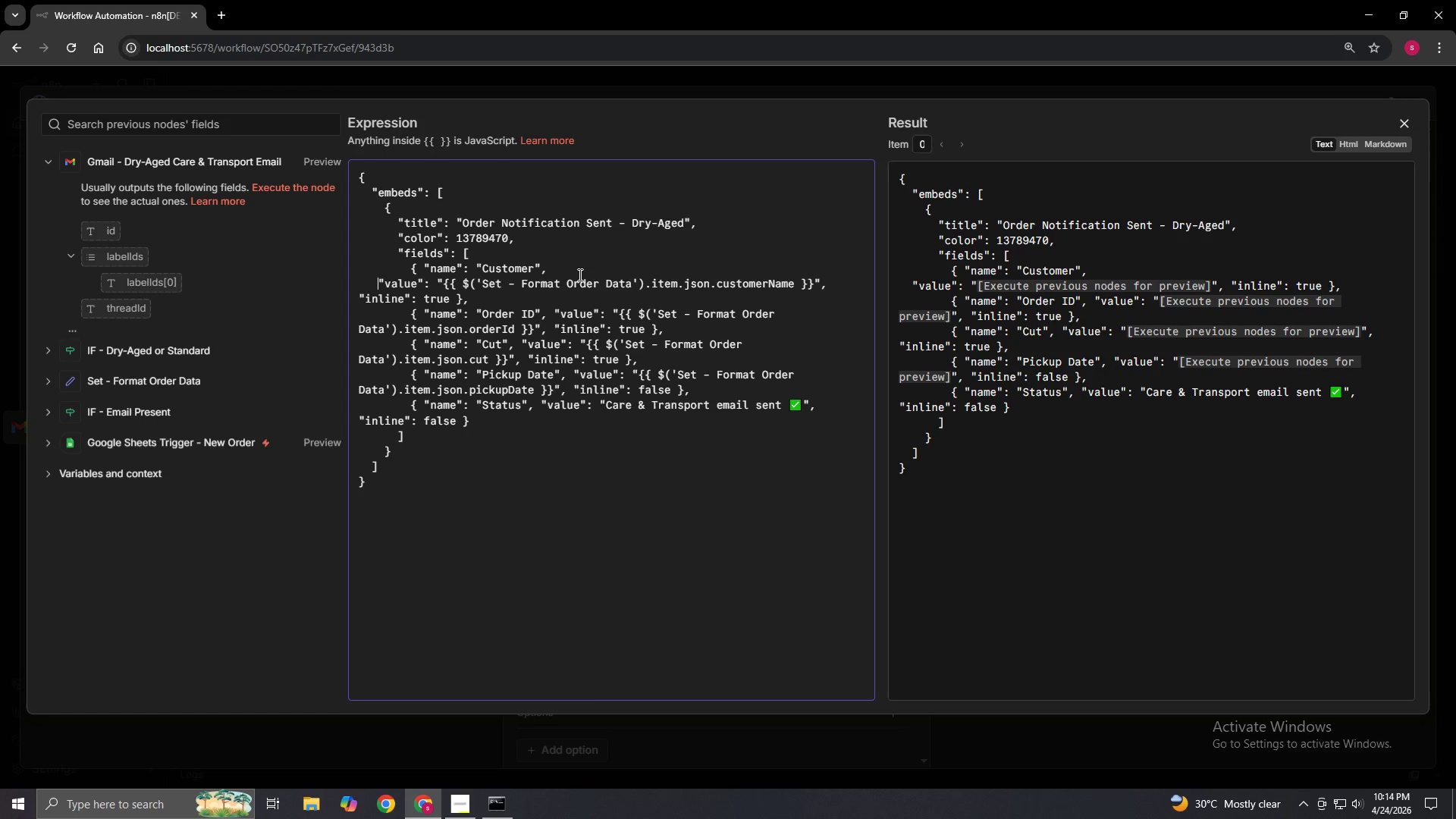 
key(Space)
 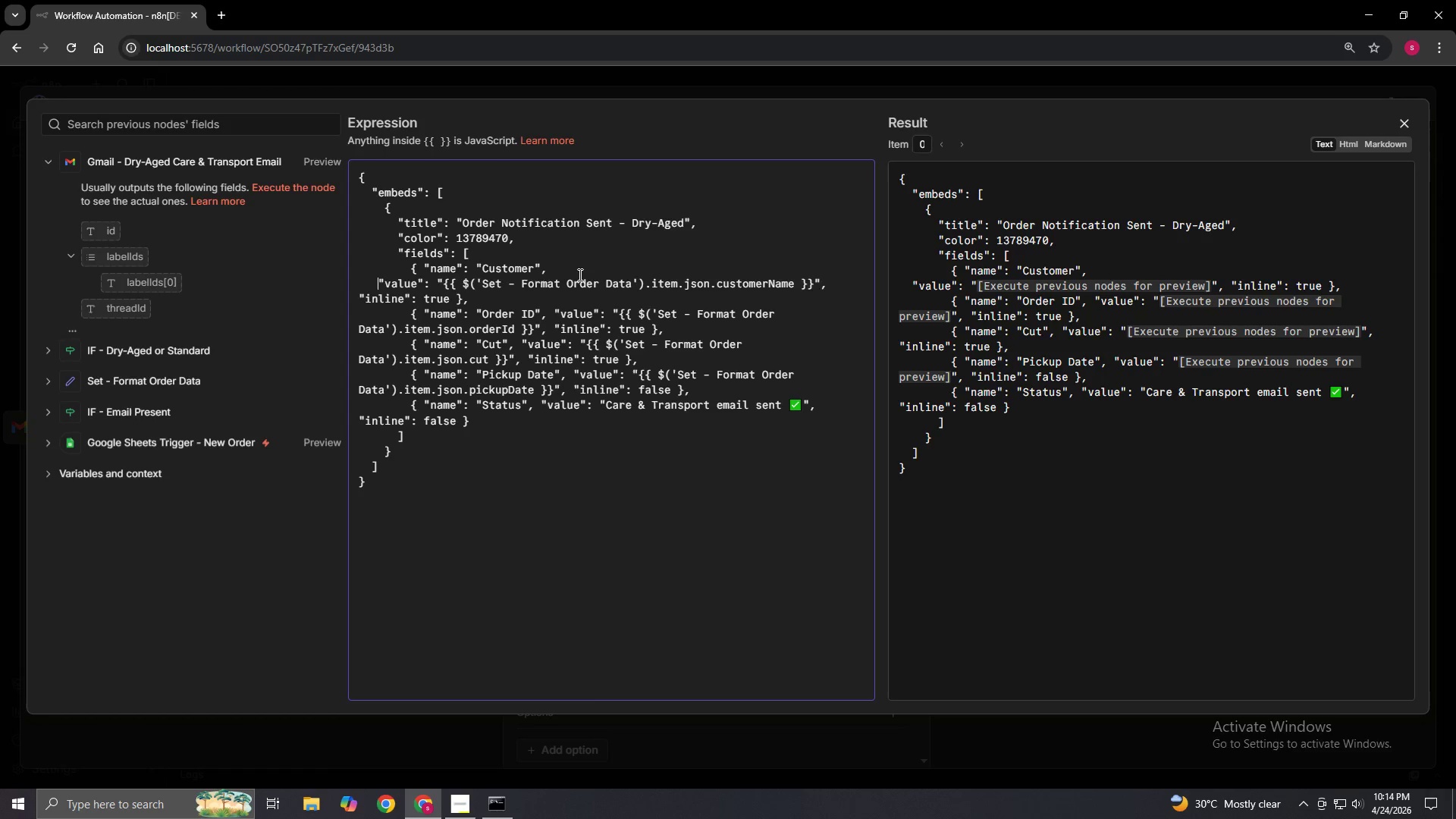 
key(Space)
 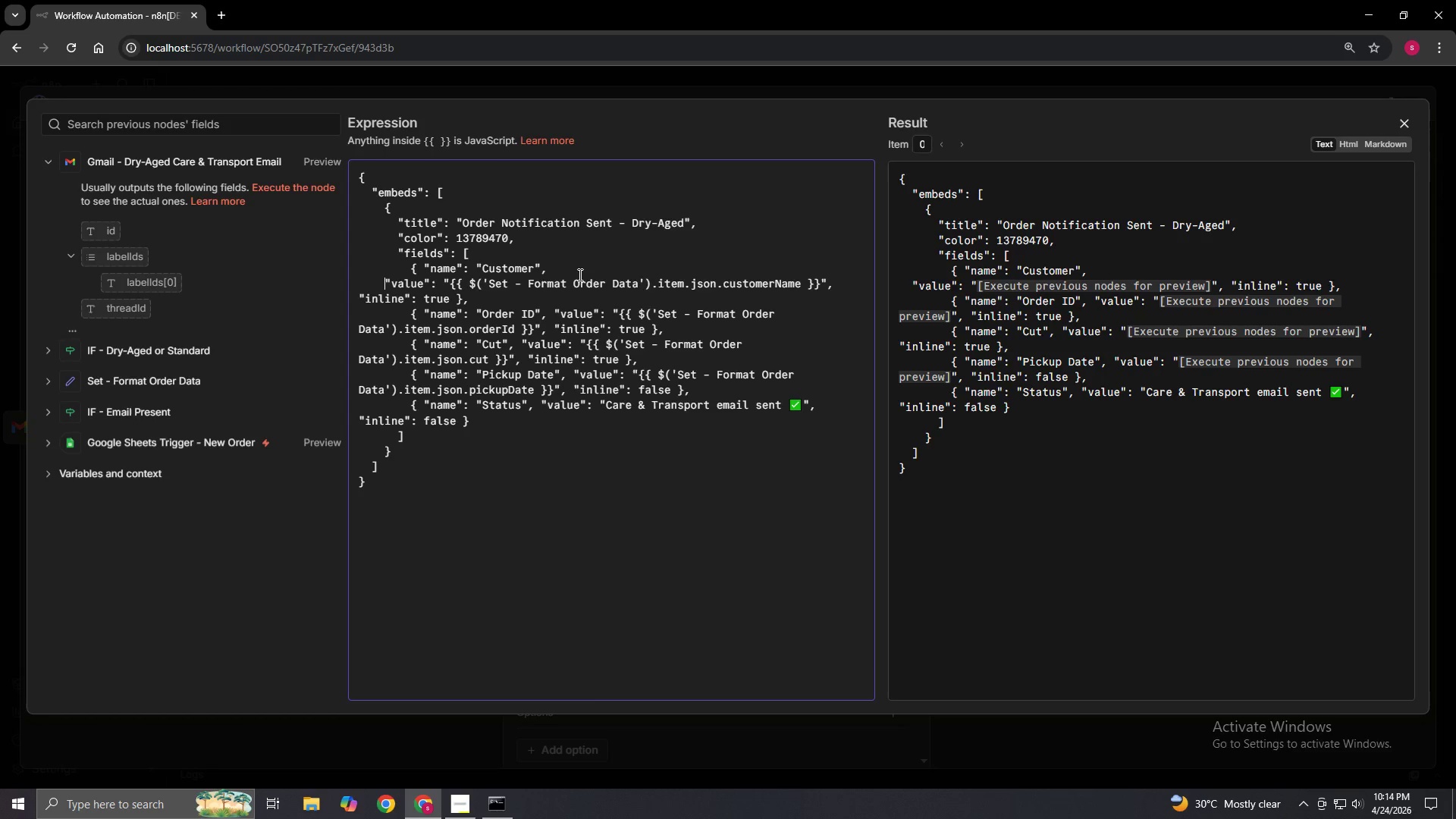 
key(Space)
 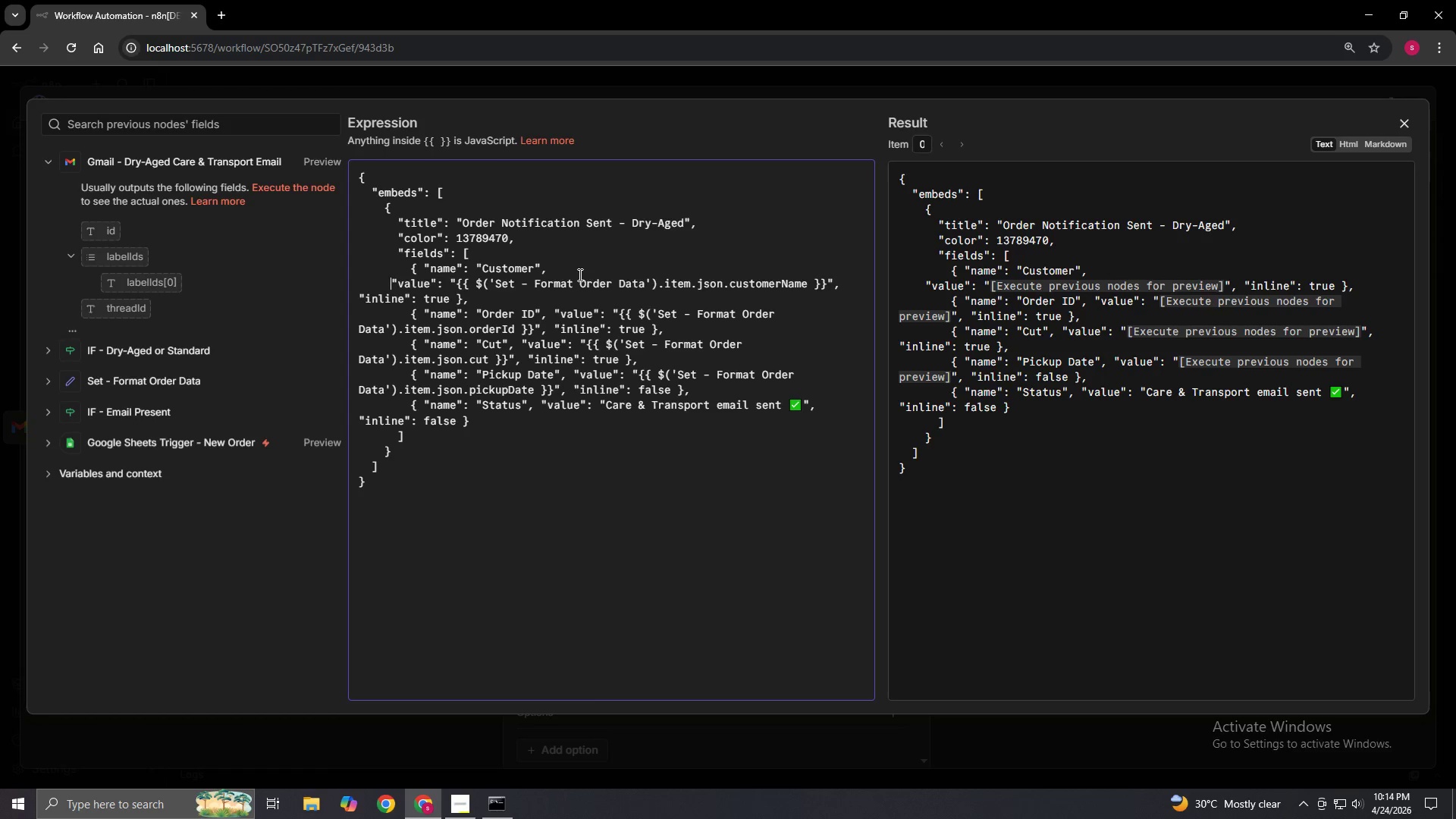 
key(Space)
 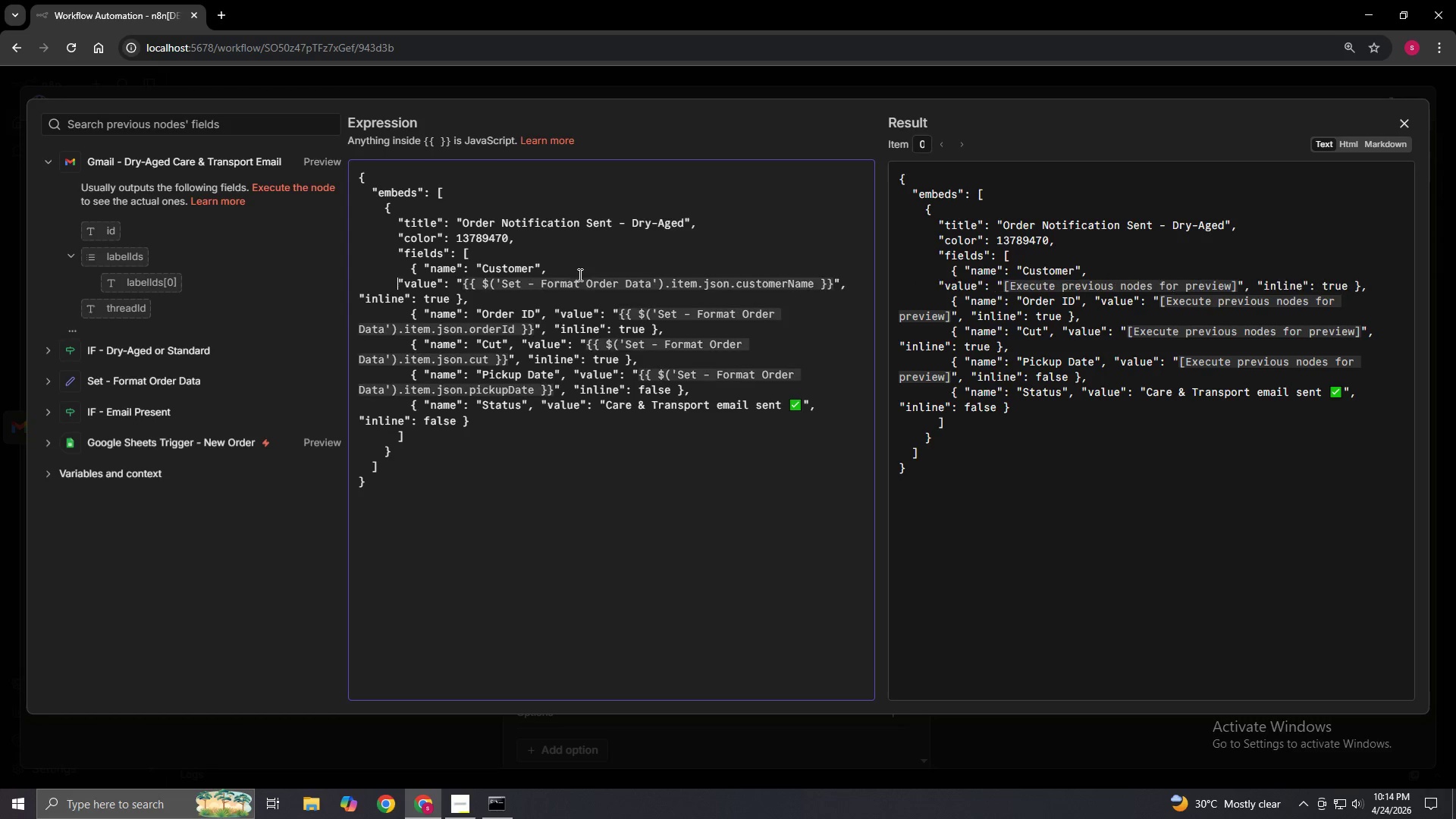 
key(Space)
 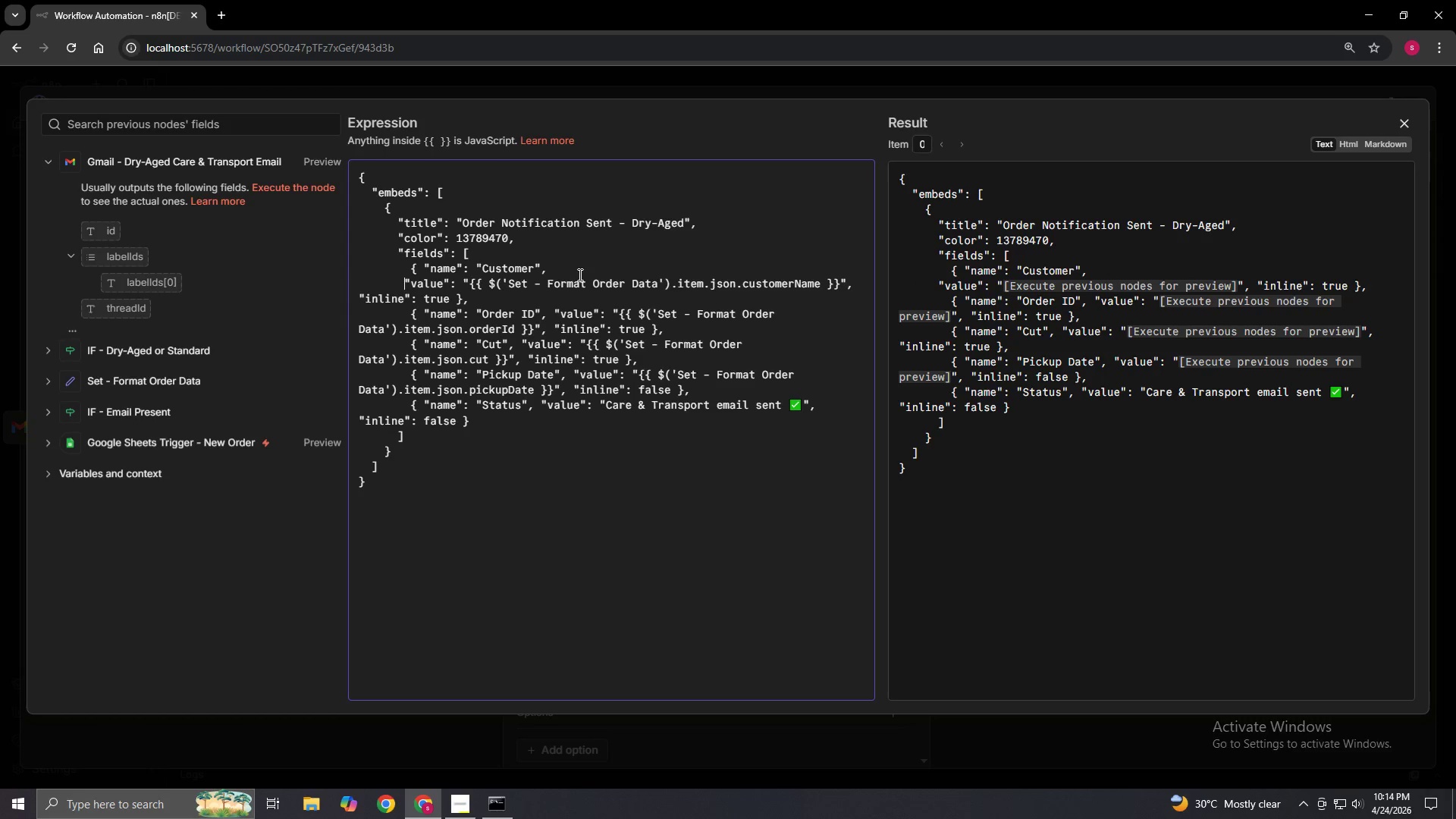 
key(Space)
 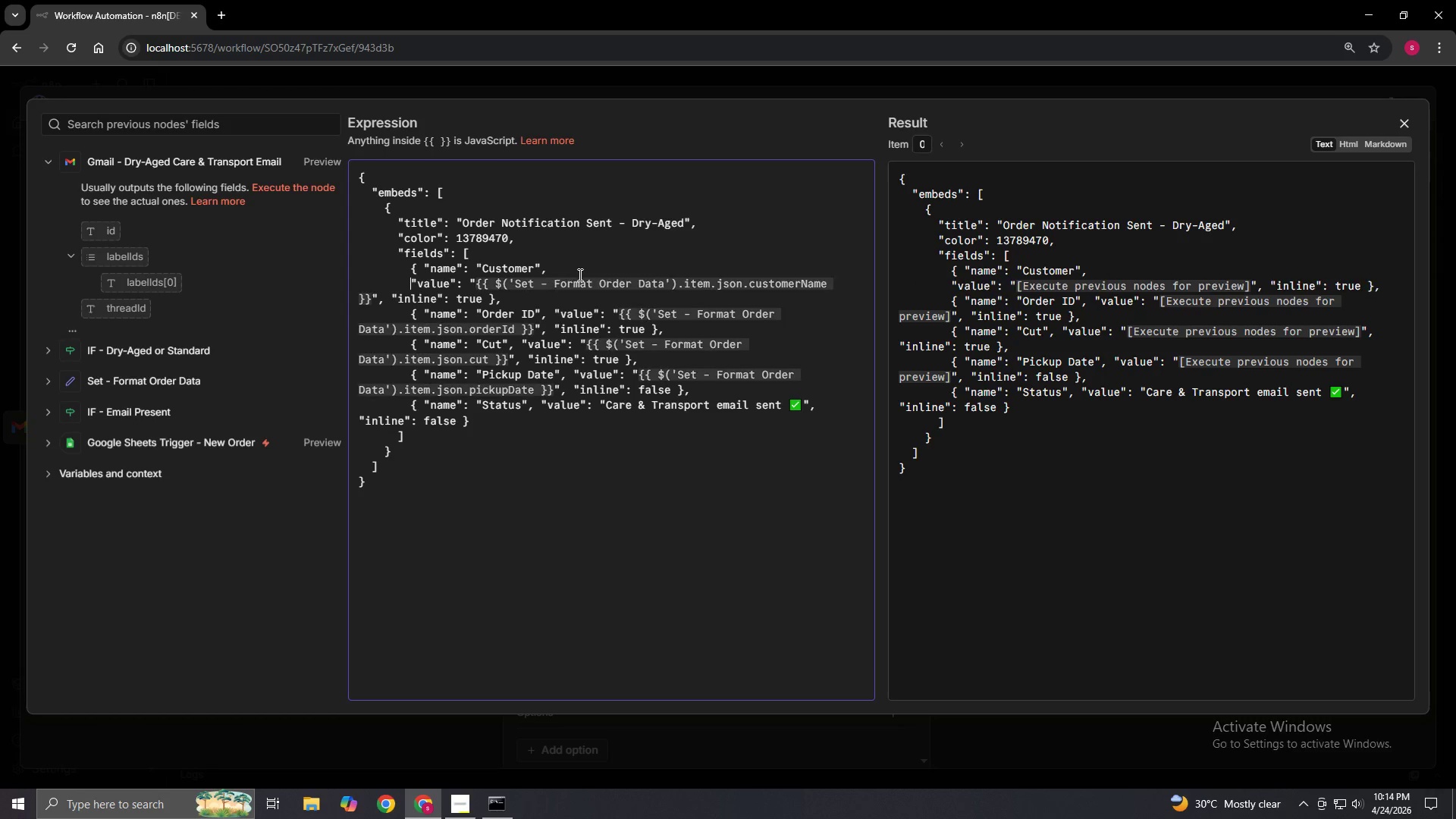 
key(Space)
 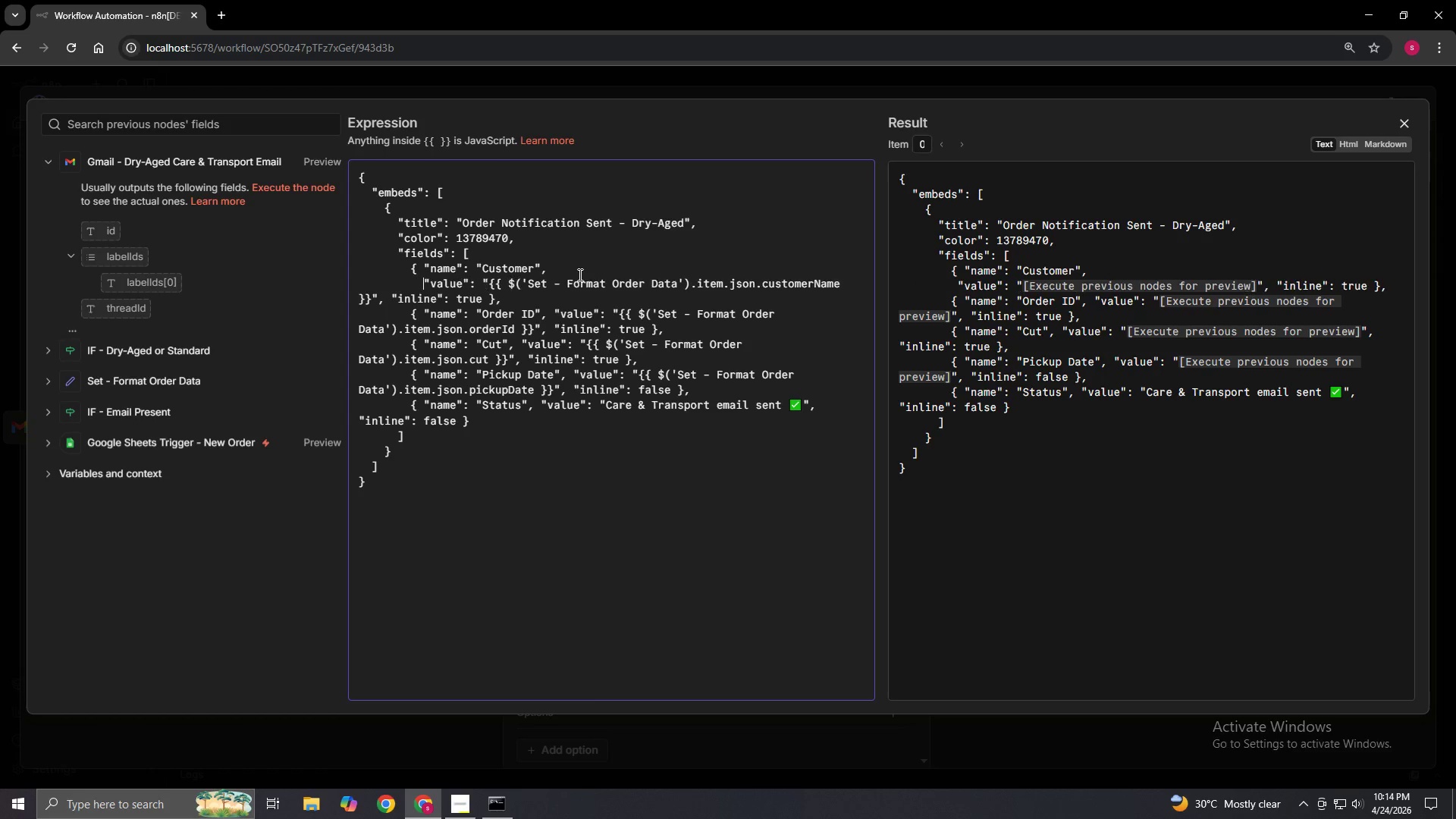 
key(Space)
 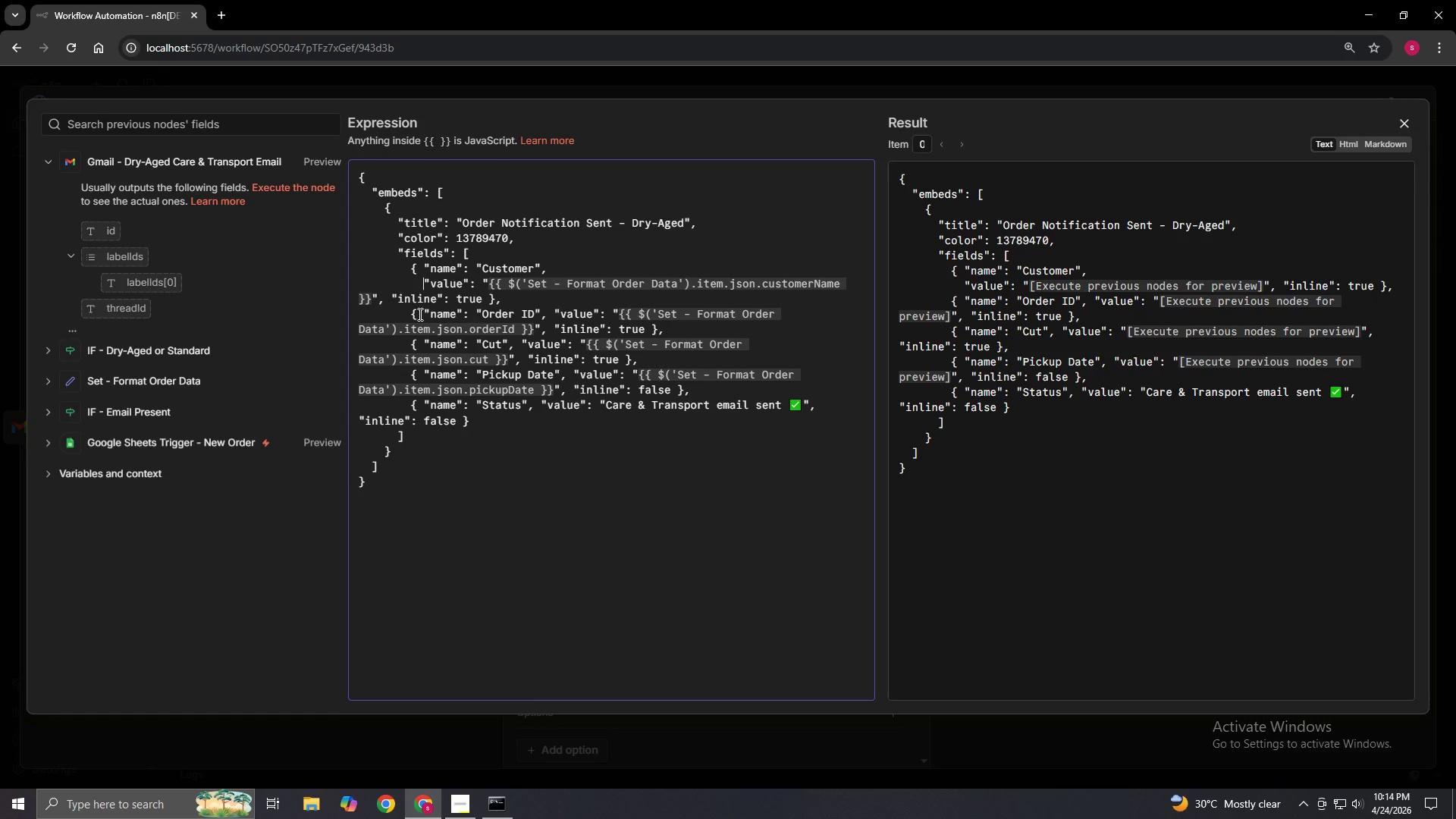 
left_click([388, 295])
 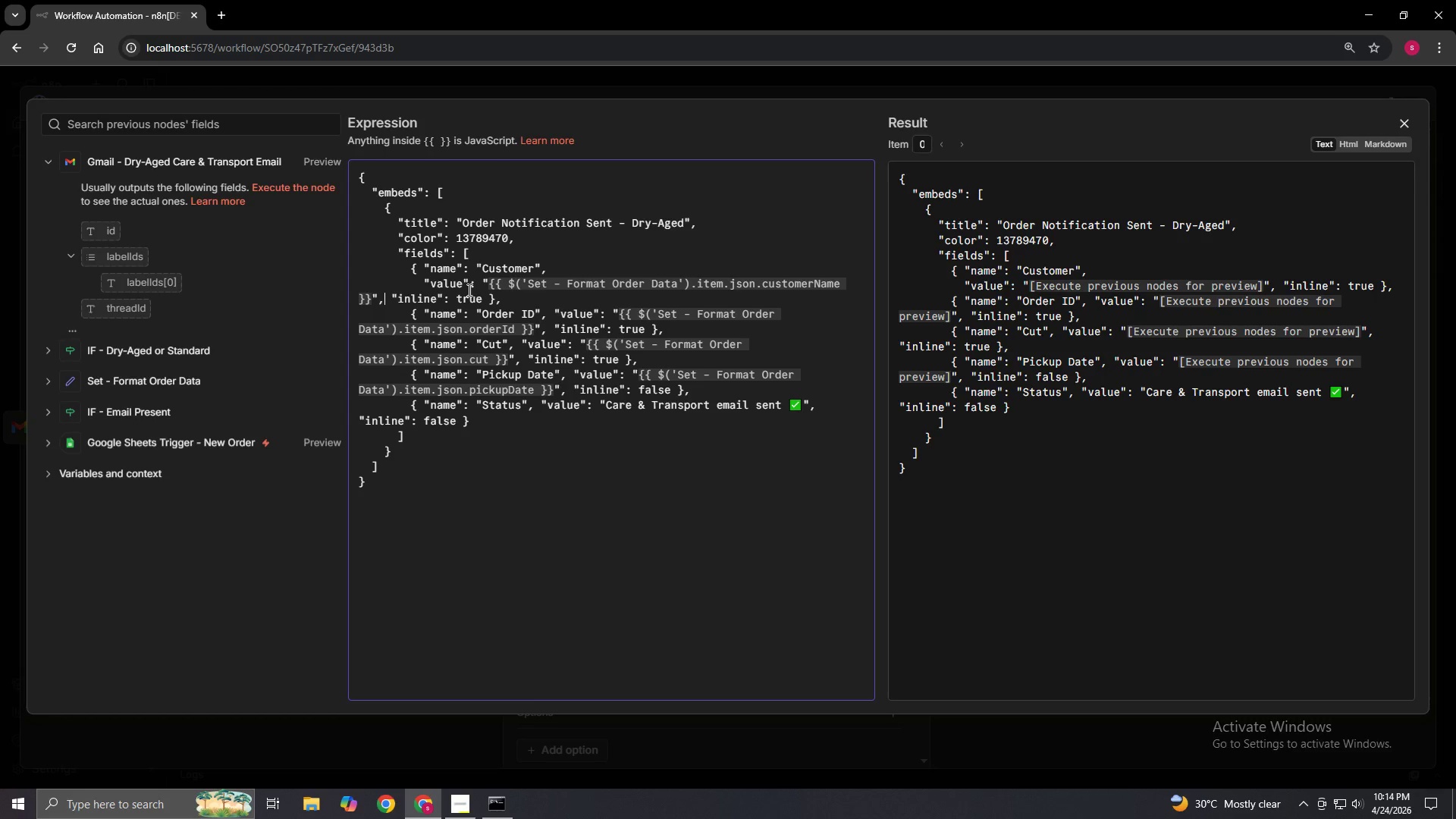 
key(Space)
 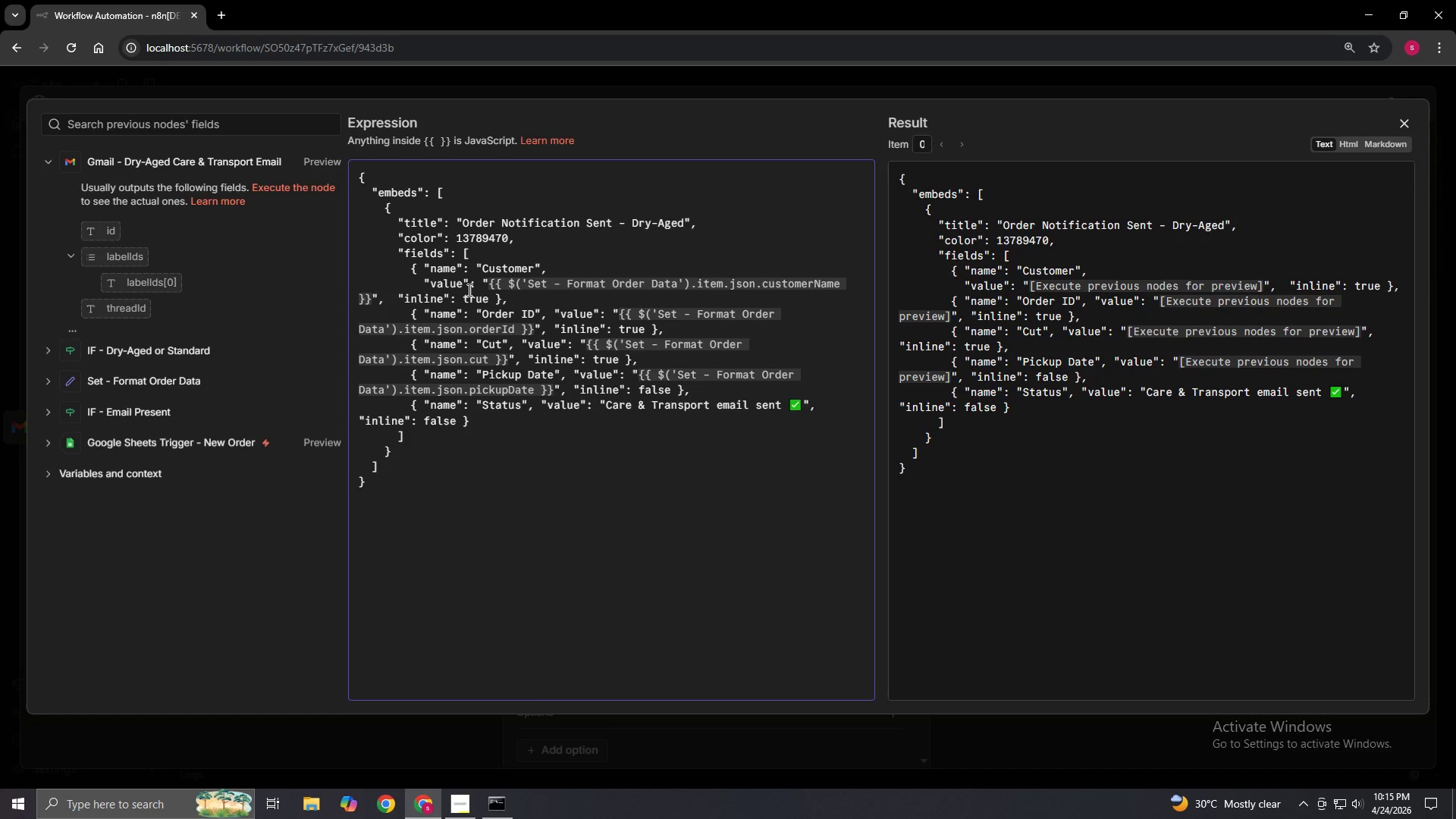 
key(Enter)
 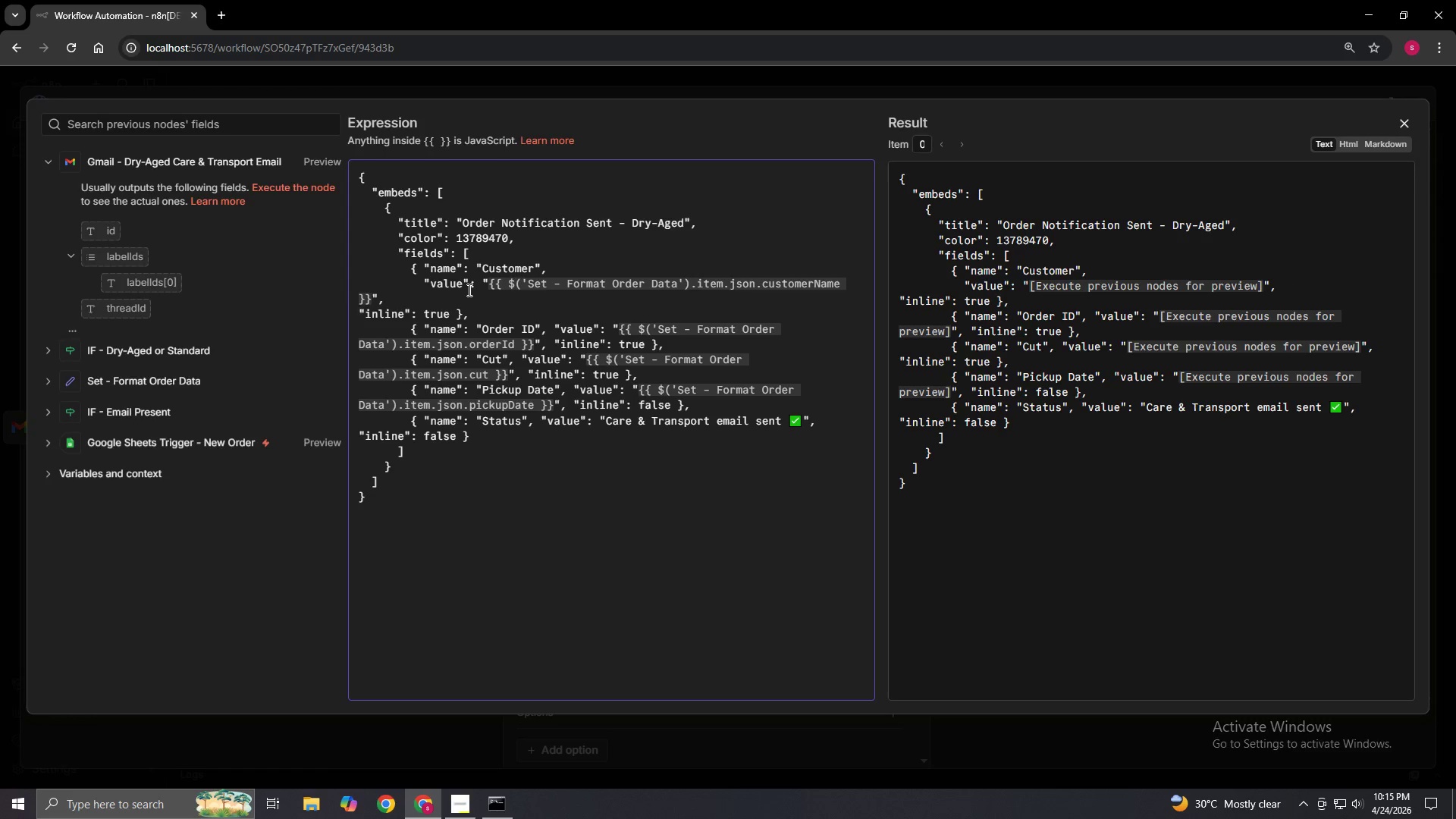 
key(Space)
 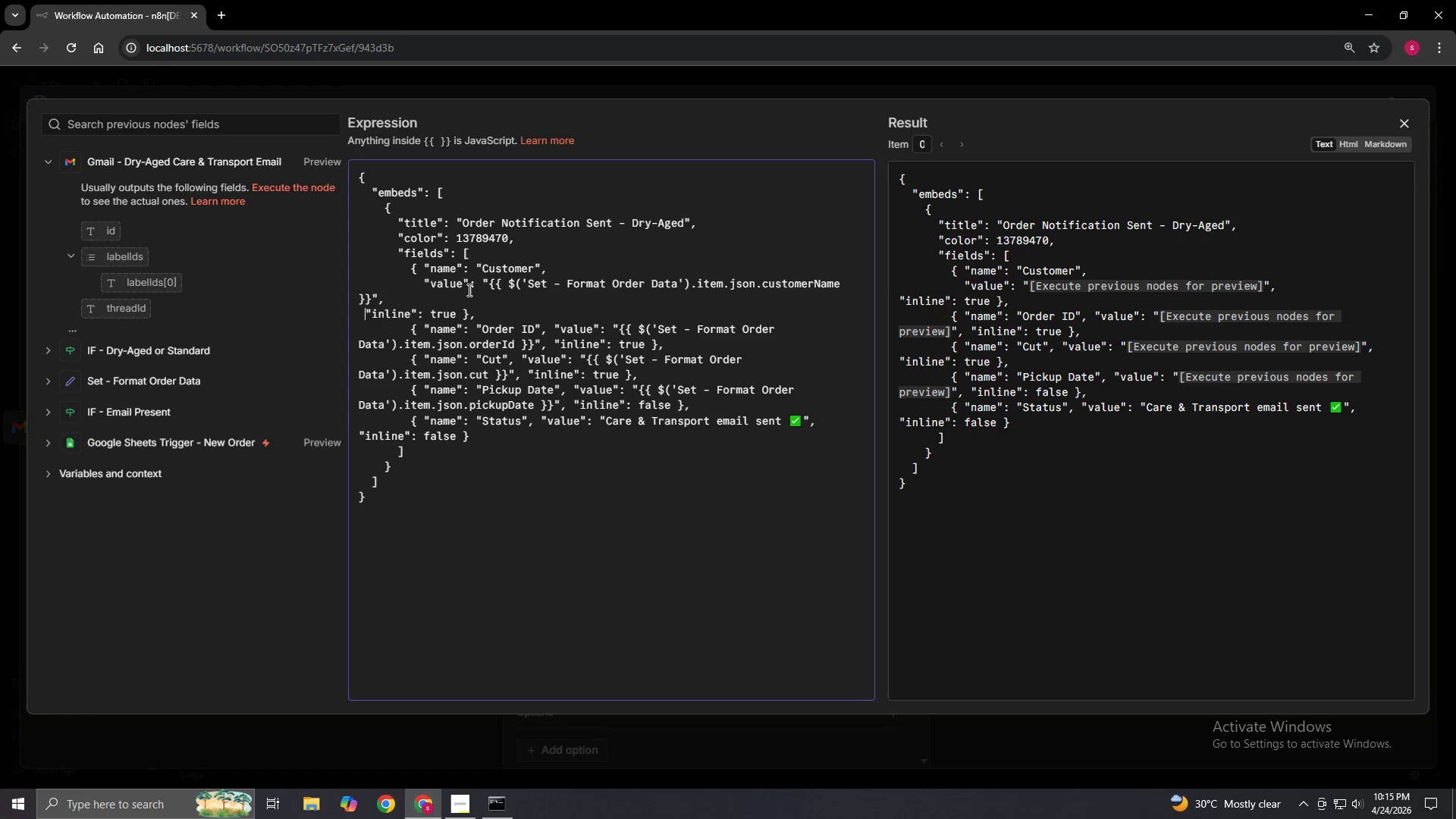 
key(Space)
 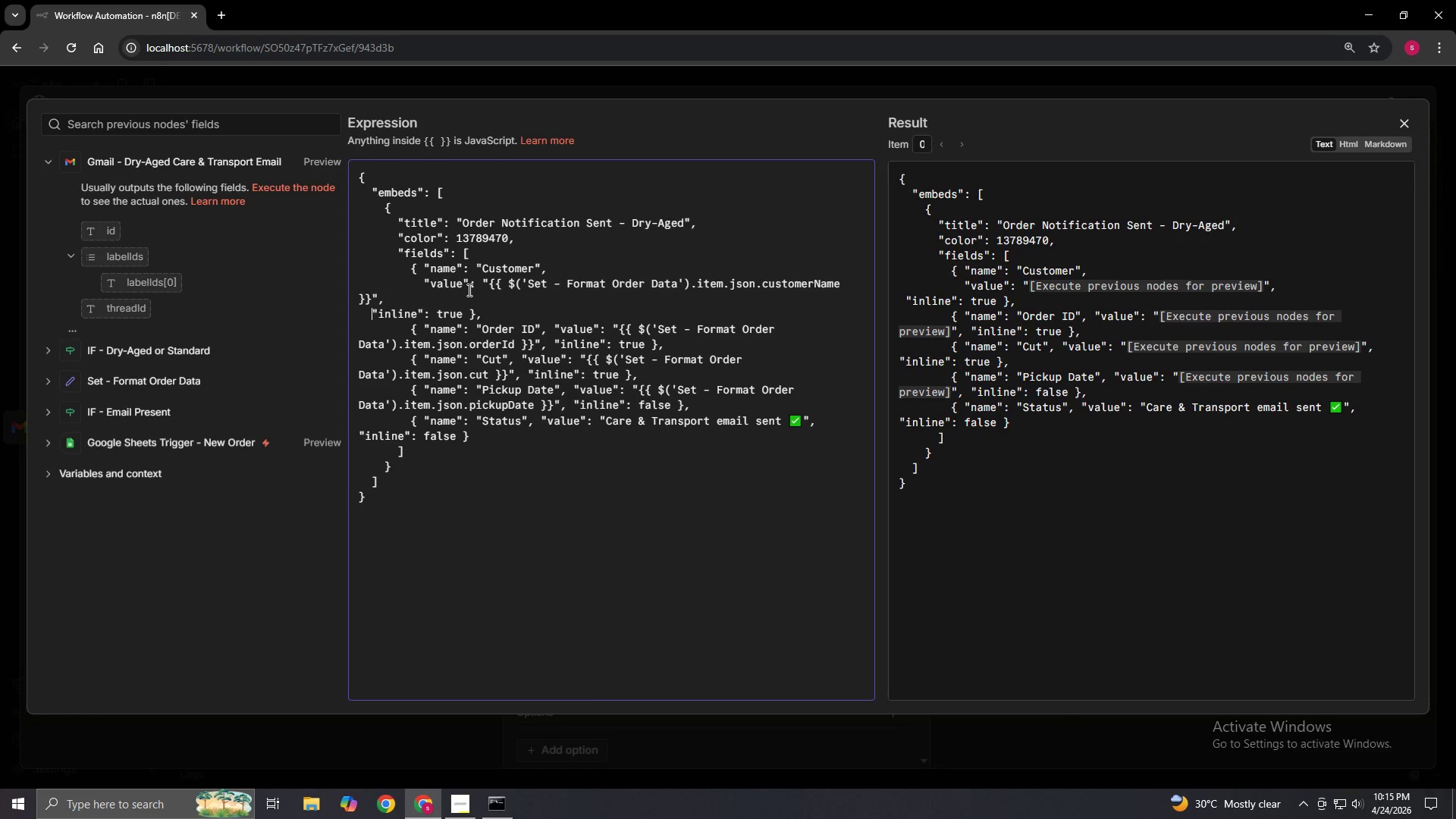 
key(Space)
 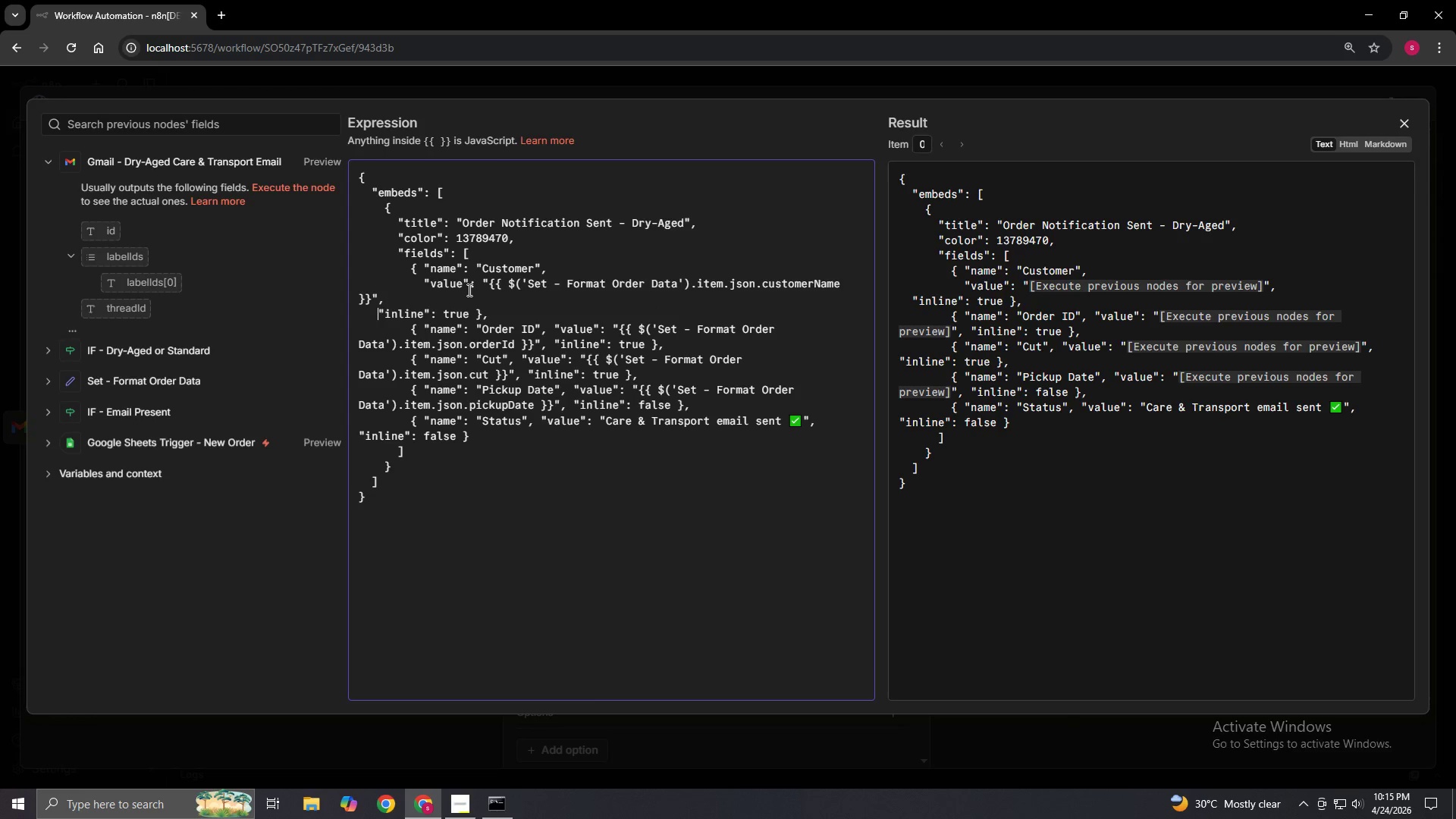 
key(Space)
 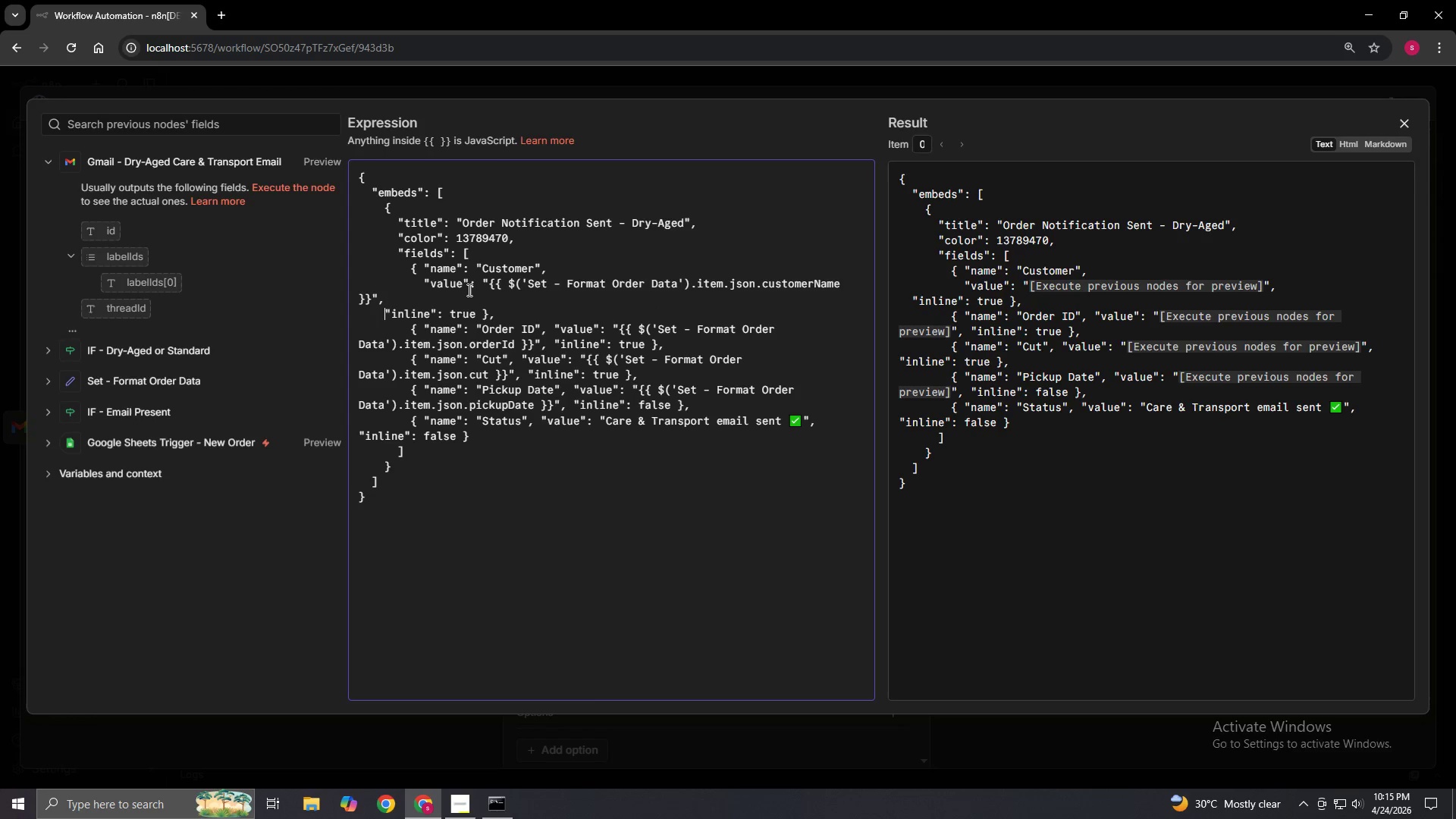 
key(Space)
 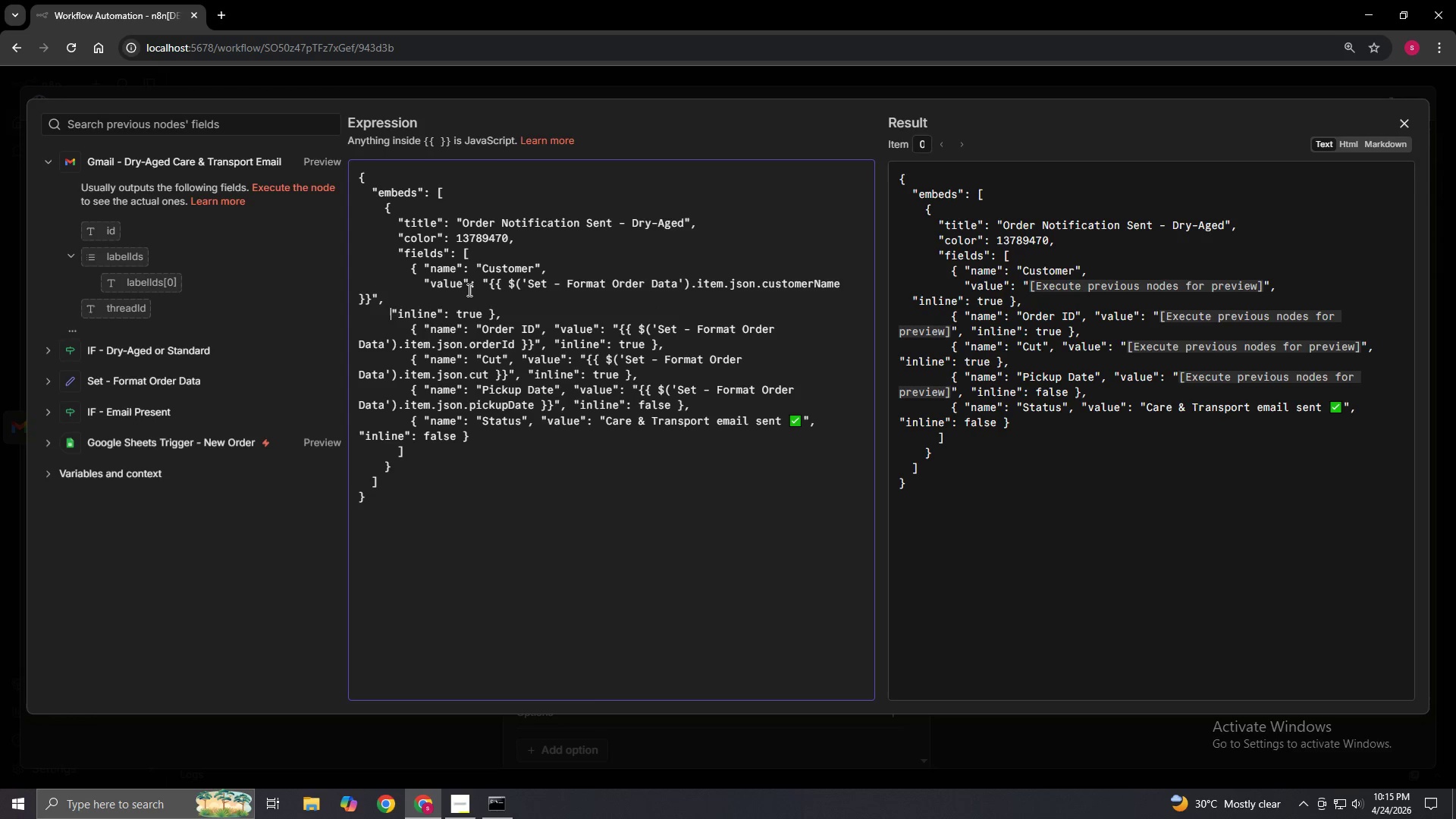 
key(Space)
 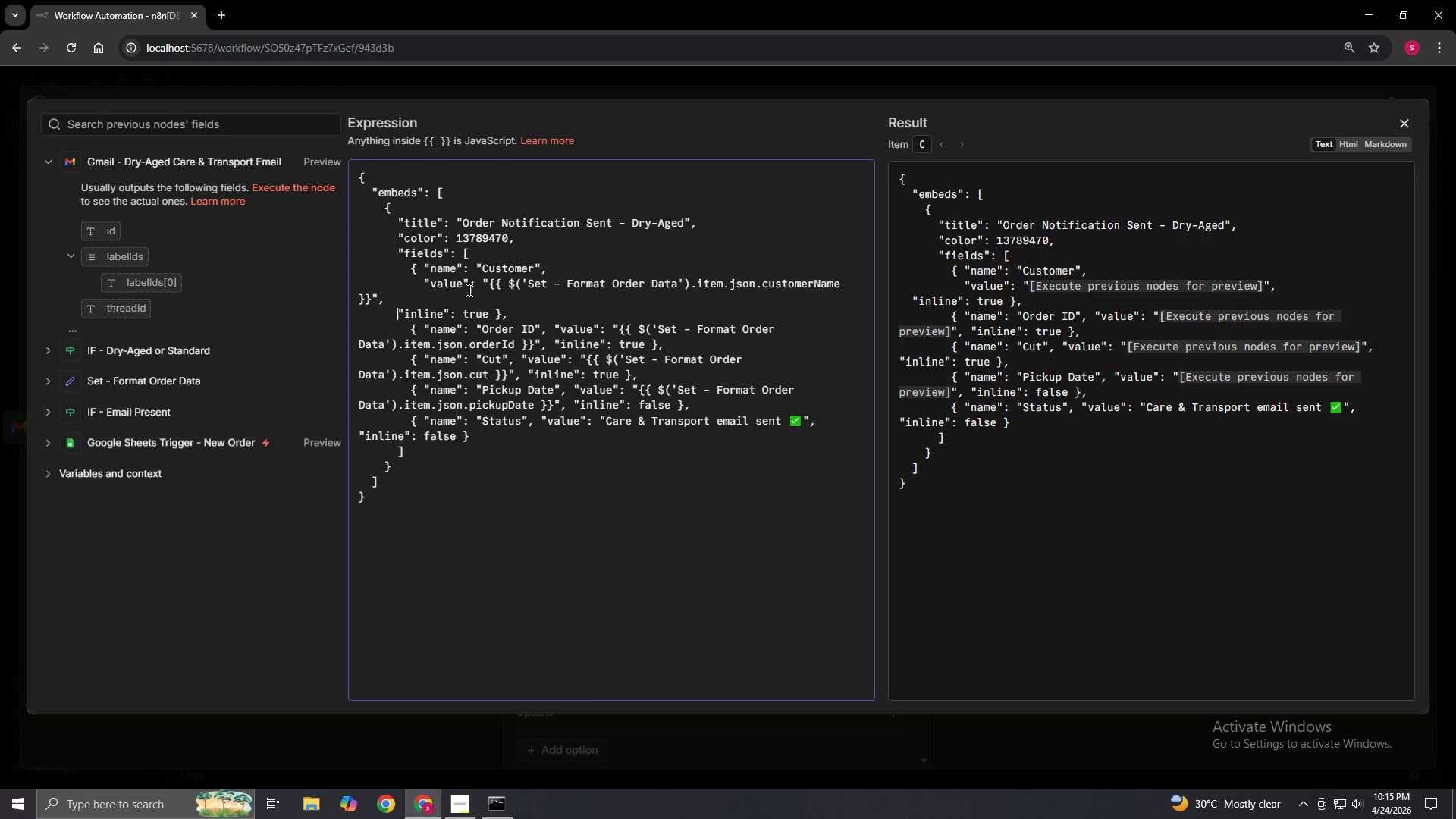 
key(Space)
 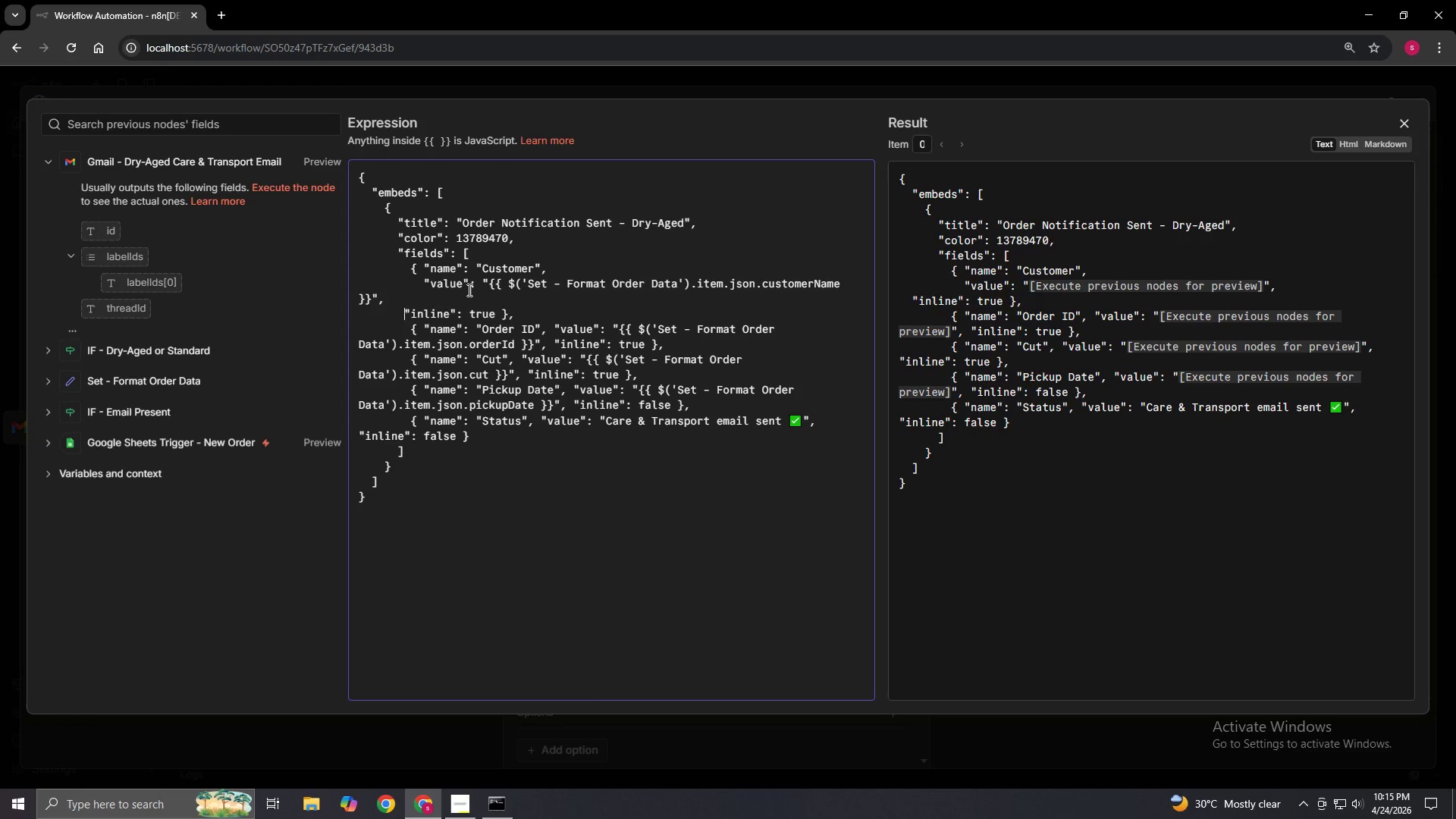 
key(Space)
 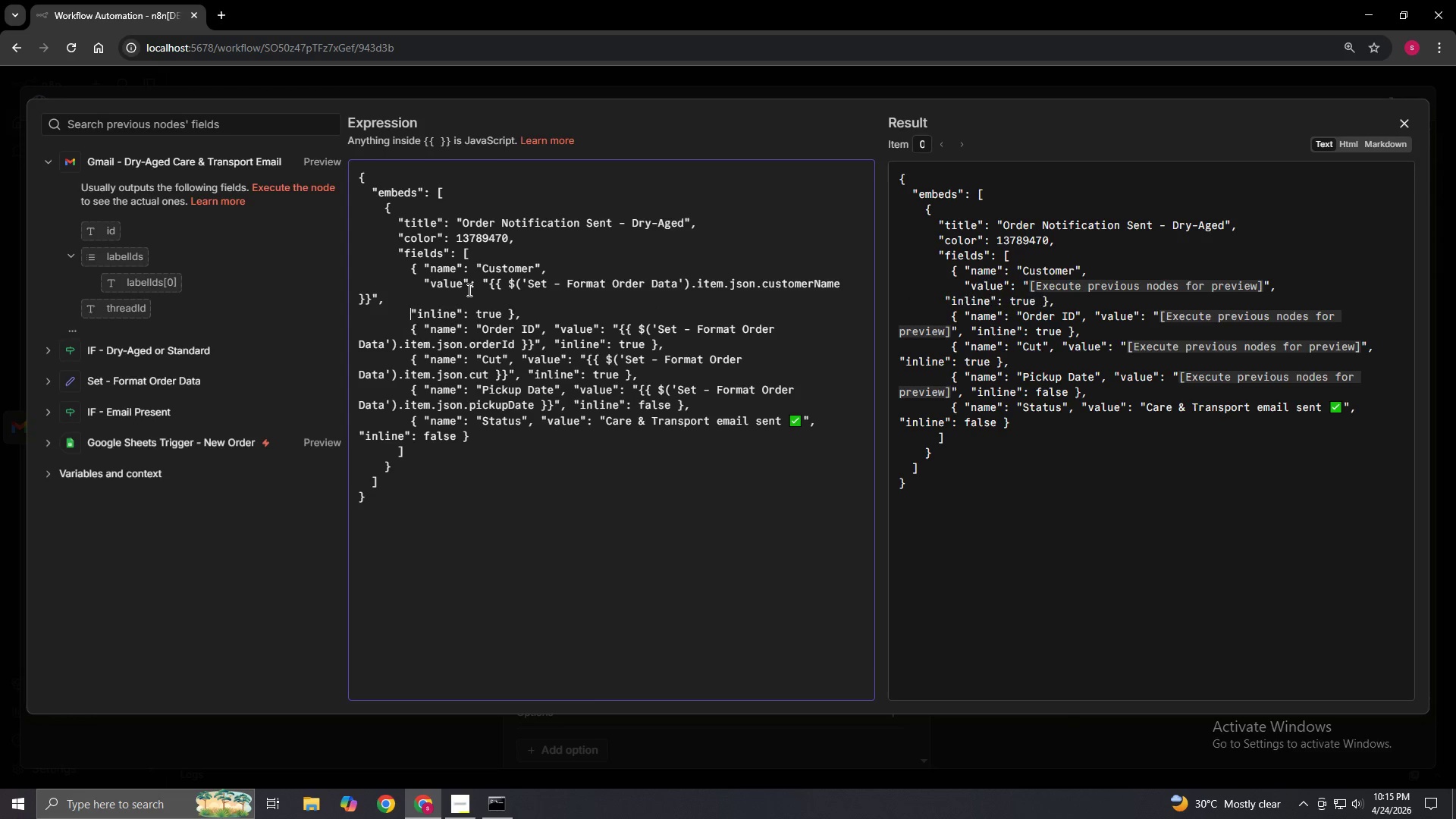 
key(Space)
 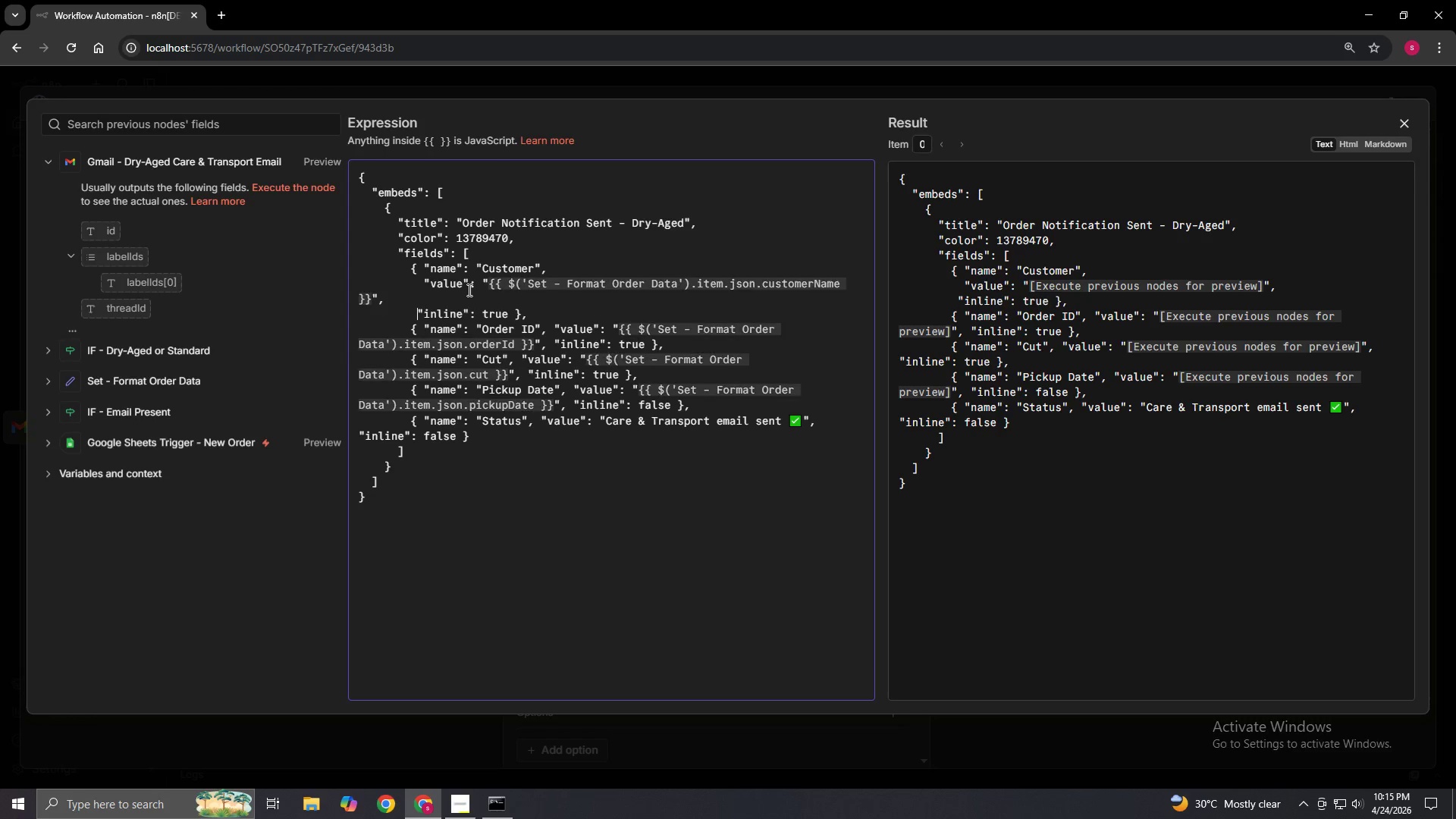 
key(Space)
 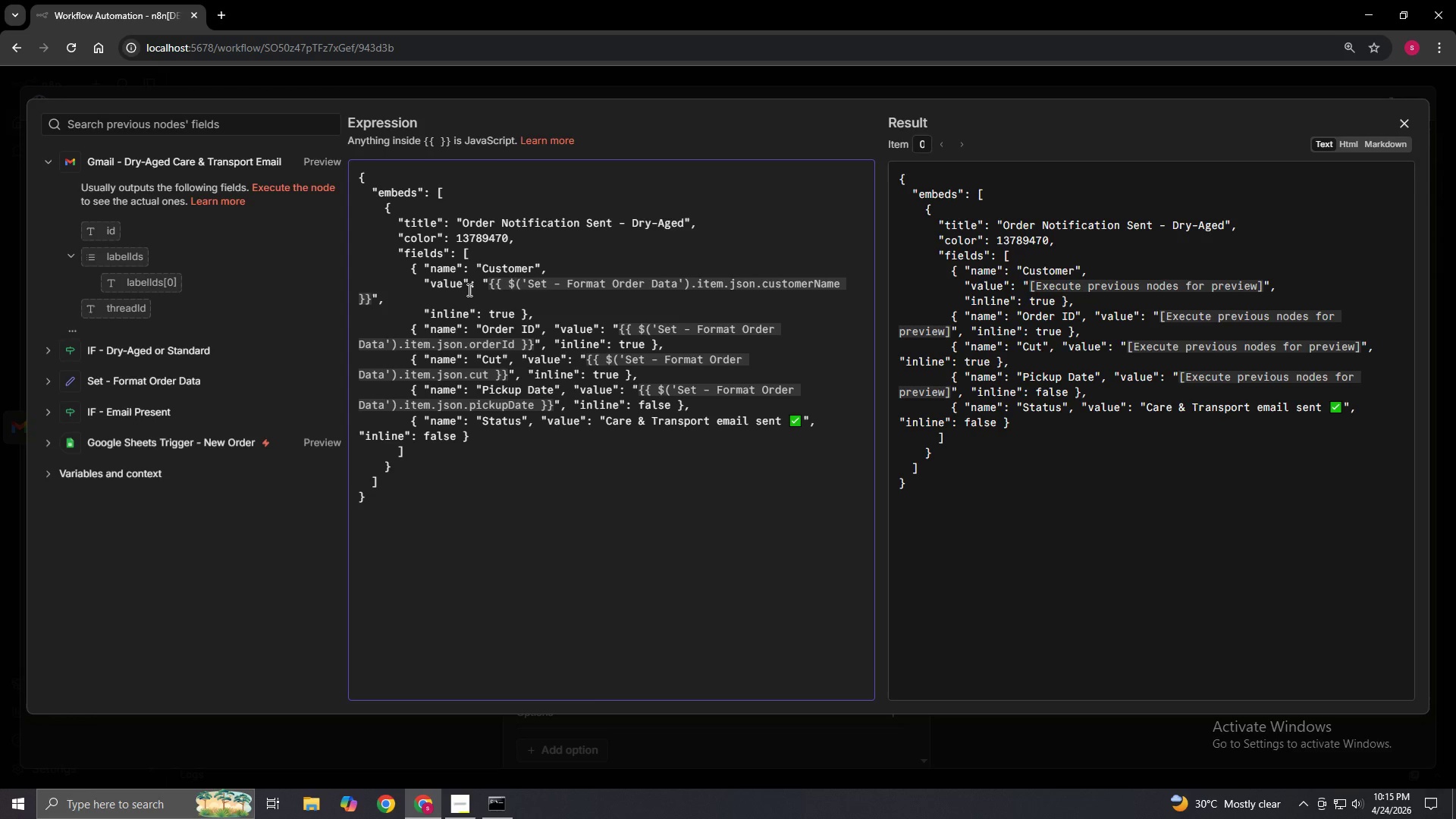 
key(Space)
 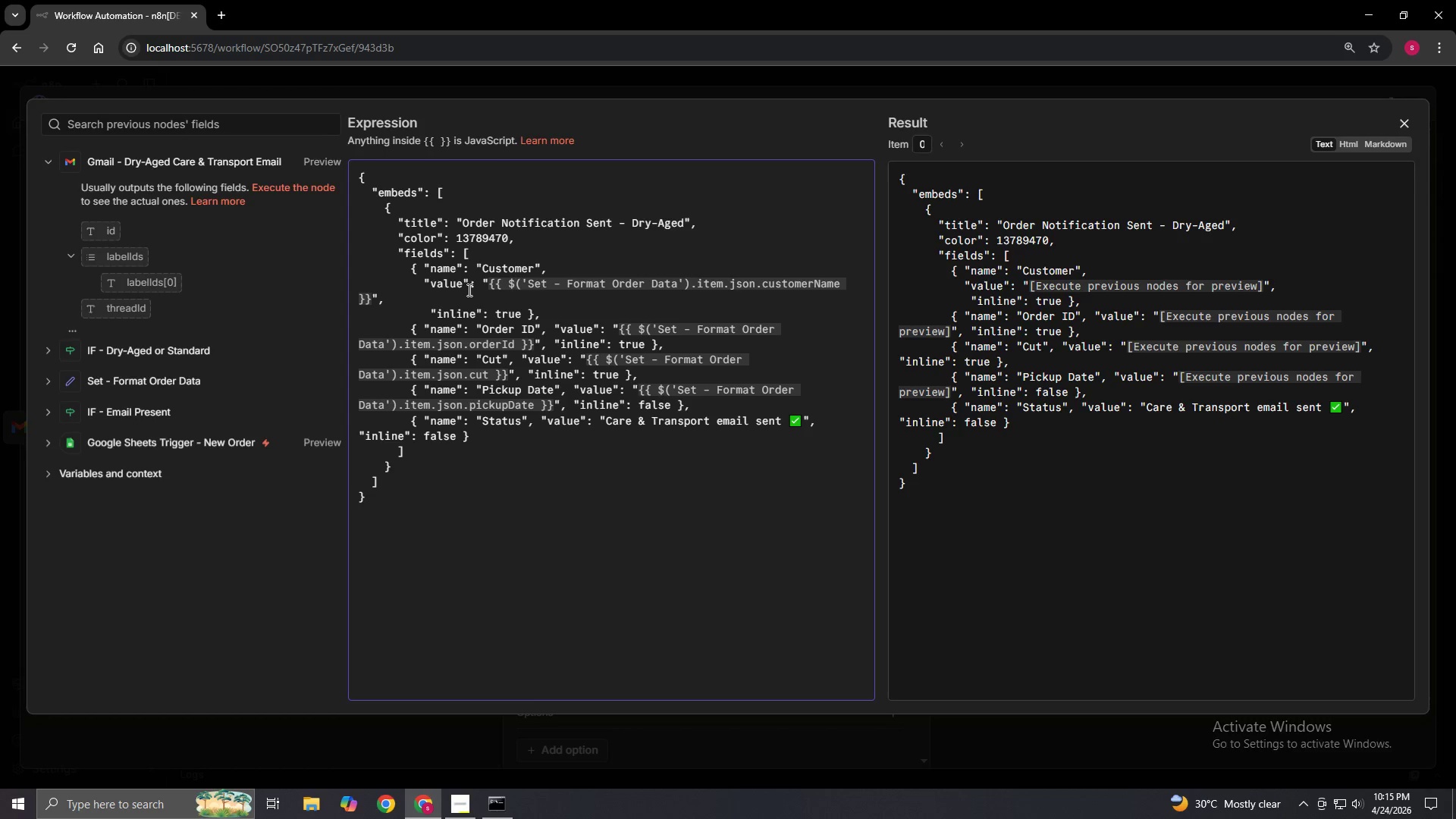 
key(Backspace)
 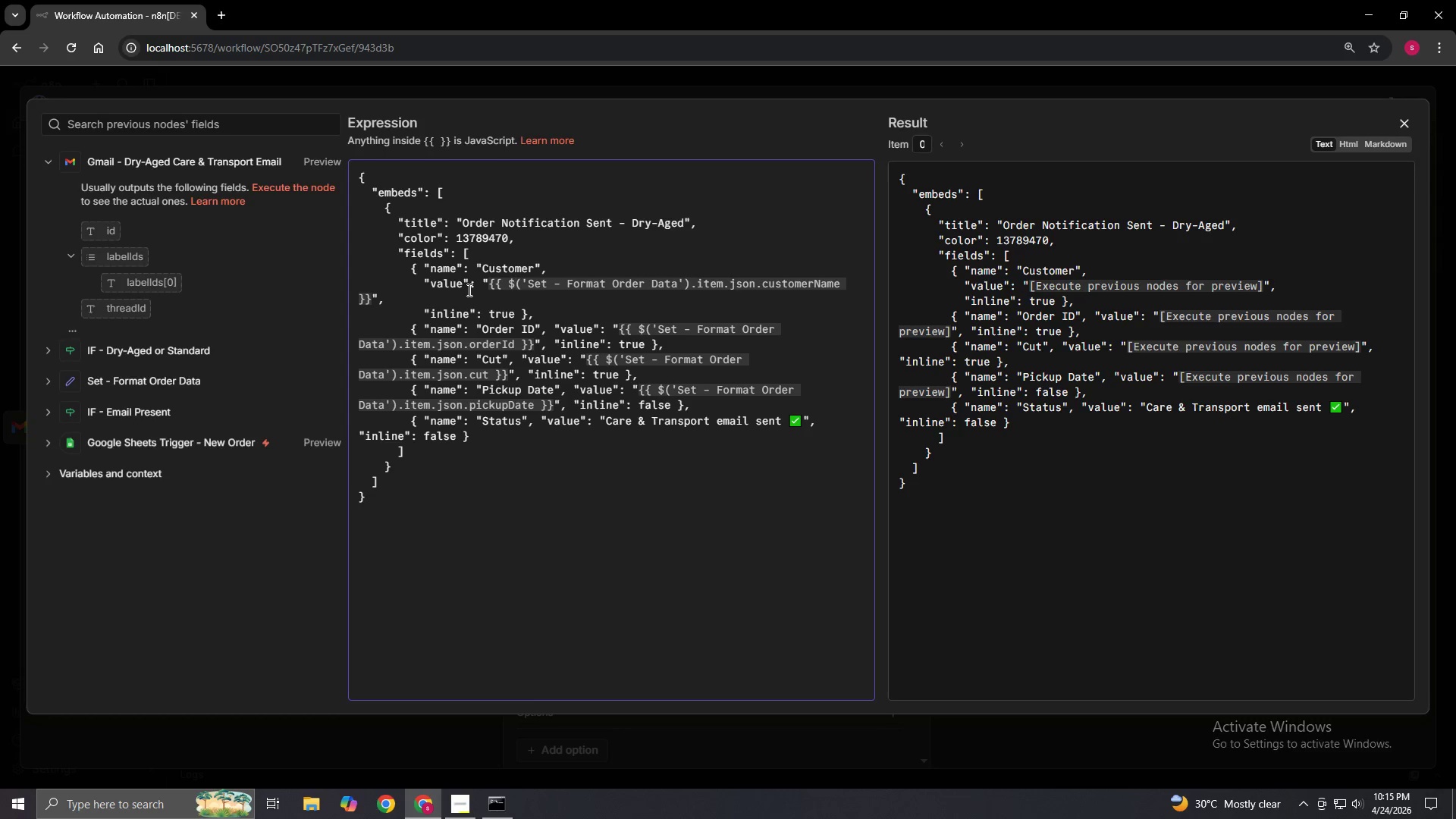 
key(ArrowDown)
 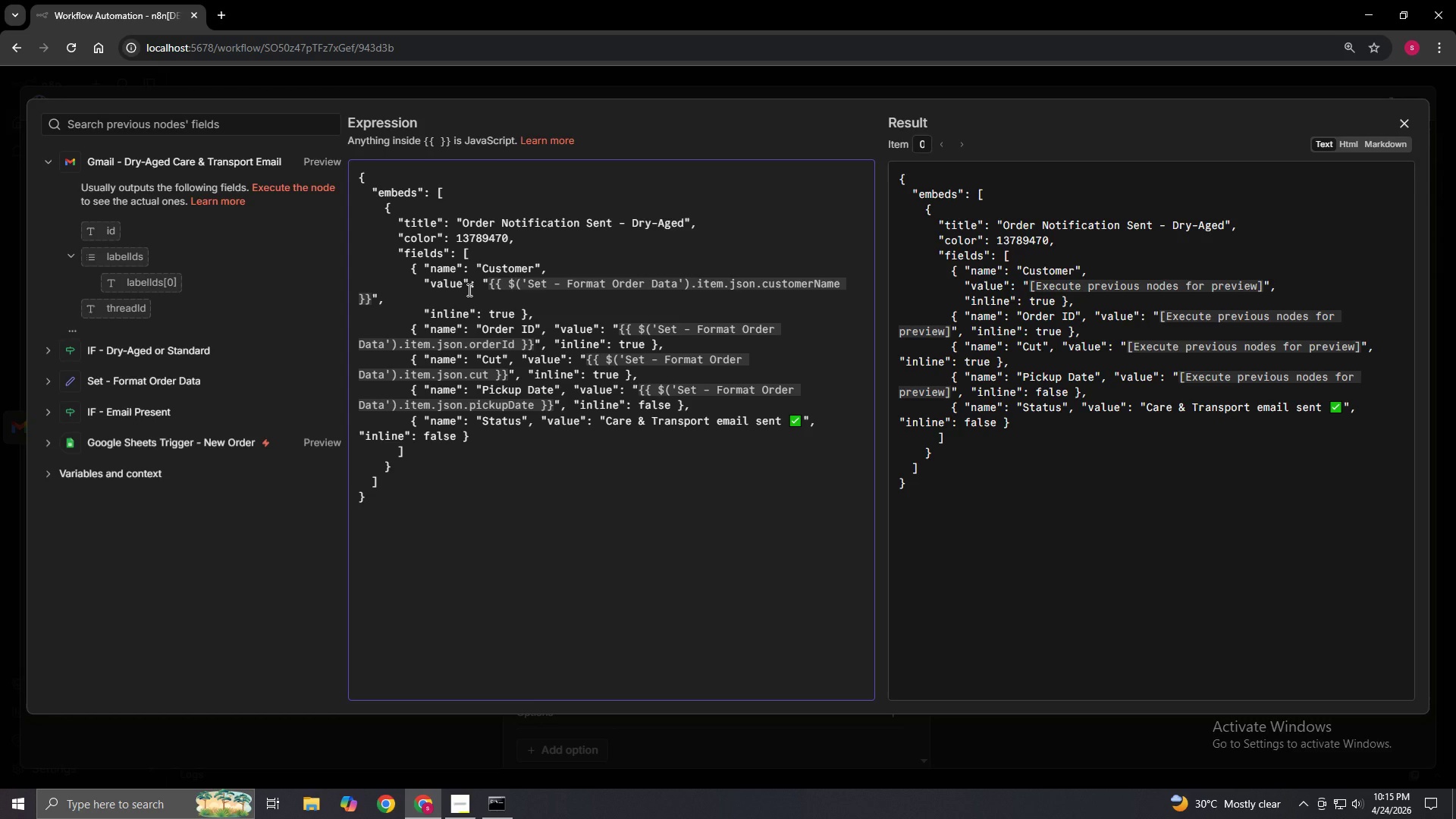 
wait(19.39)
 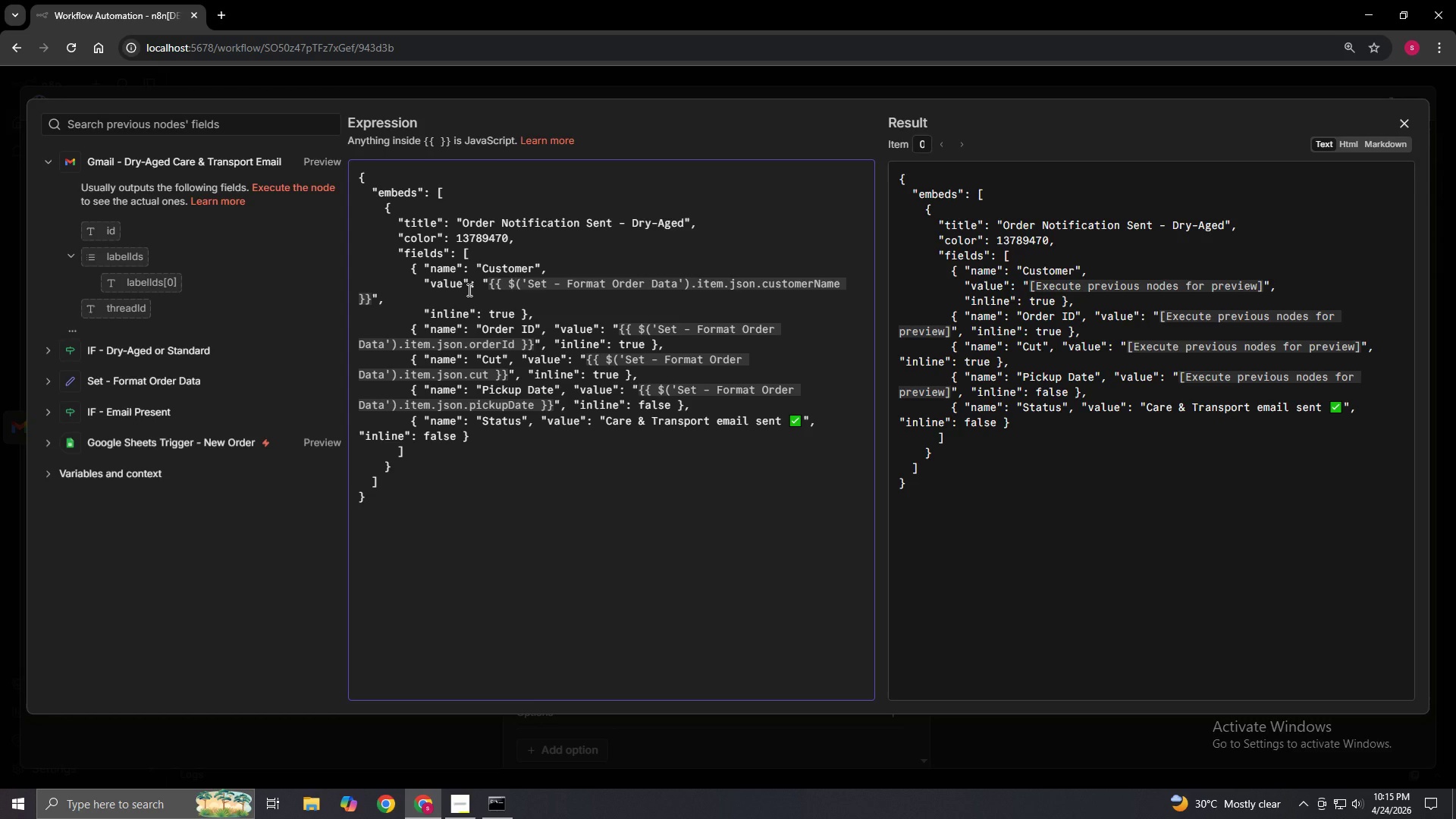 
key(ArrowRight)
 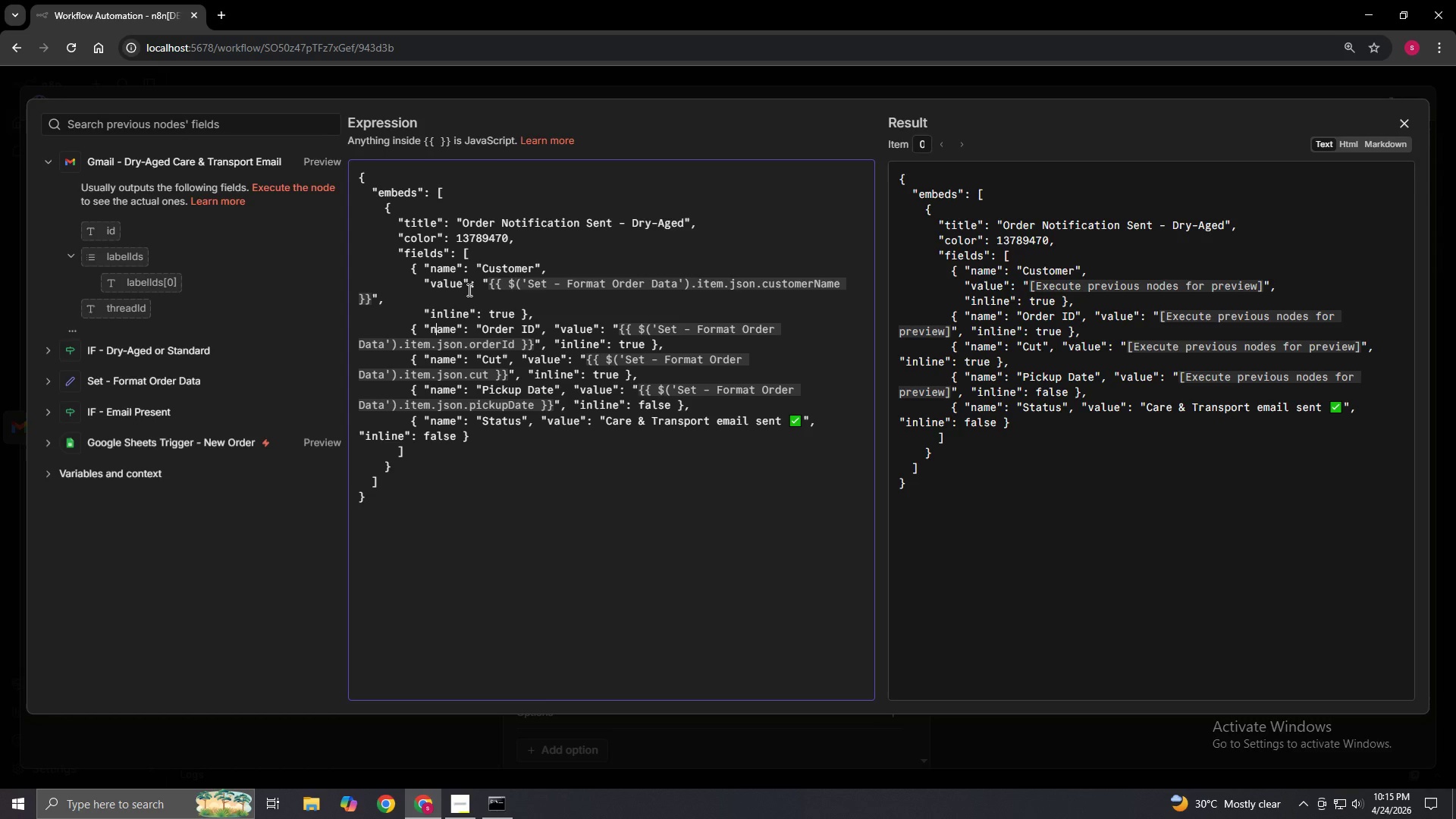 
key(ArrowRight)
 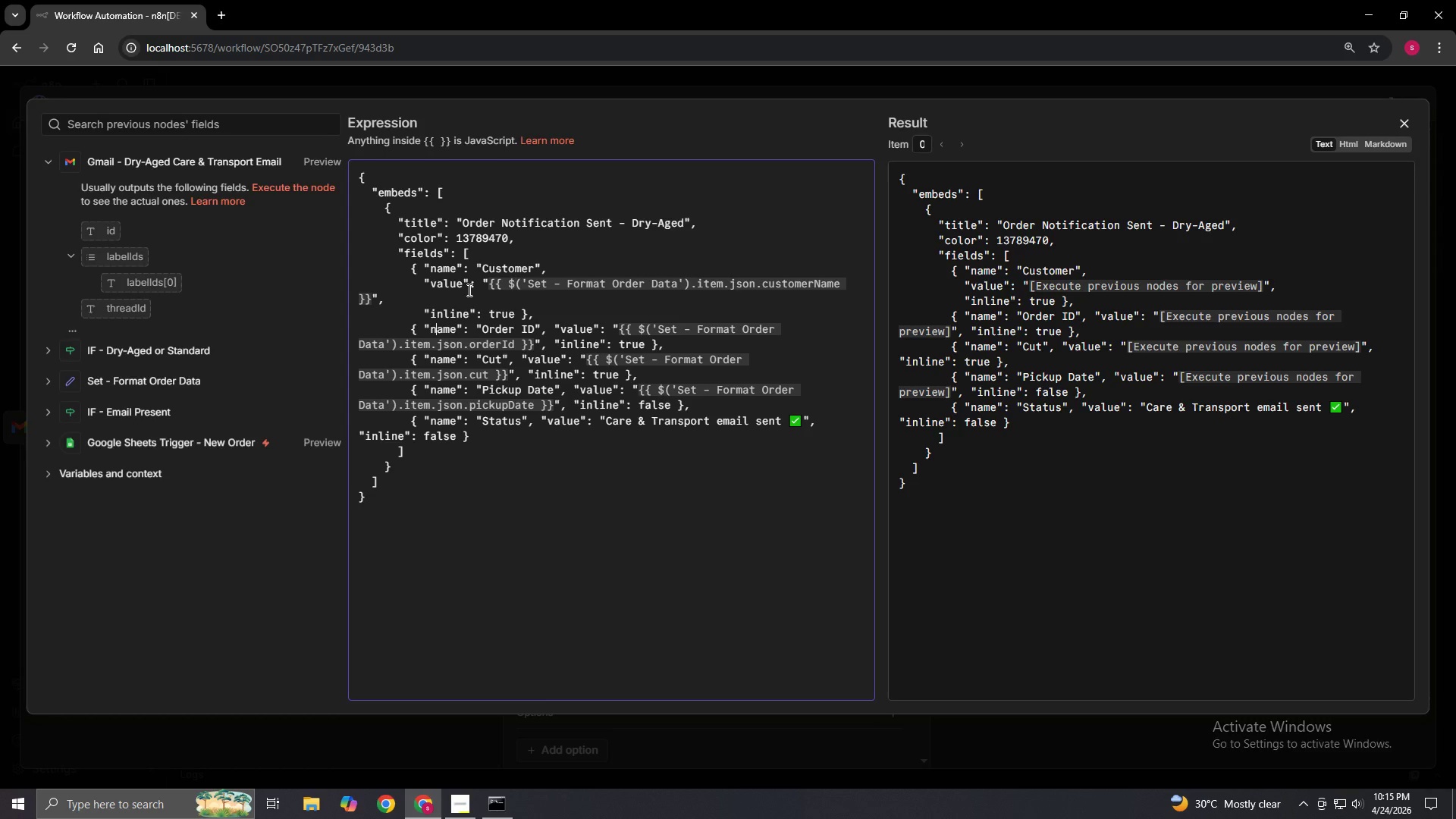 
key(ArrowRight)
 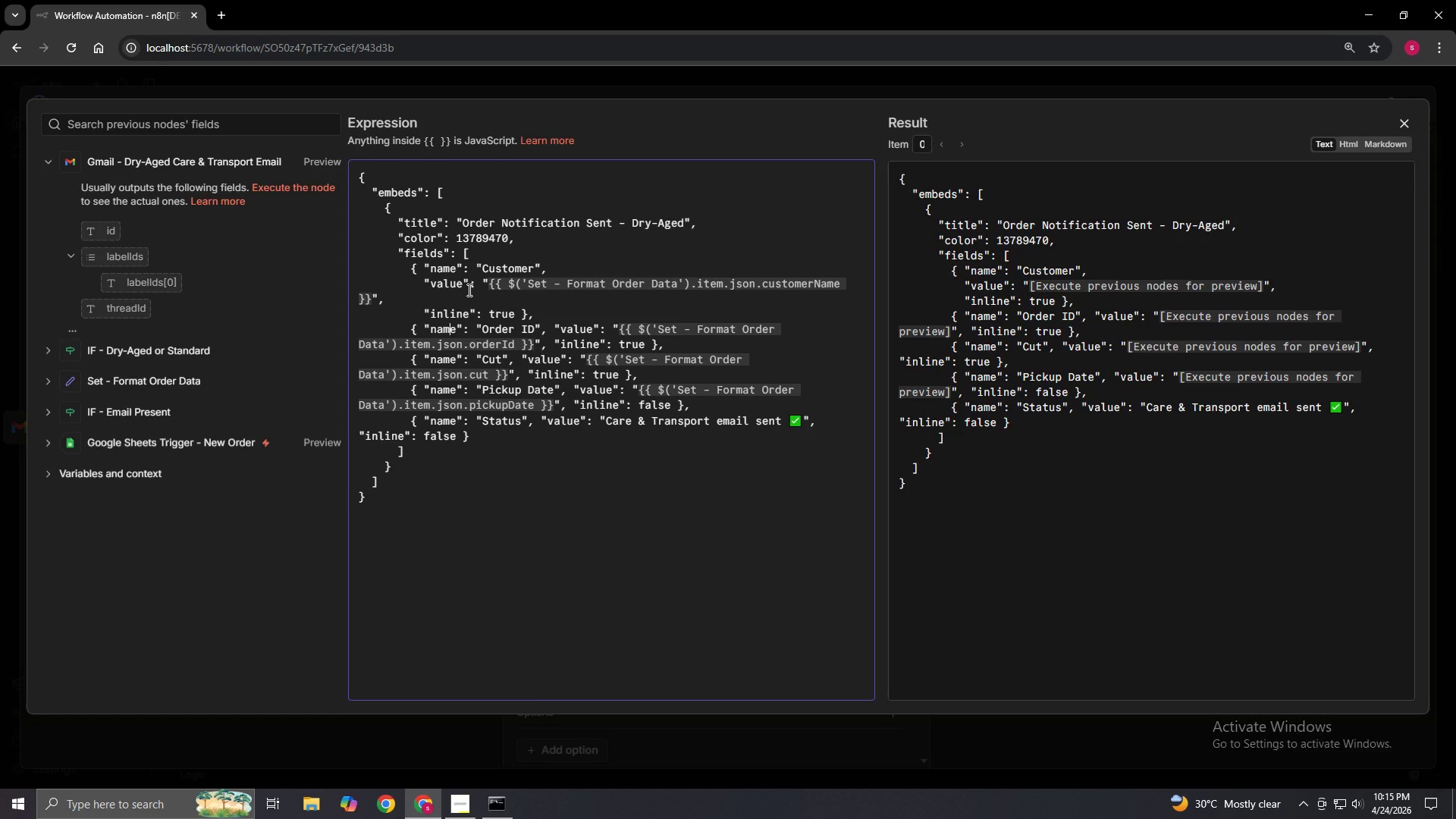 
hold_key(key=ArrowRight, duration=0.86)
 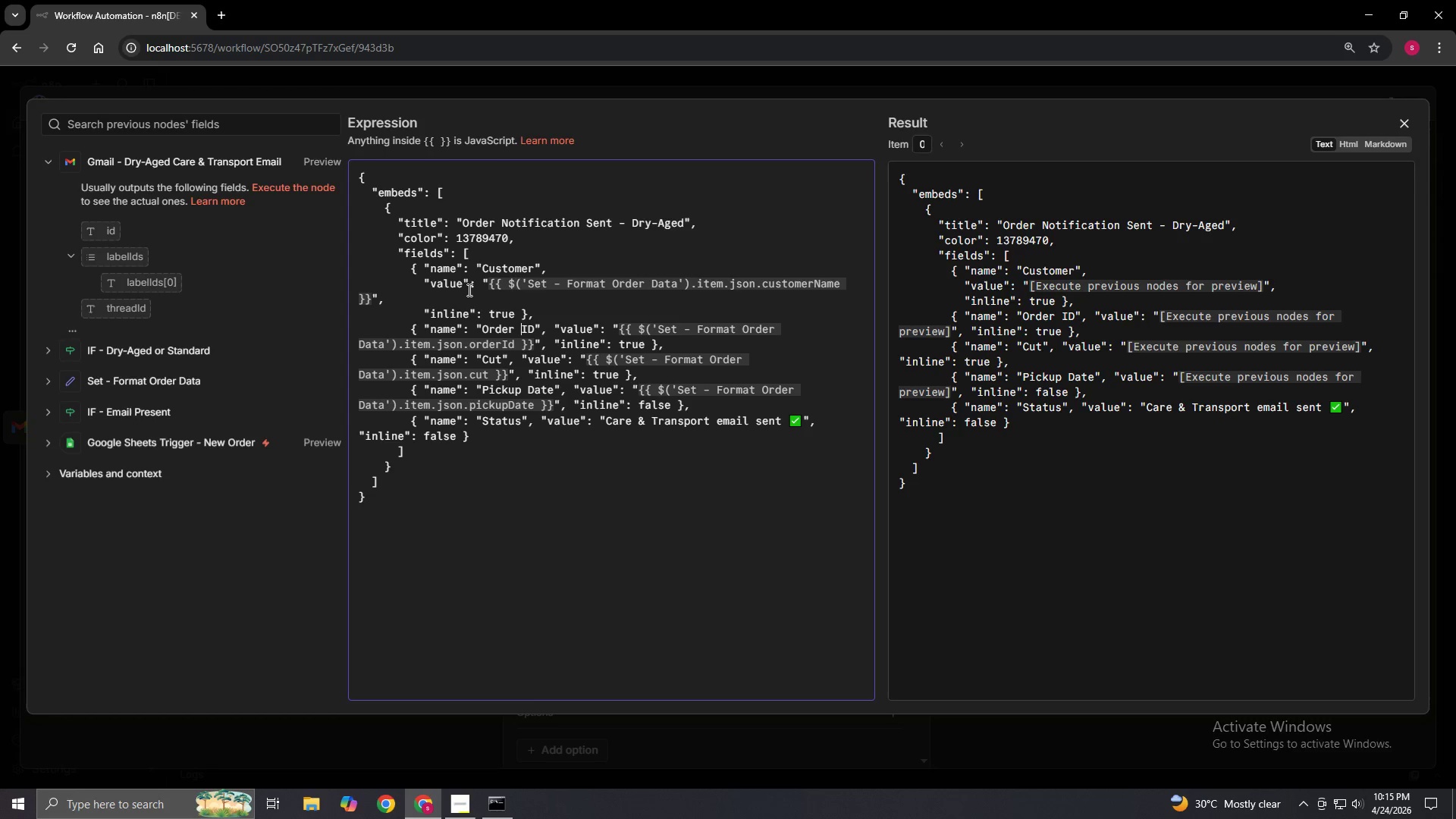 
key(ArrowRight)
 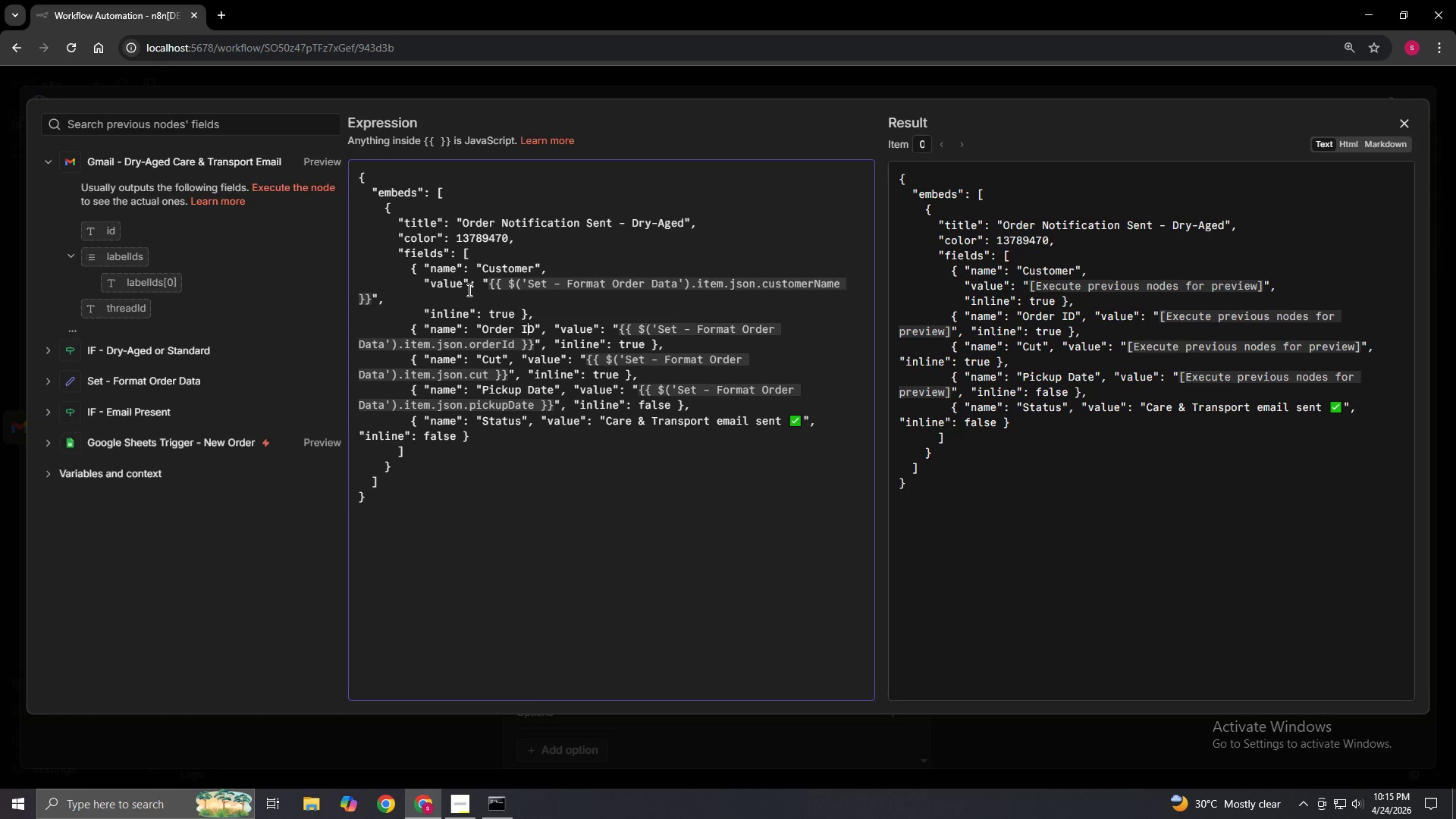 
key(ArrowRight)
 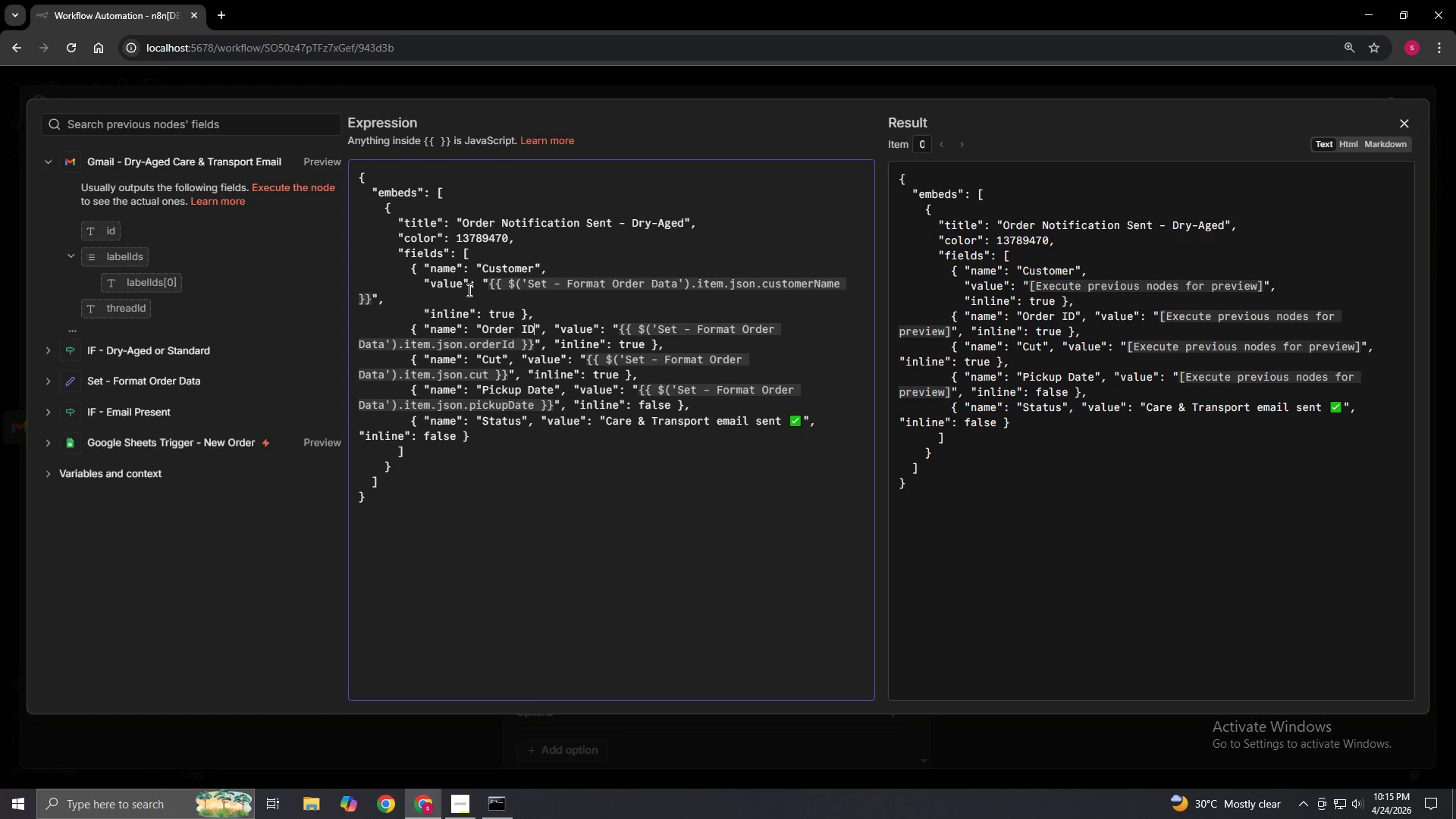 
key(ArrowRight)
 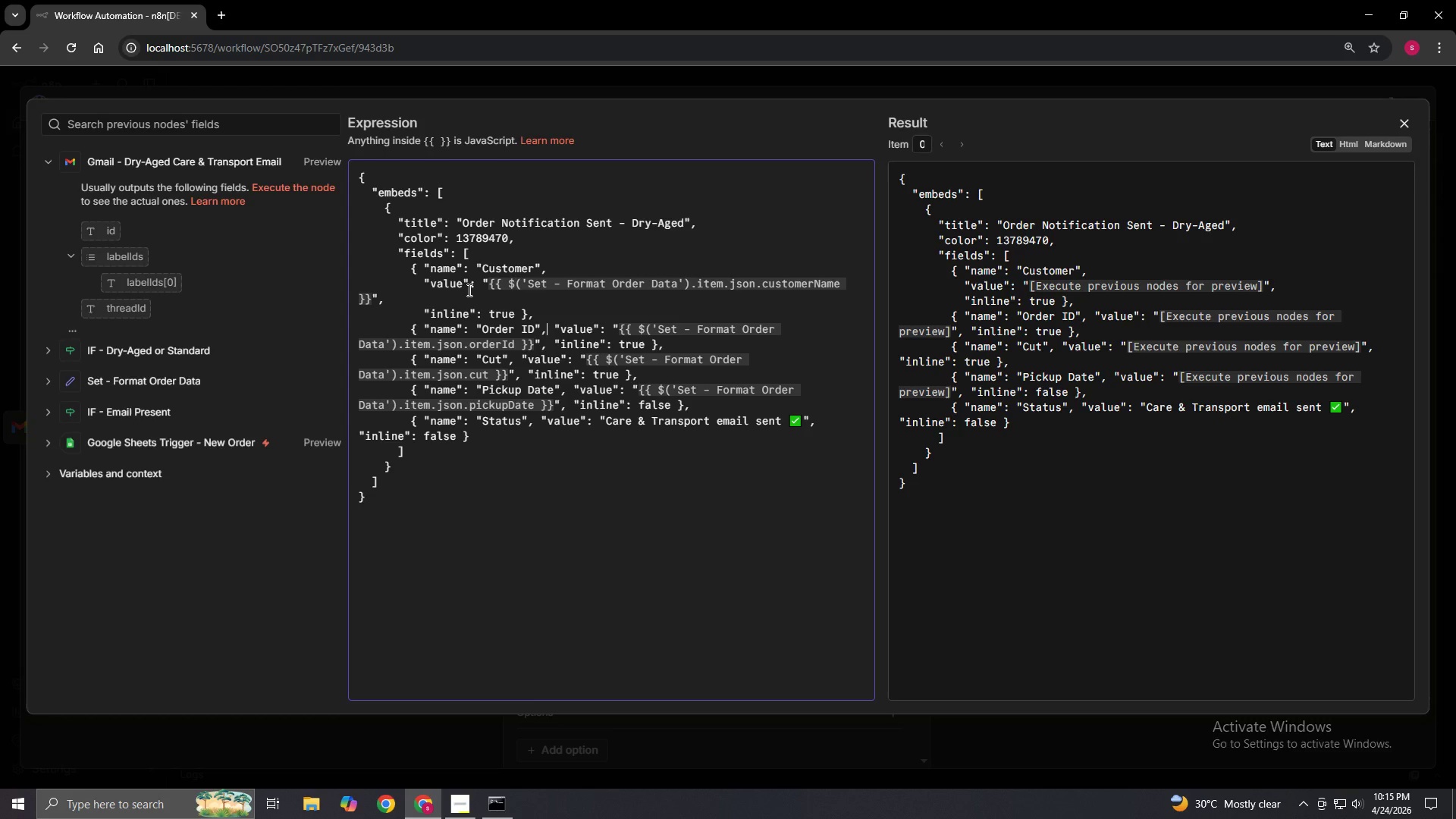 
key(ArrowRight)
 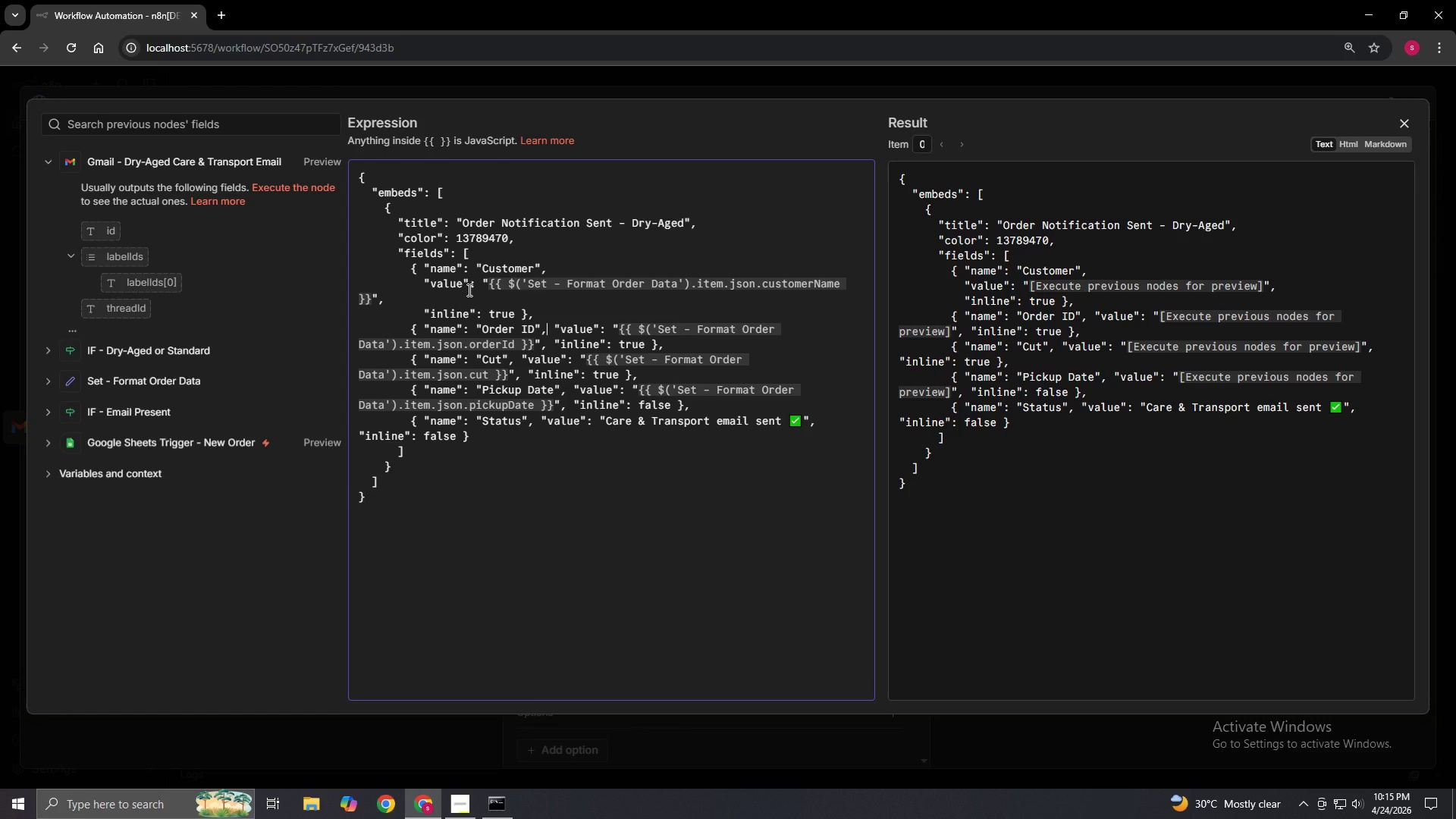 
key(Enter)
 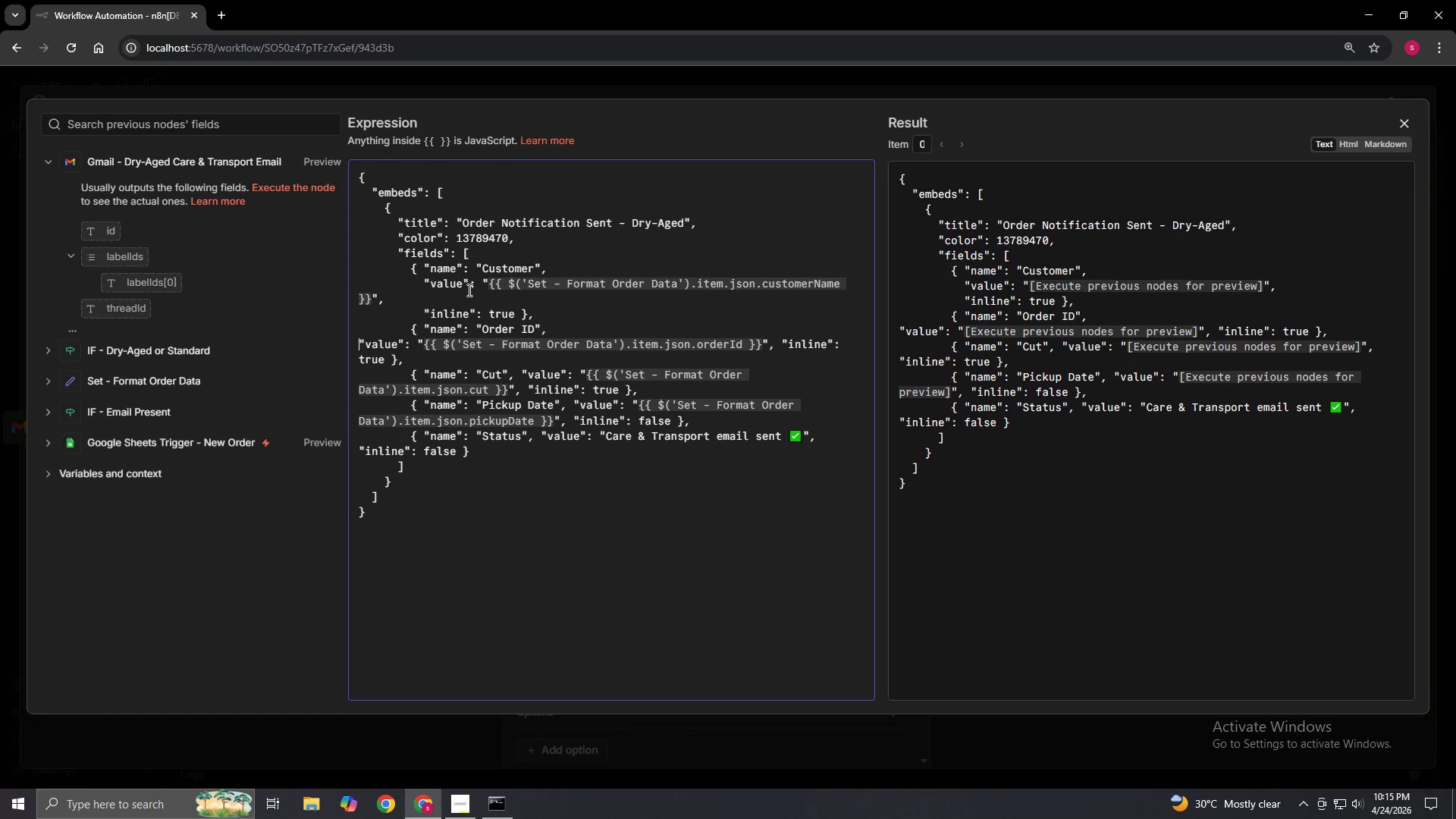 
key(ArrowDown)
 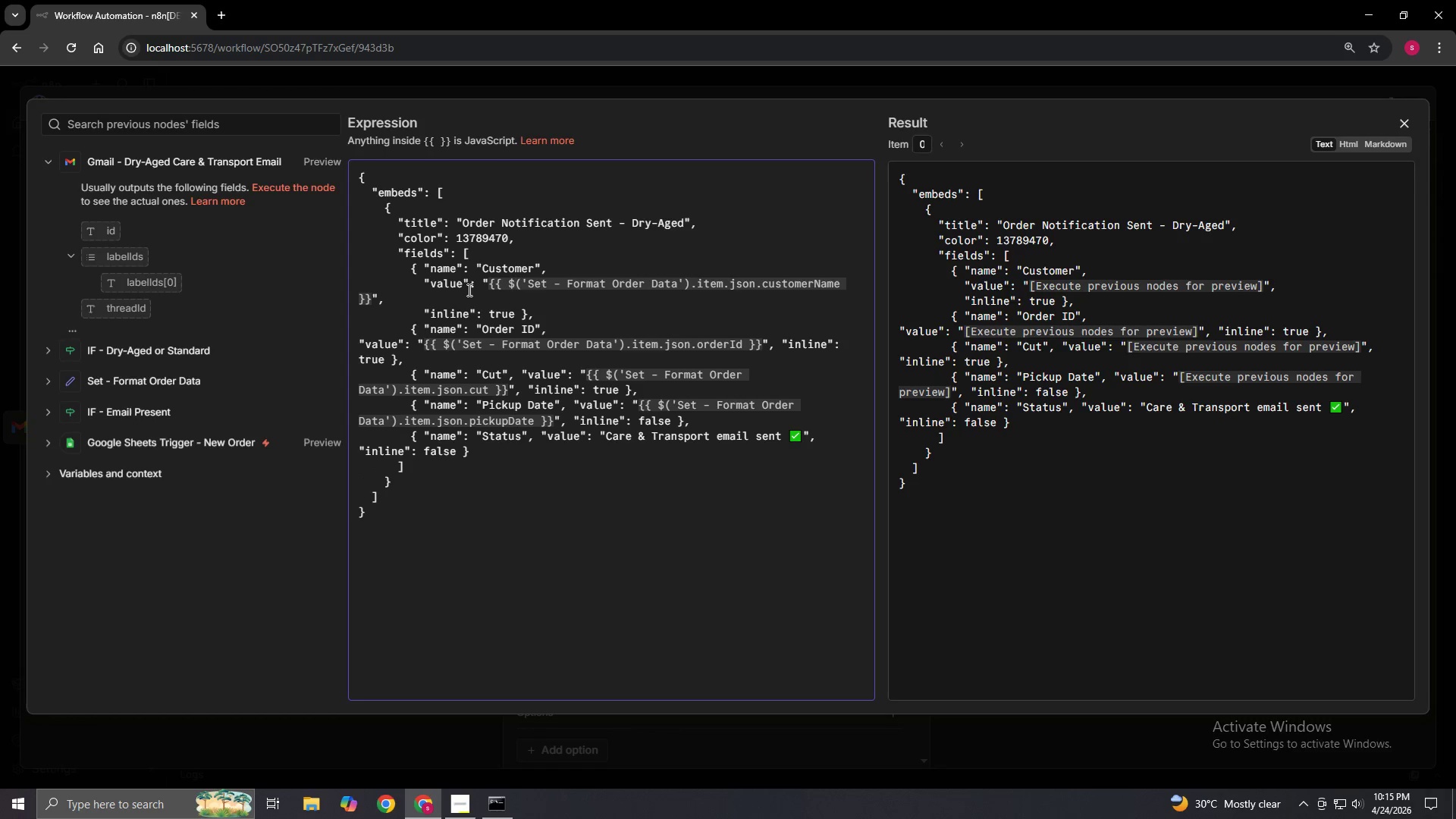 
key(ArrowLeft)
 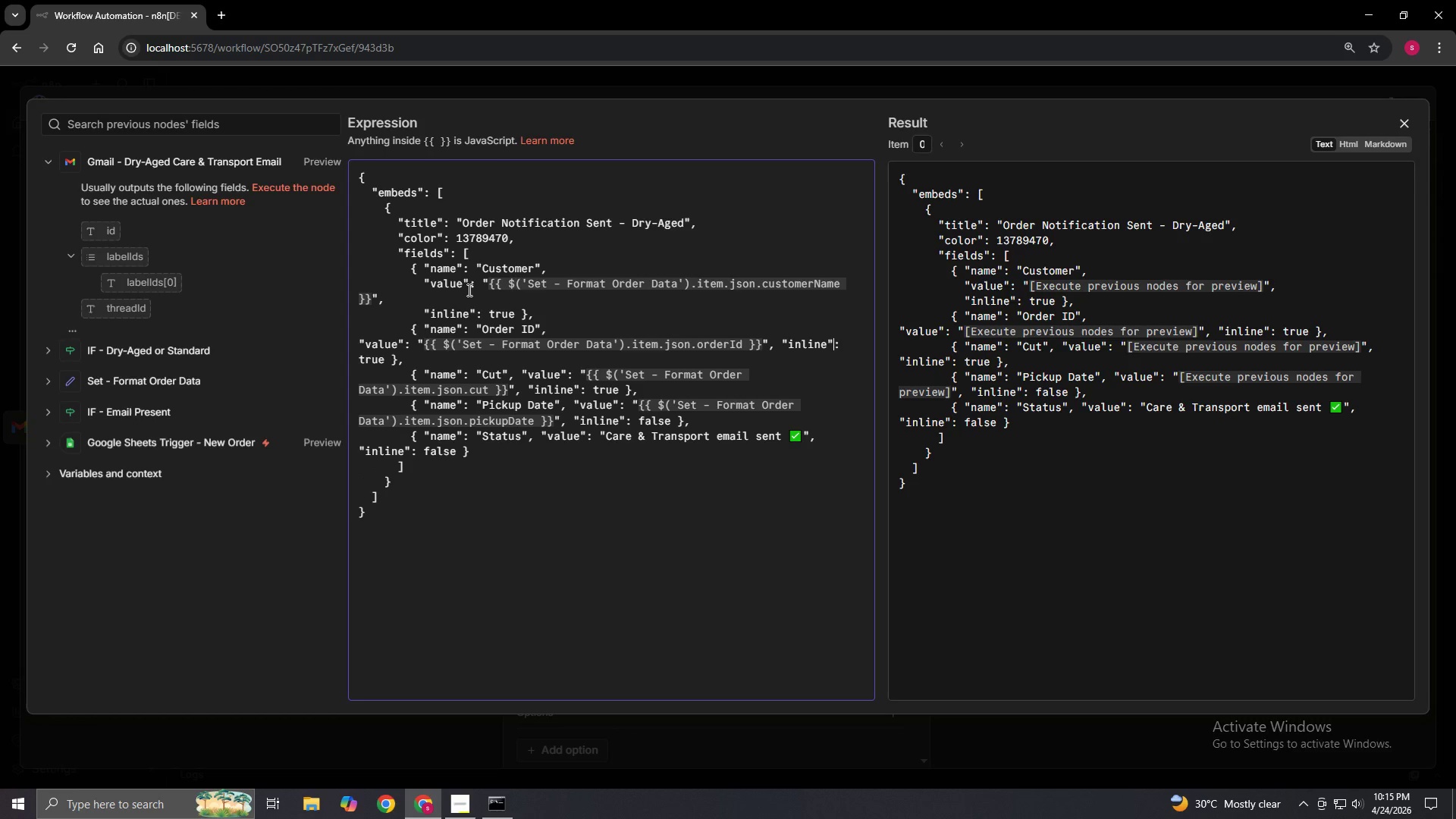 
key(ArrowLeft)
 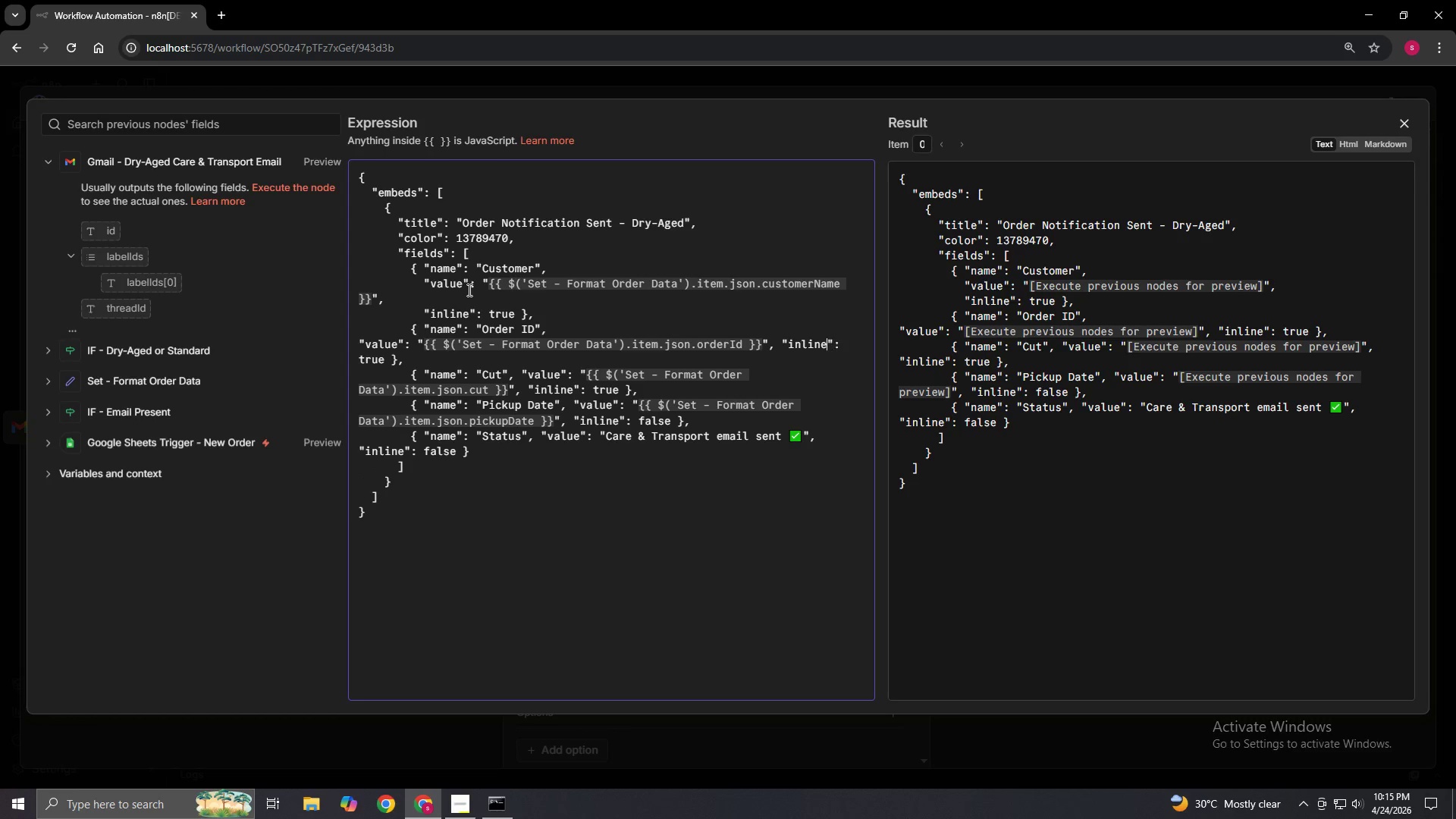 
key(ArrowLeft)
 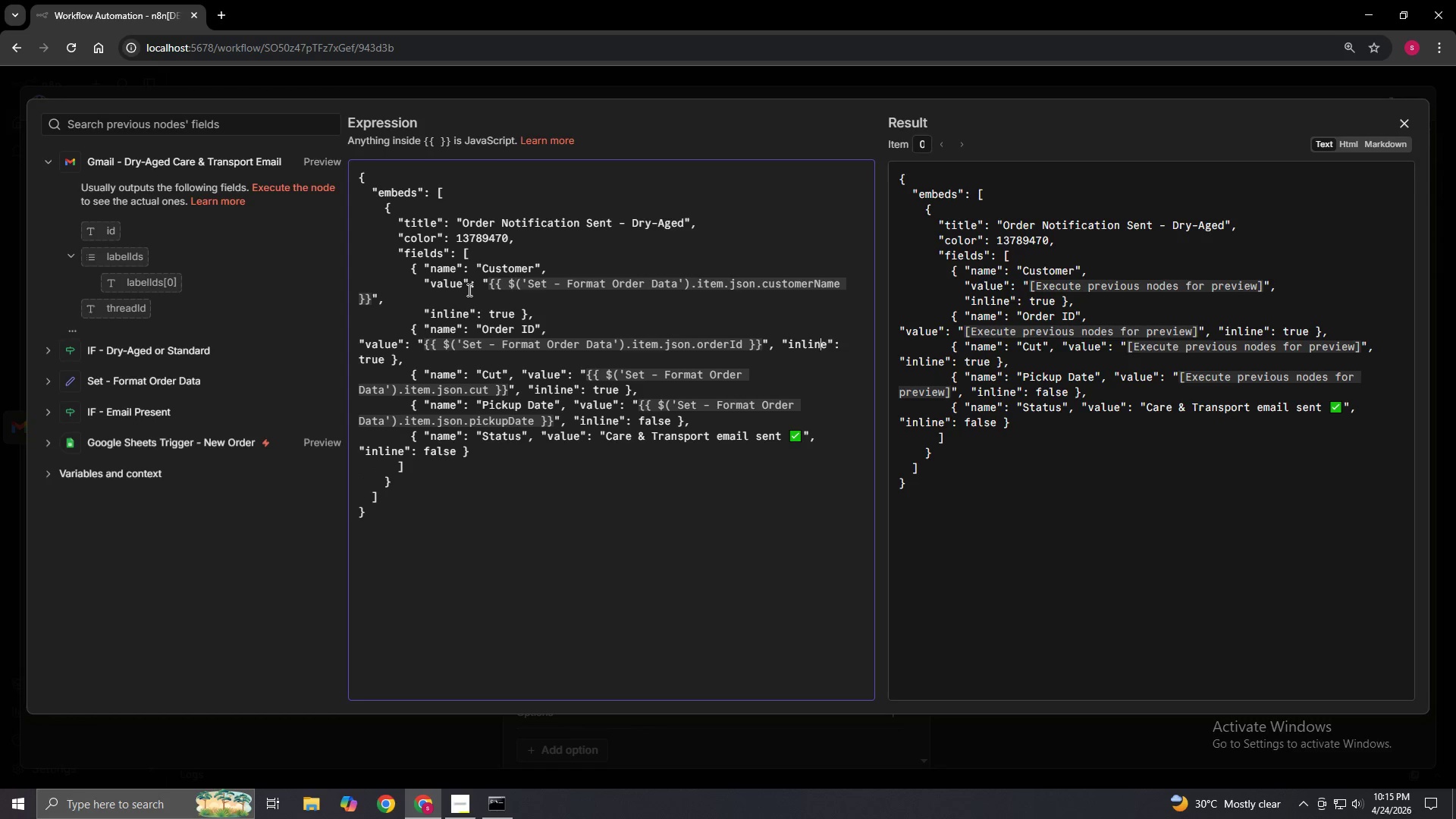 
key(ArrowLeft)
 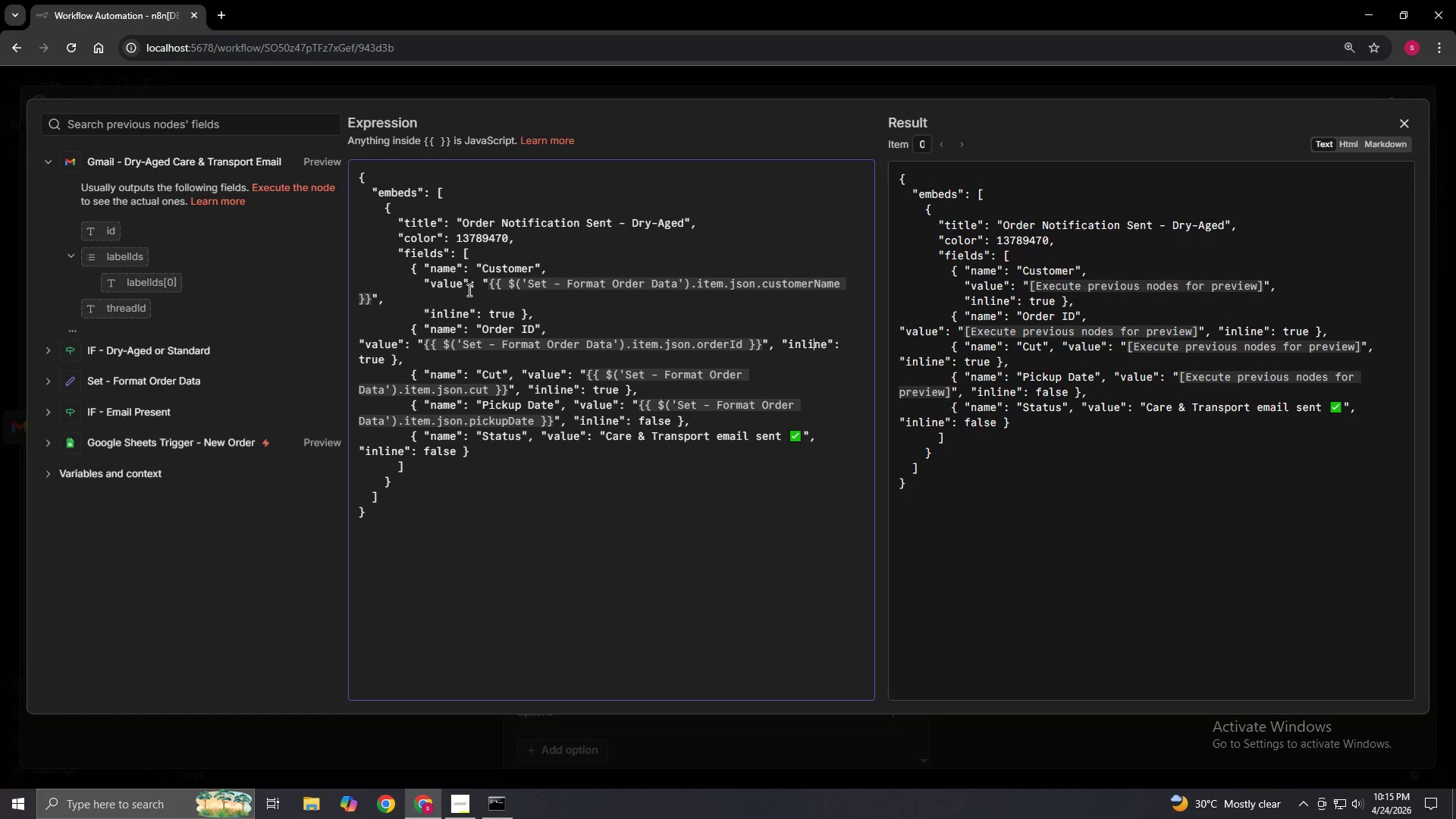 
key(ArrowLeft)
 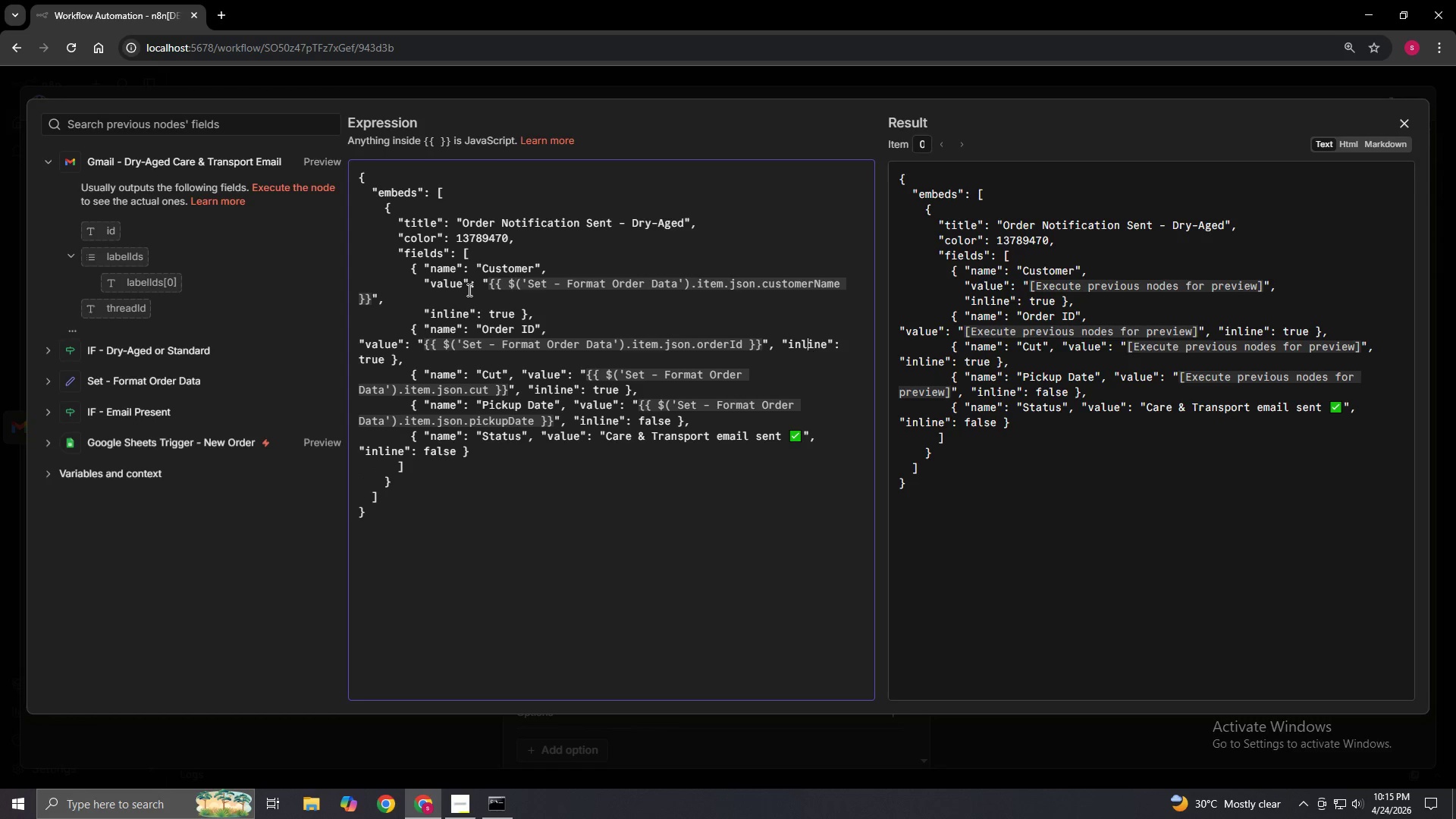 
key(ArrowLeft)
 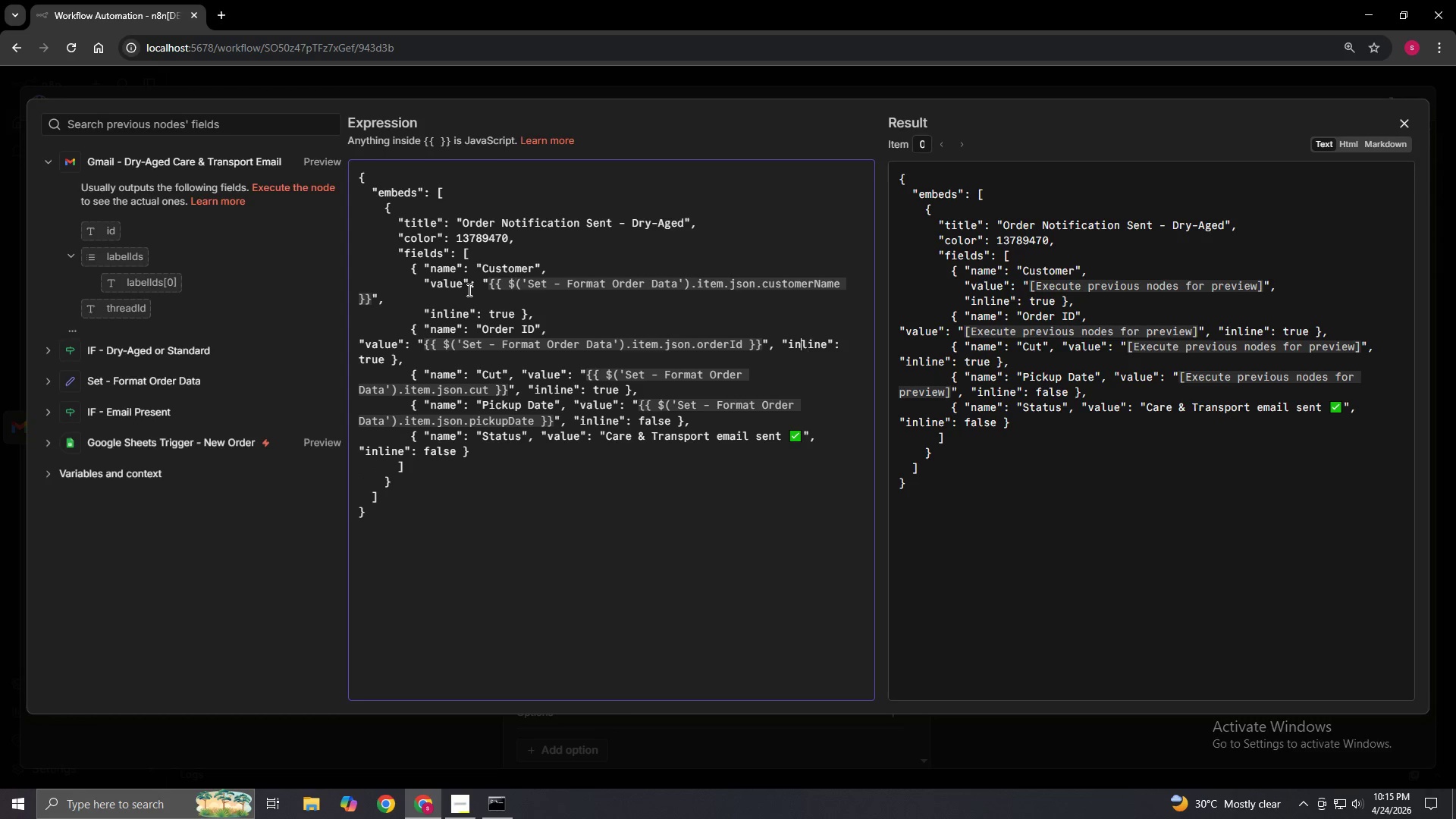 
key(ArrowLeft)
 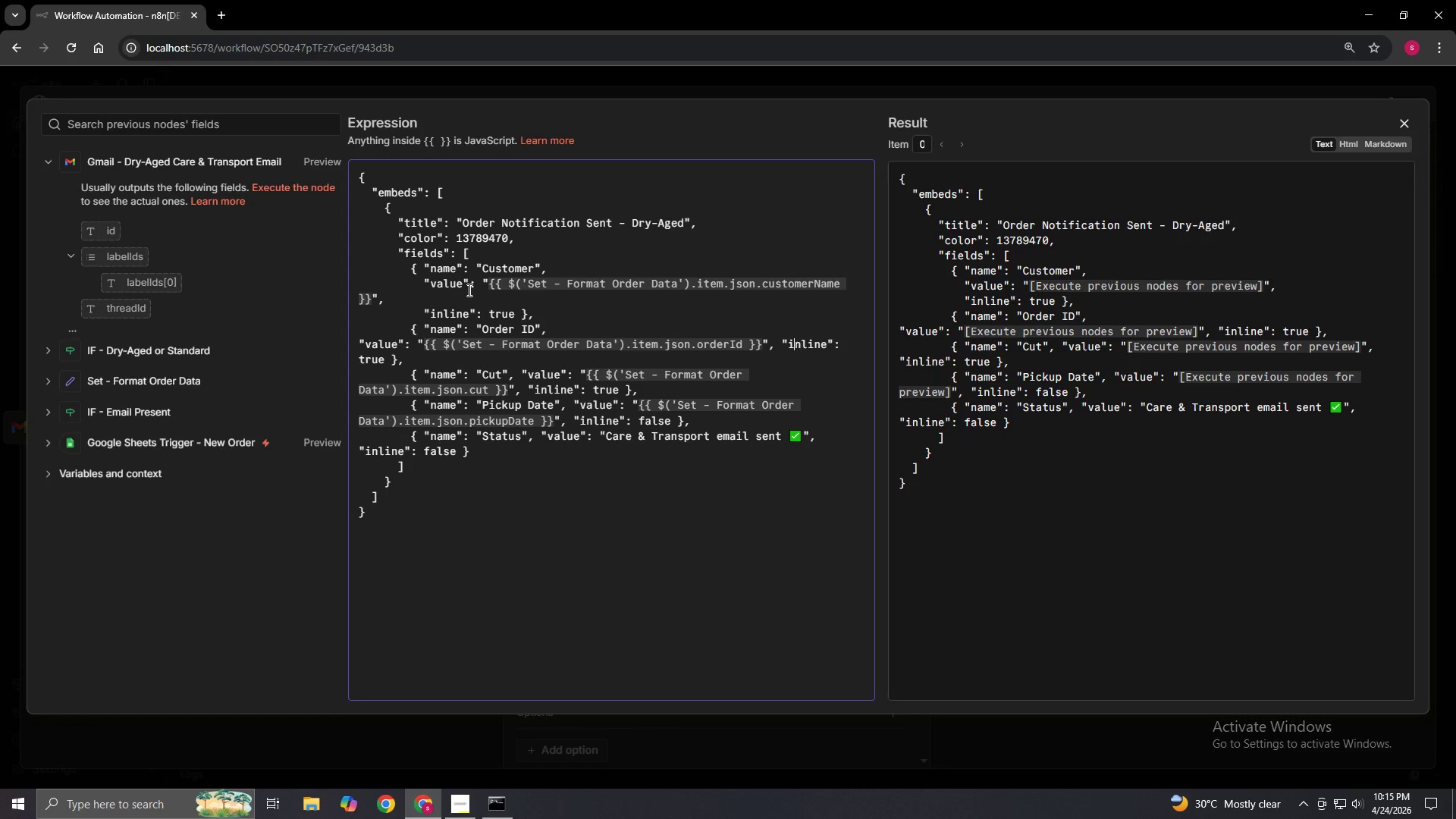 
key(ArrowLeft)
 